 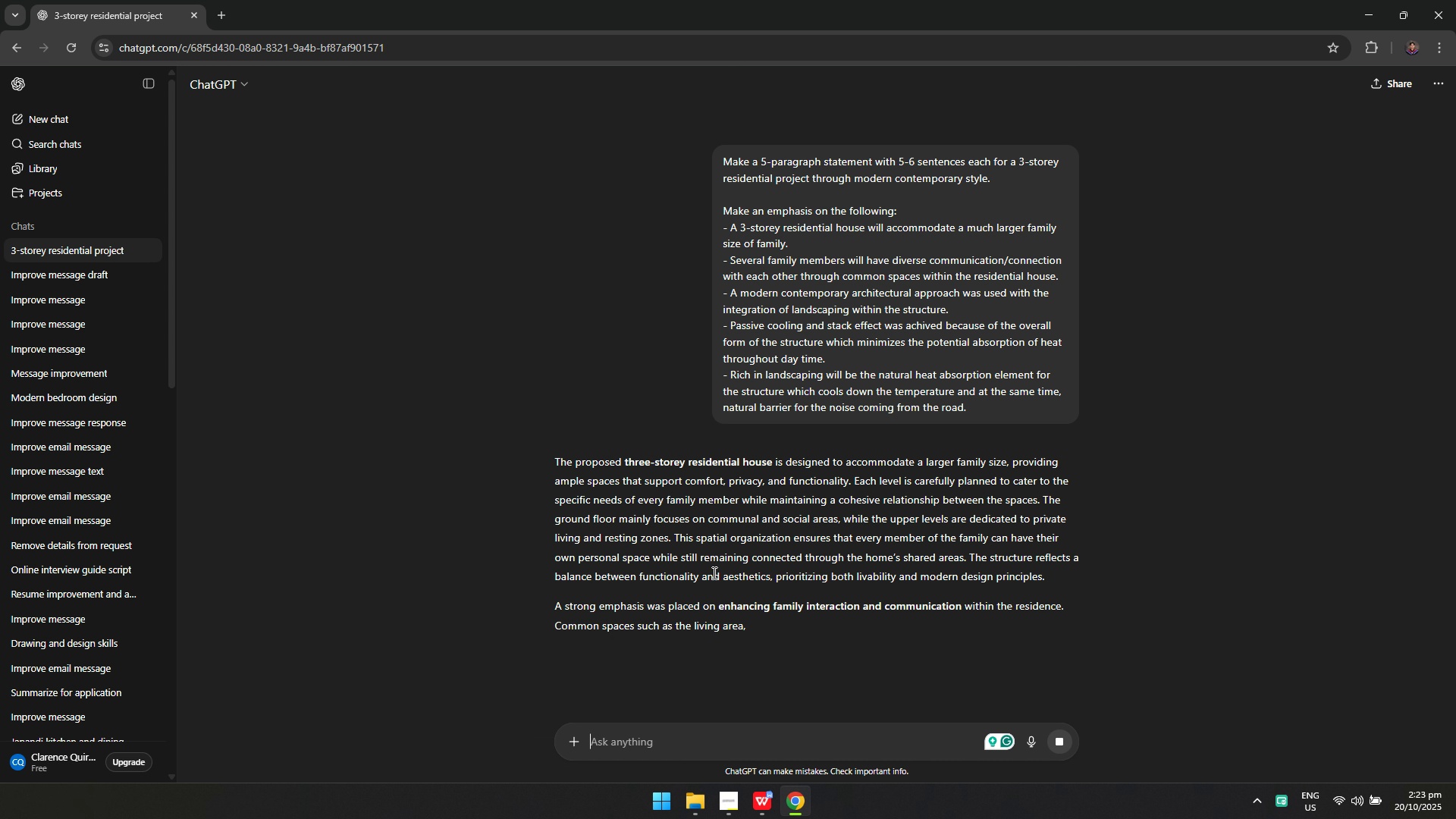 
scroll: coordinate [704, 548], scroll_direction: down, amount: 17.0
 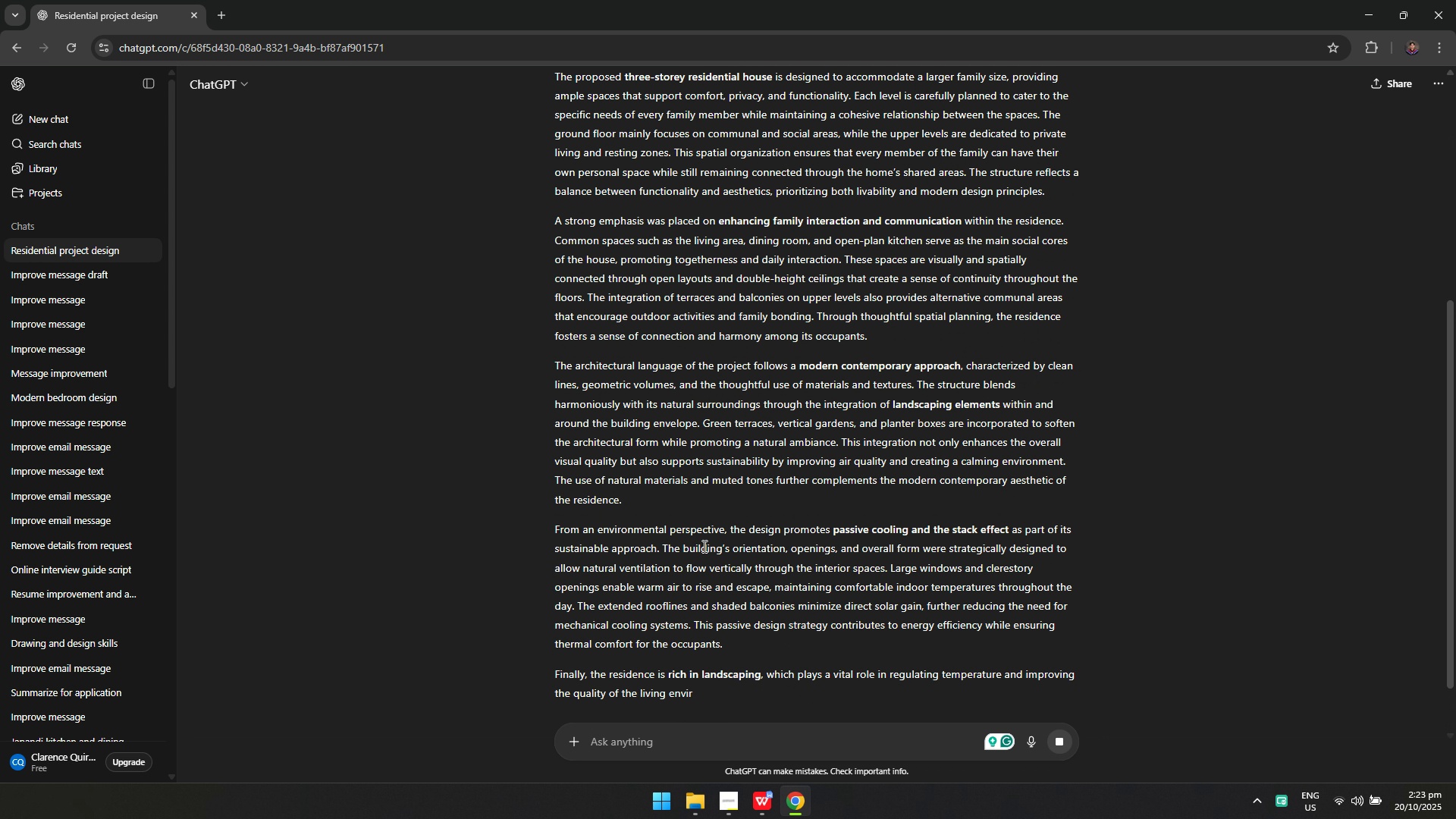 
scroll: coordinate [704, 546], scroll_direction: down, amount: 6.0
 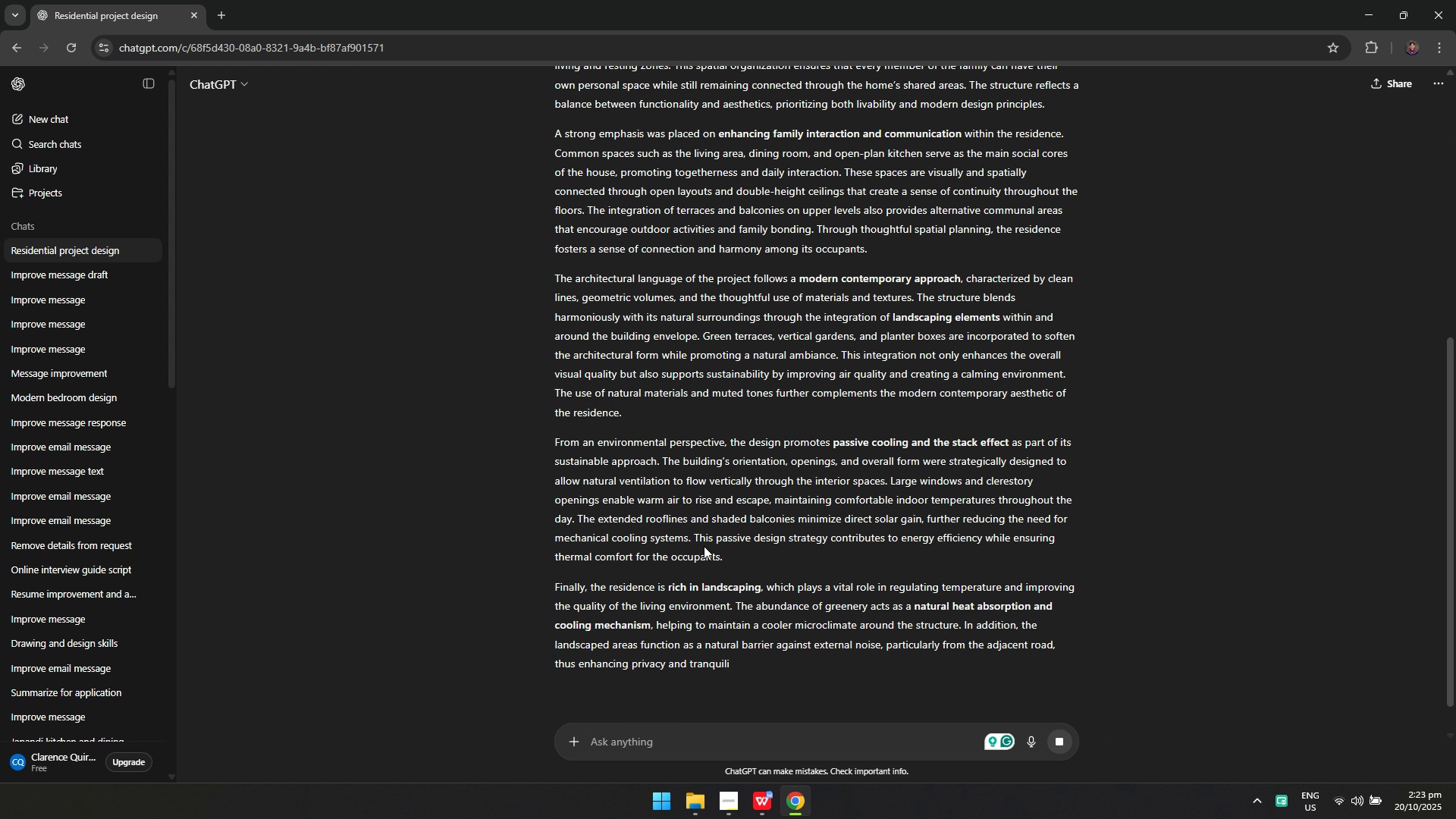 
scroll: coordinate [699, 547], scroll_direction: up, amount: 3.0
 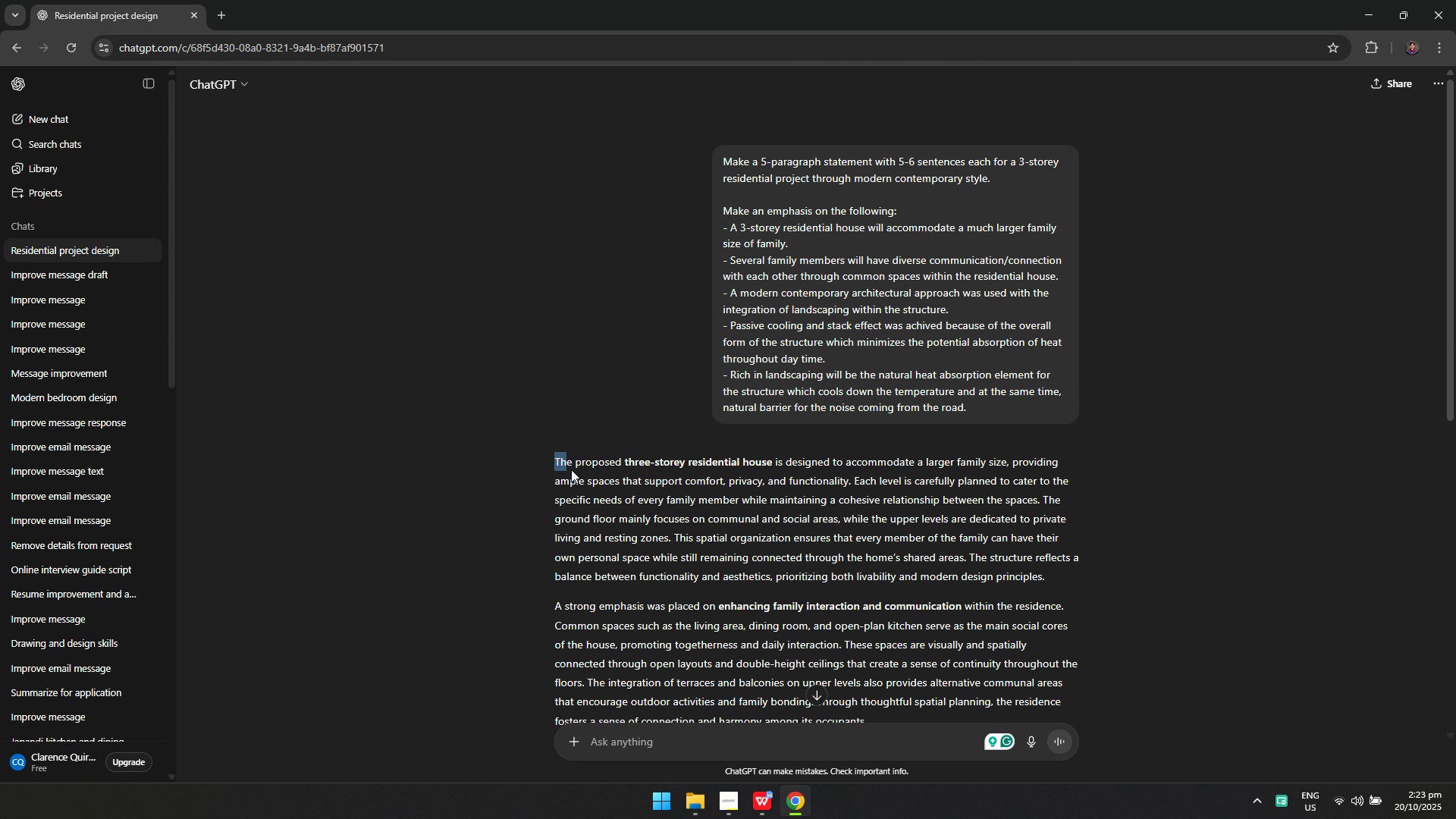 
scroll: coordinate [677, 504], scroll_direction: down, amount: 5.0
 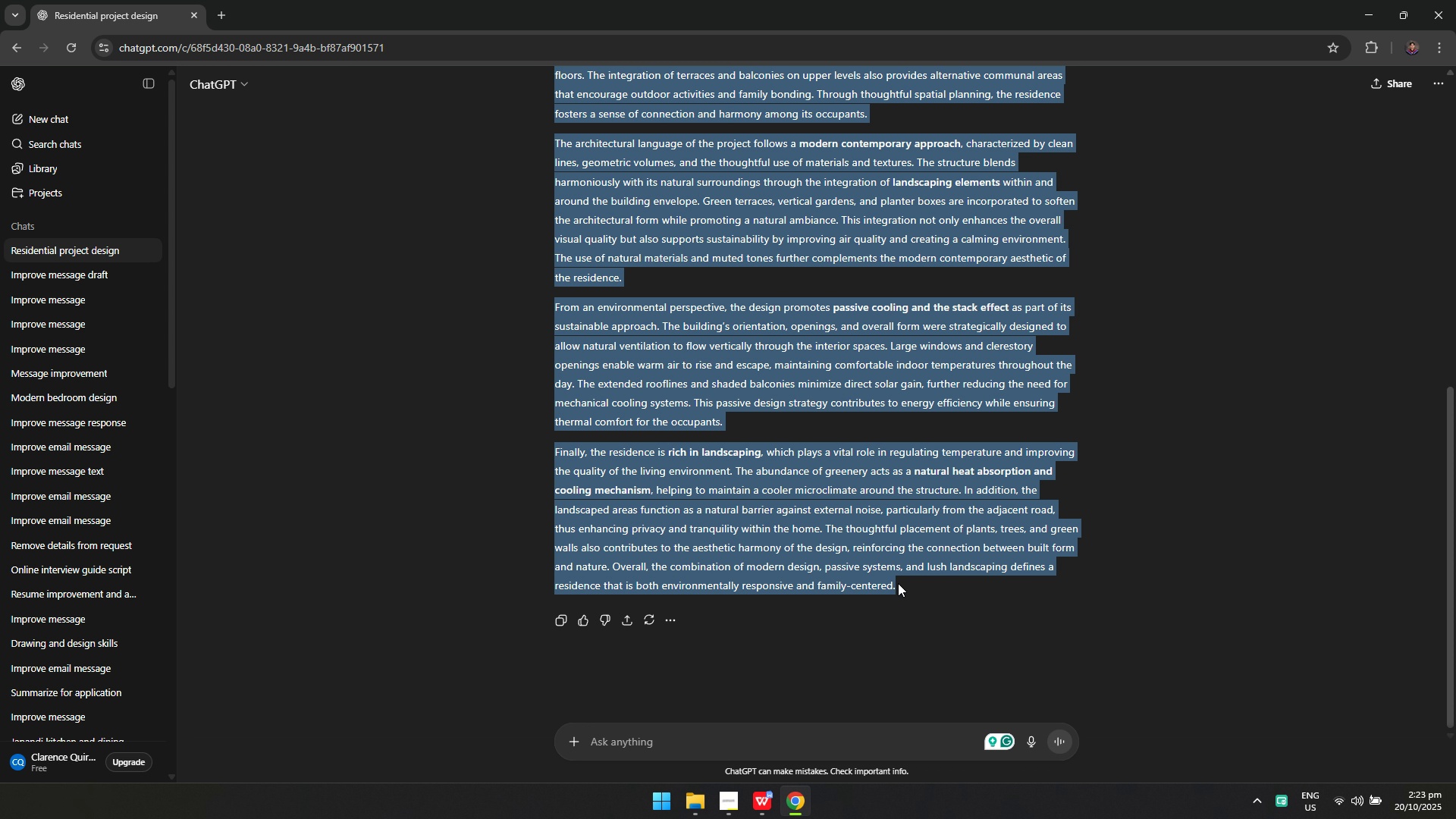 
key(Control+C)
 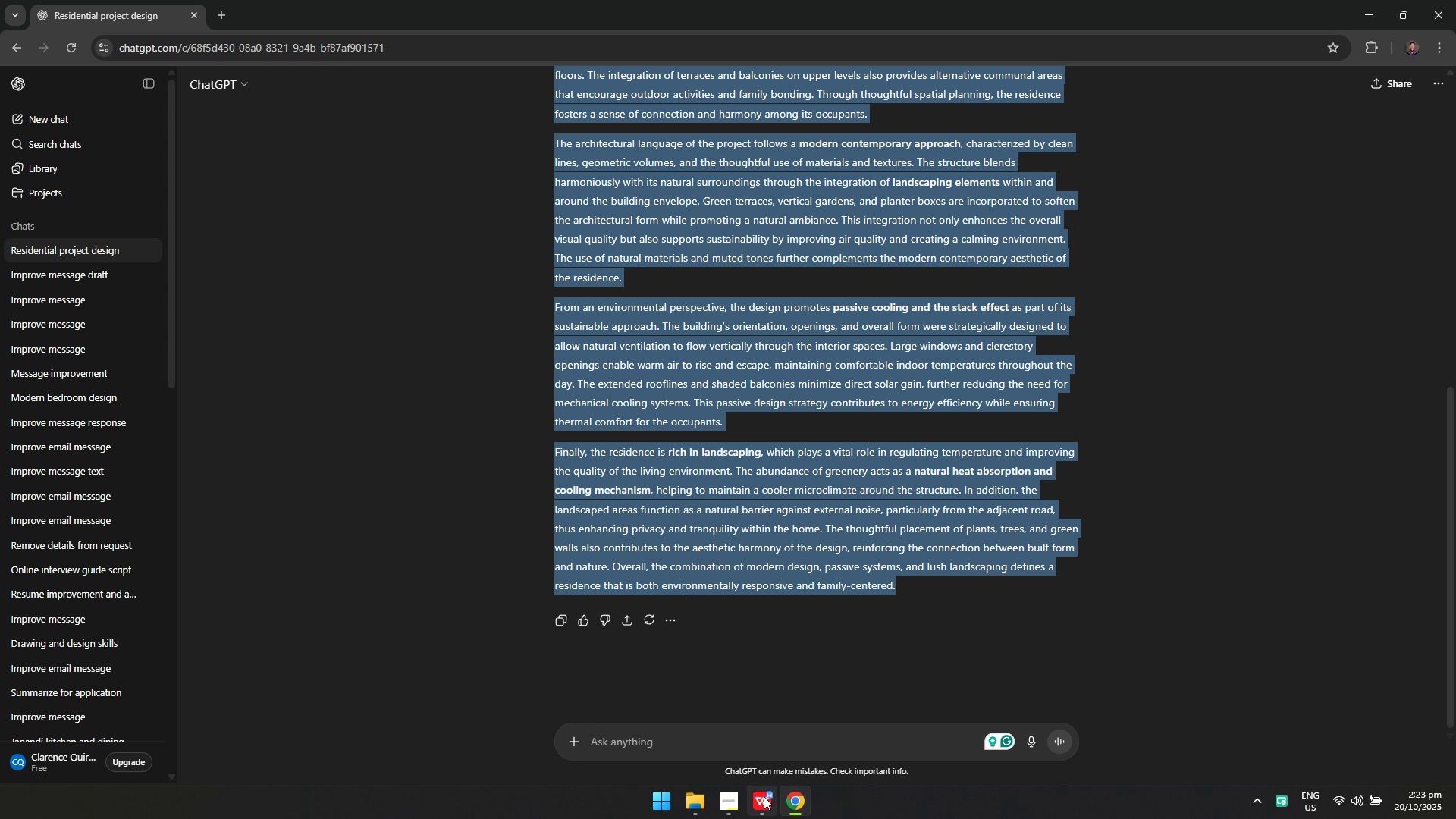 
left_click([764, 797])
 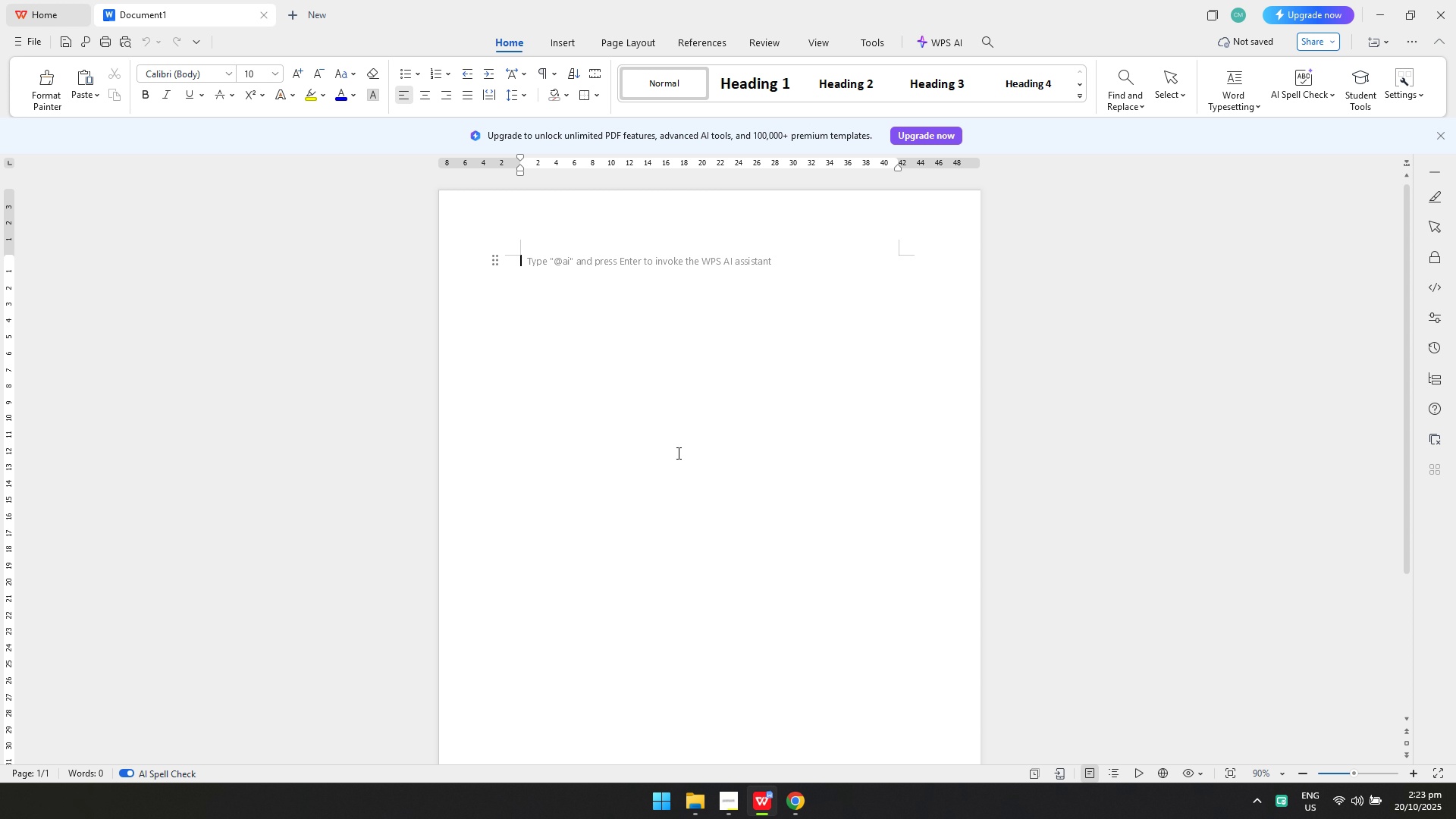 
key(Control+V)
 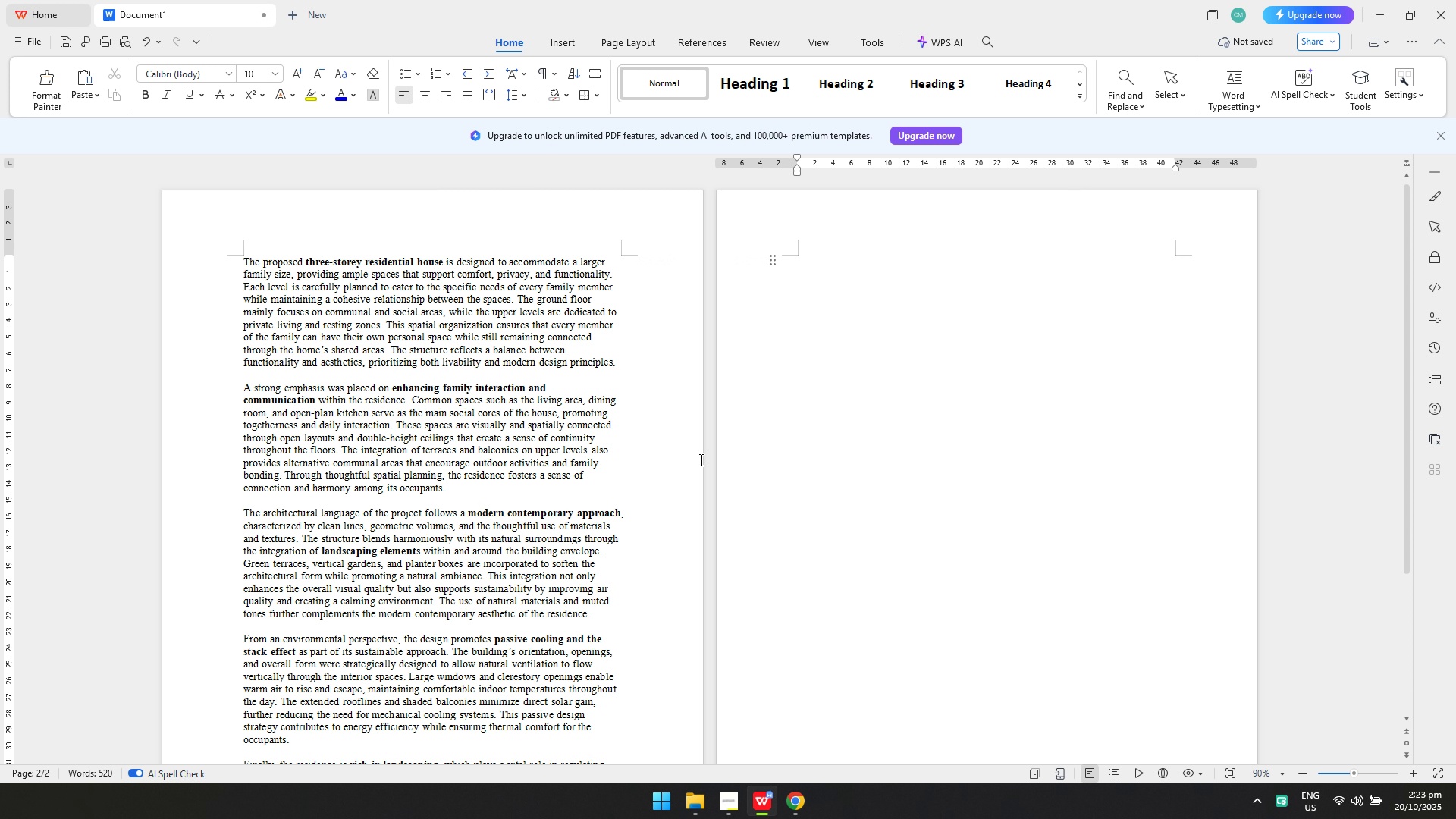 
key(Control+ControlLeft)
 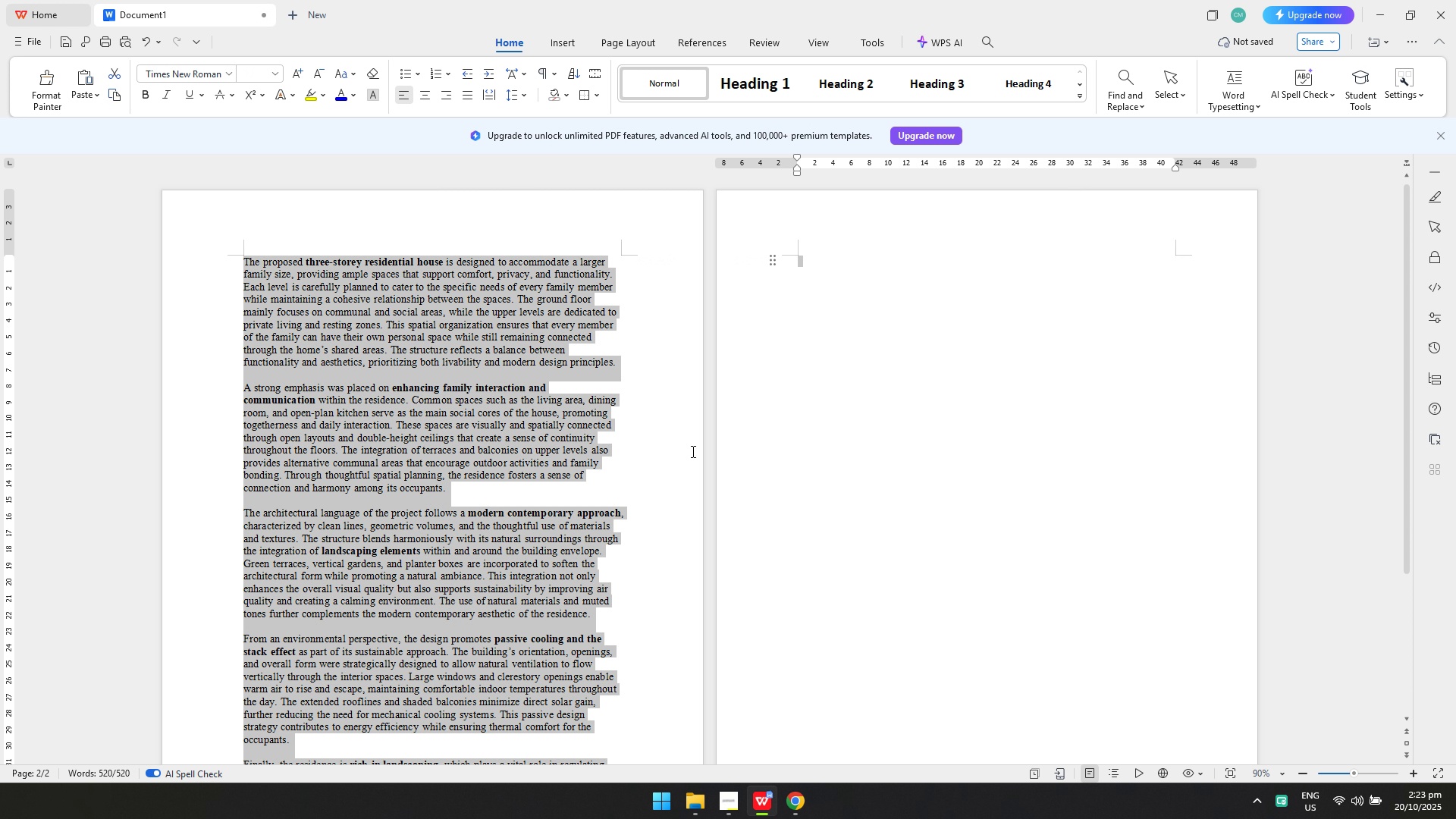 
key(Control+A)
 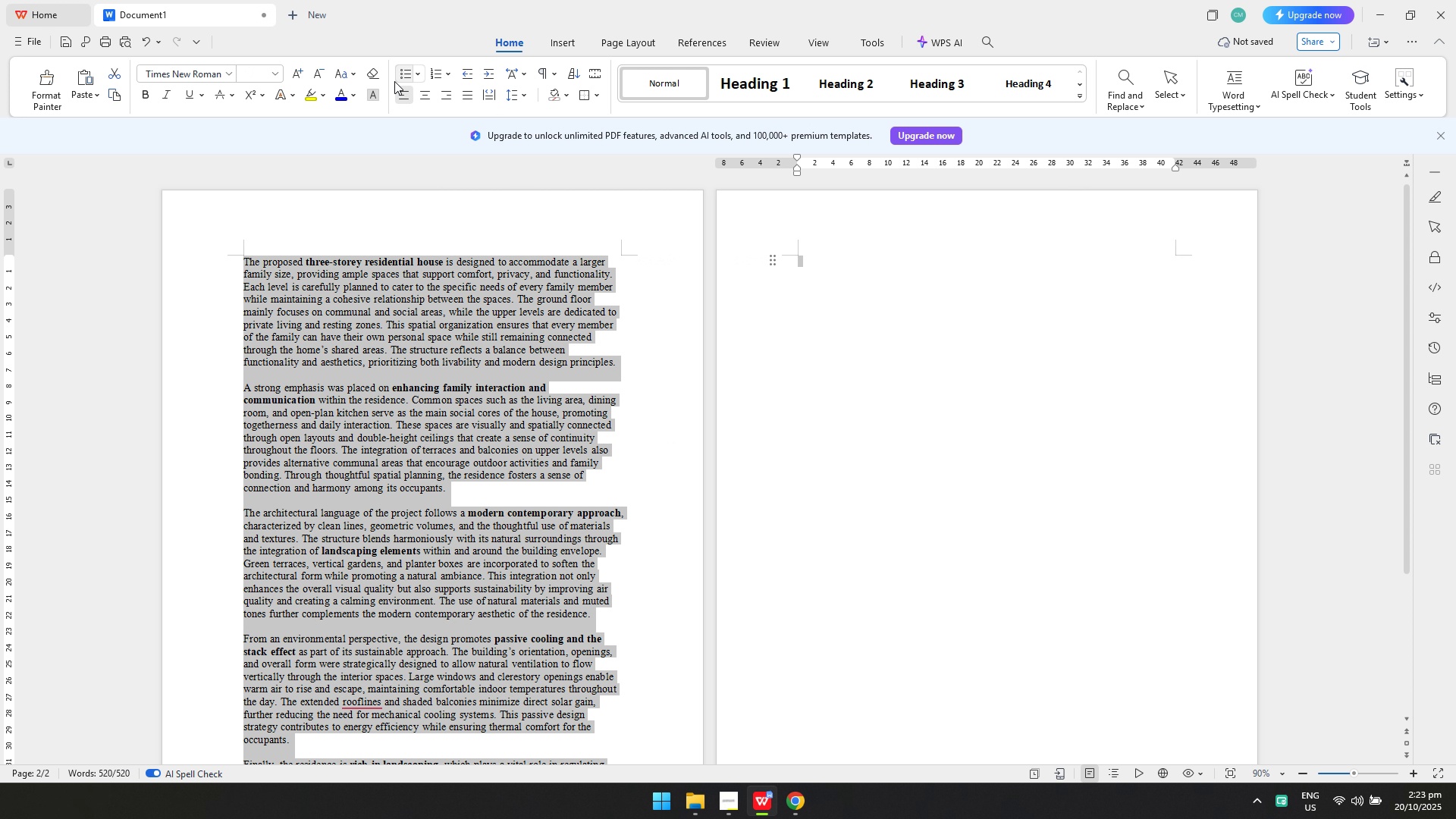 
left_click([378, 74])
 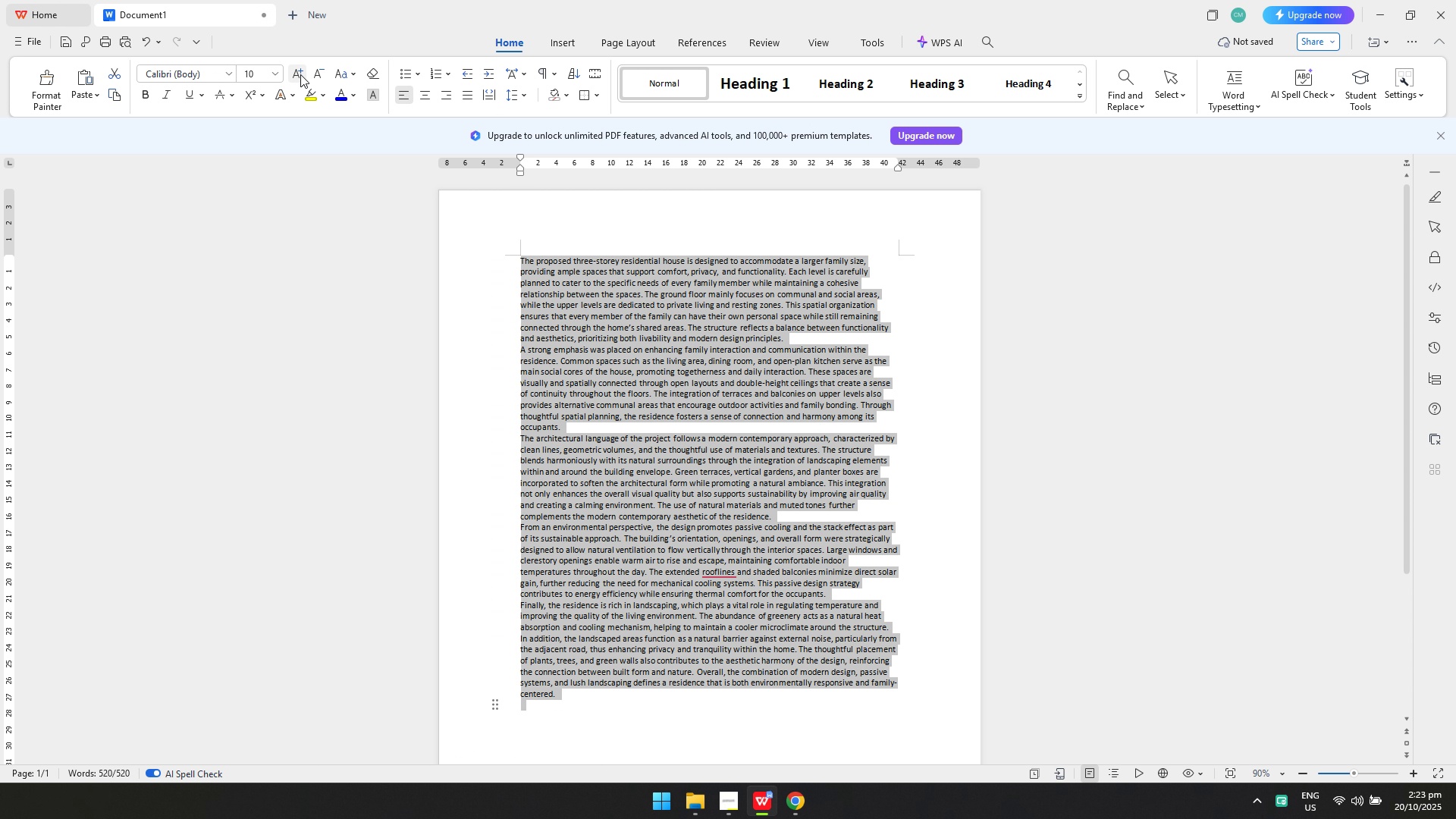 
double_click([295, 74])
 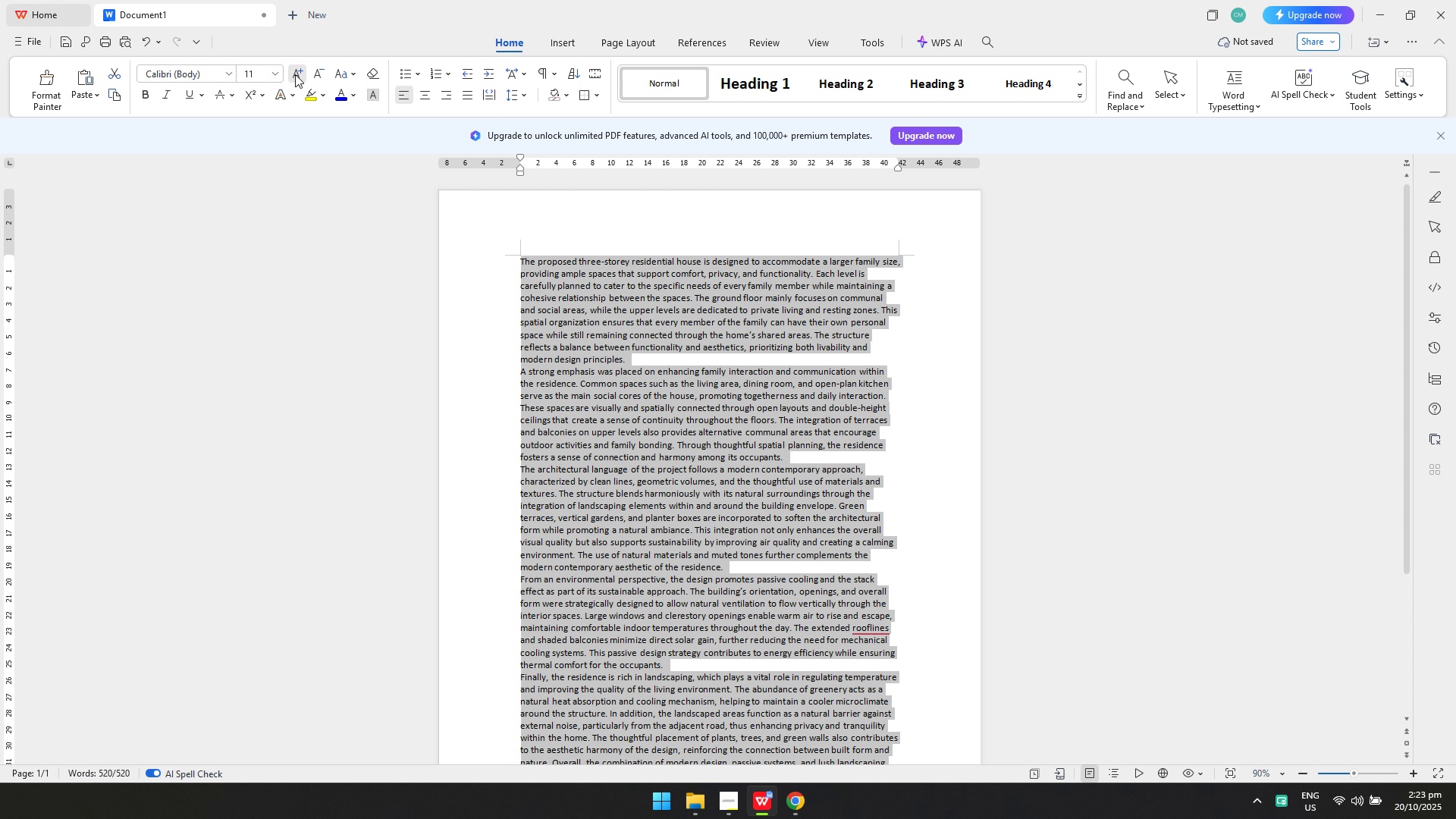 
left_click([295, 74])
 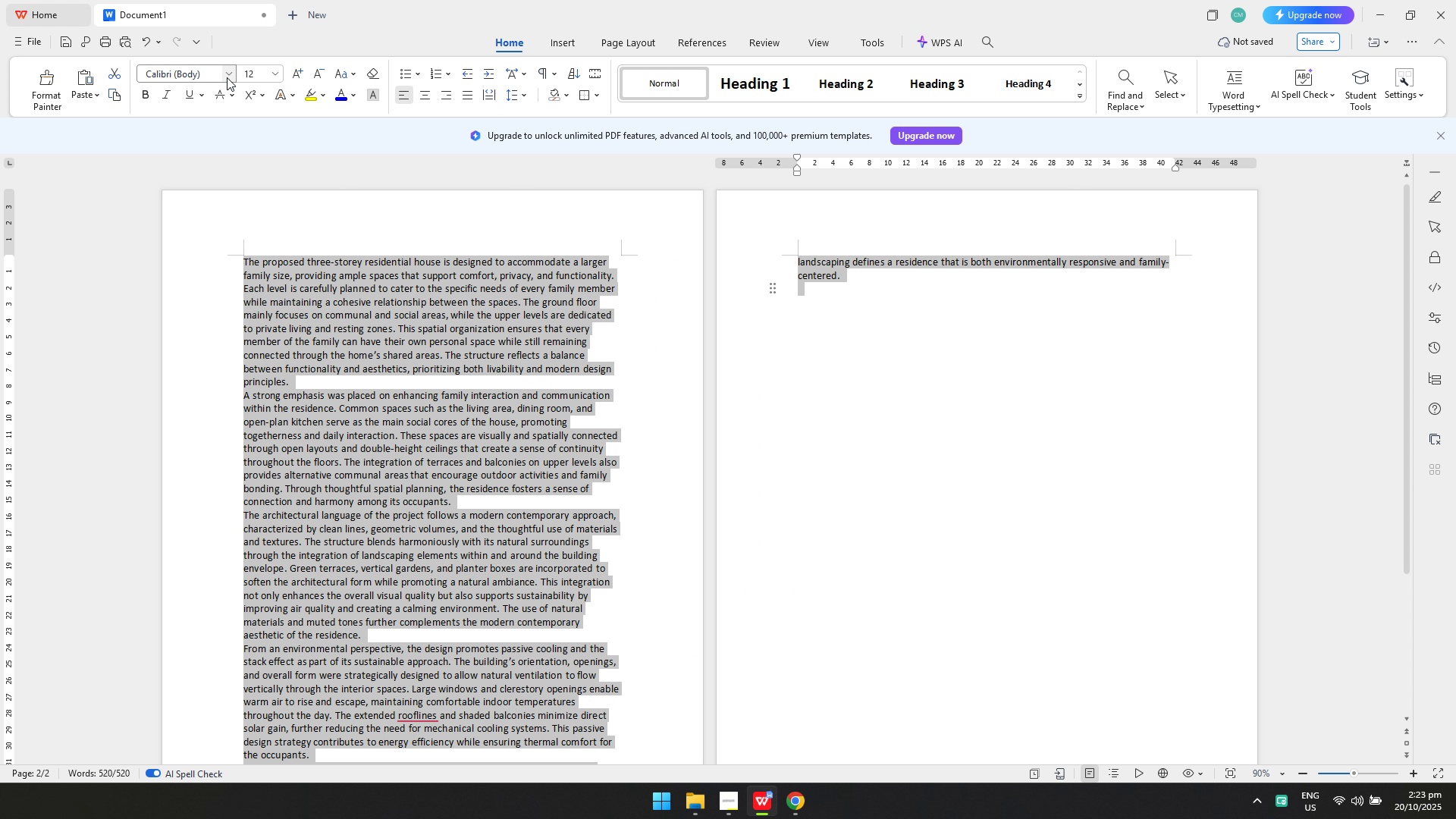 
left_click([228, 77])
 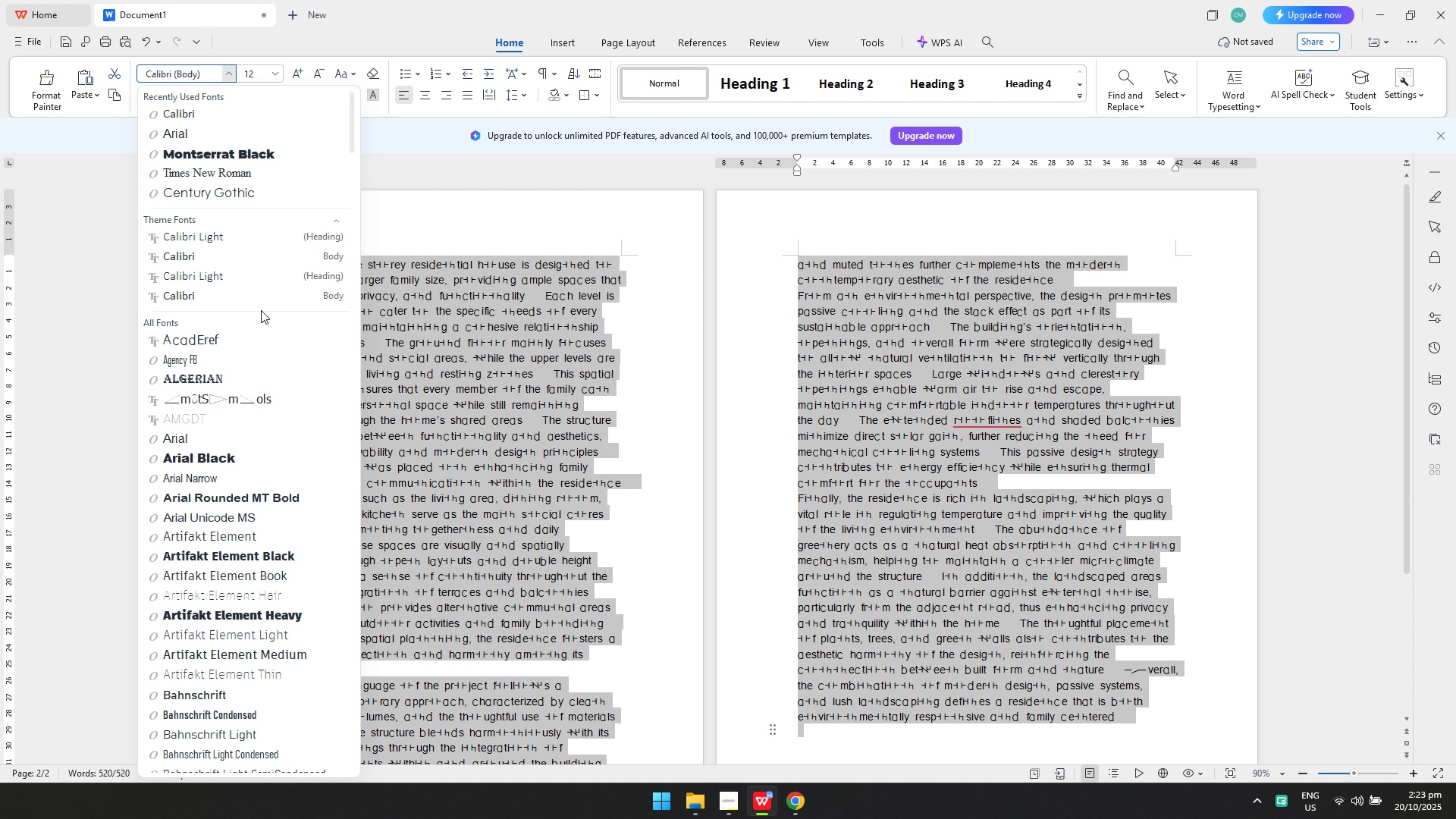 
mouse_move([239, 181])
 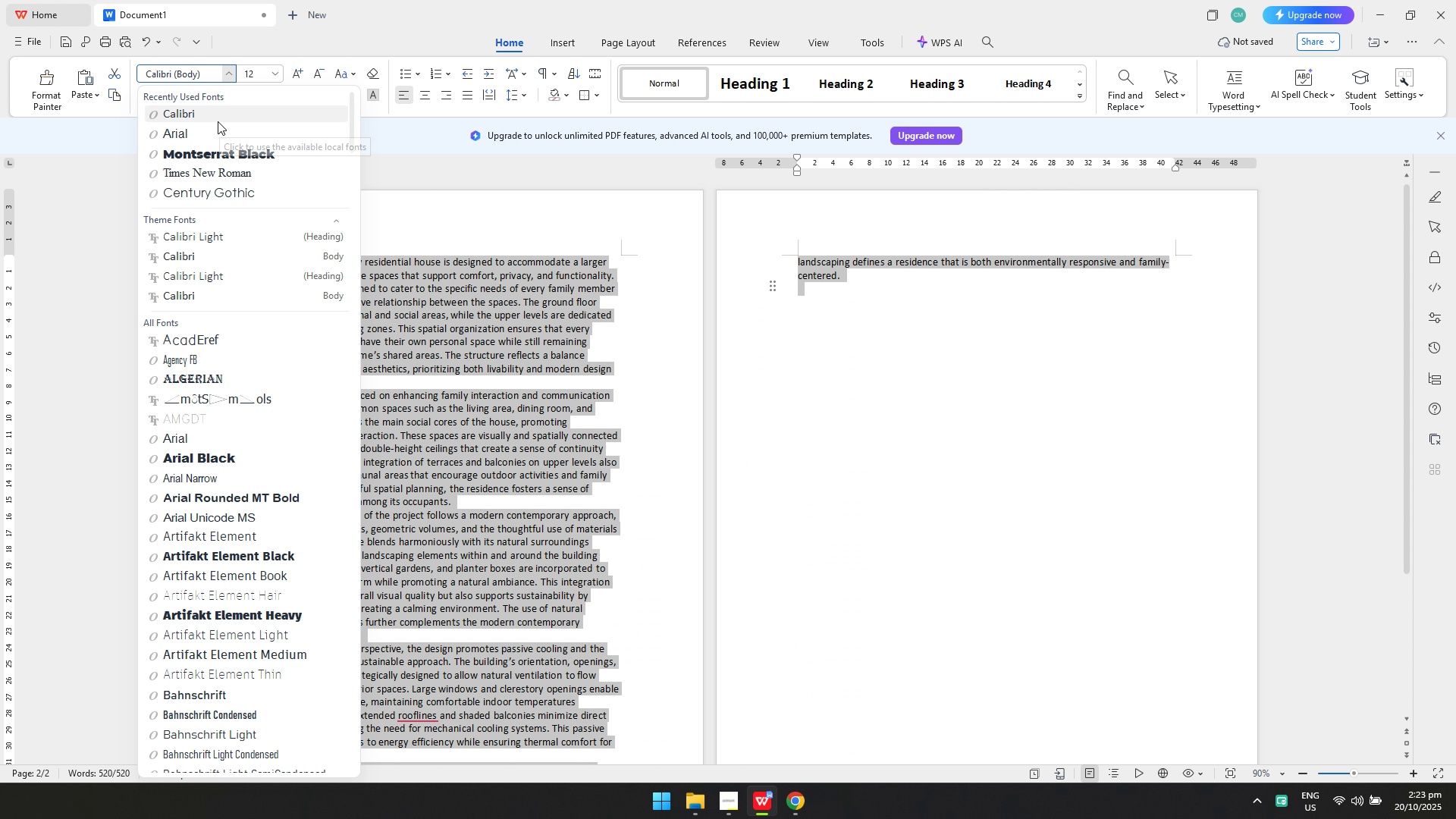 
left_click([218, 121])
 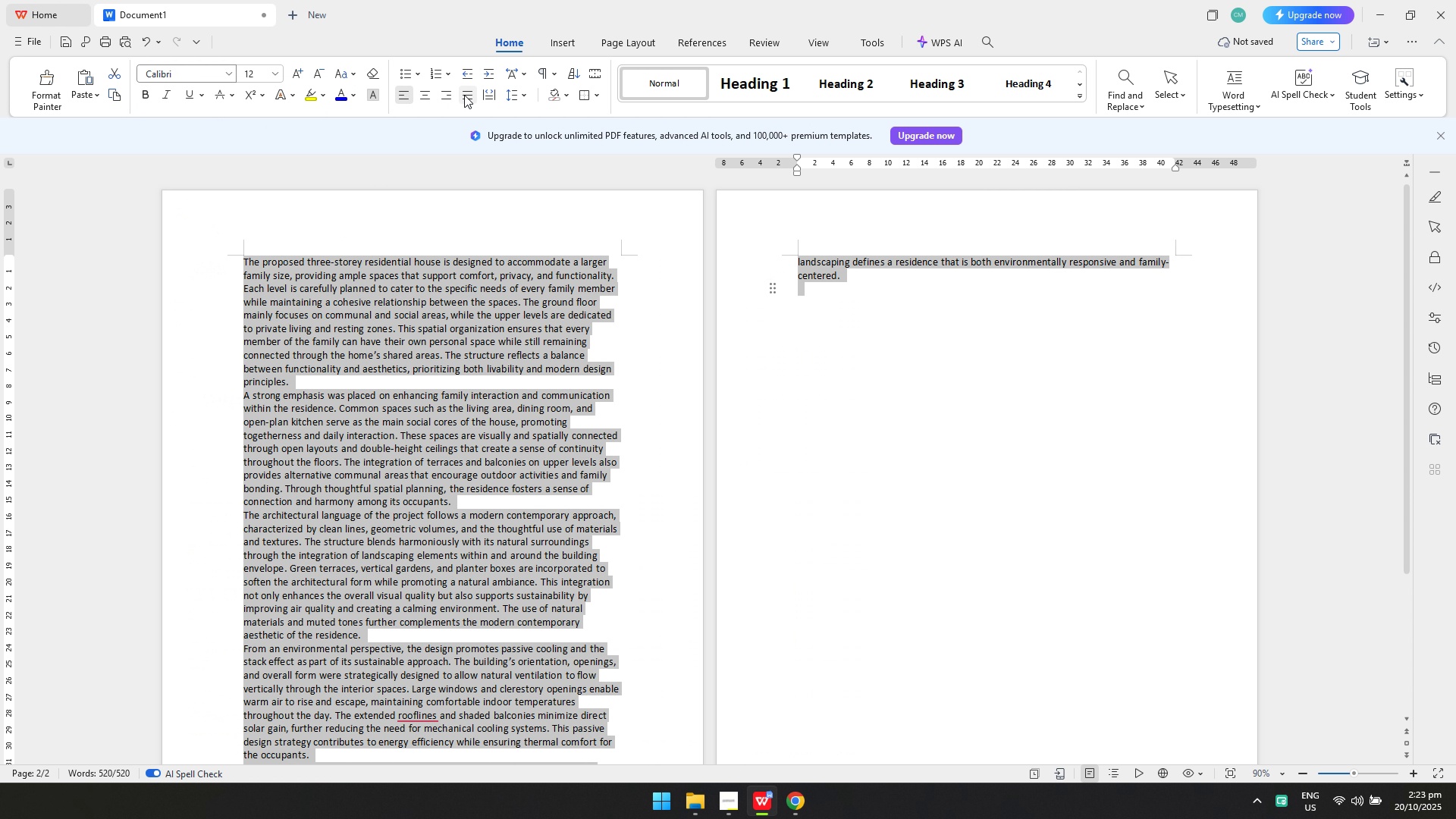 
double_click([500, 257])
 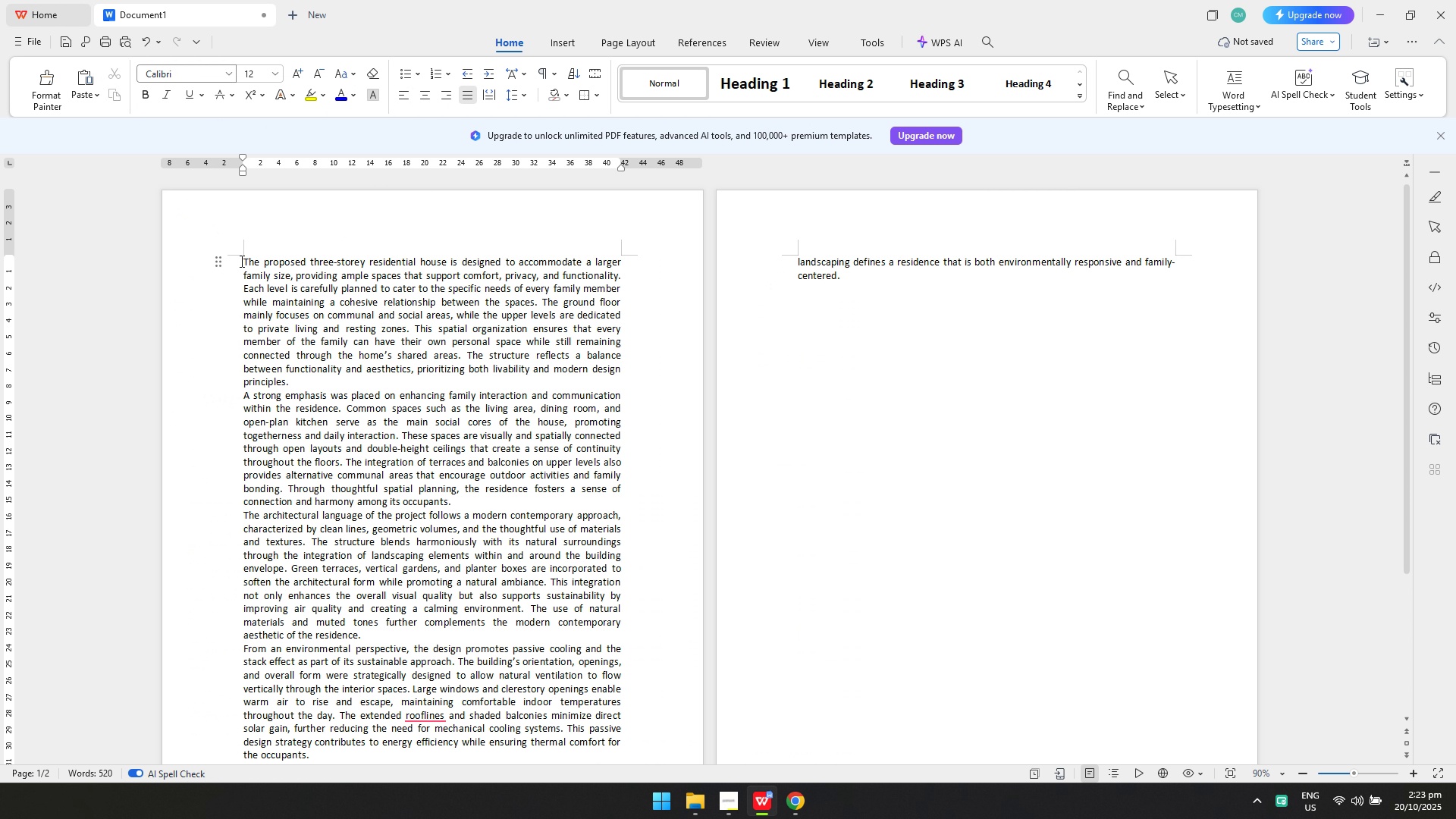 
key(Tab)
 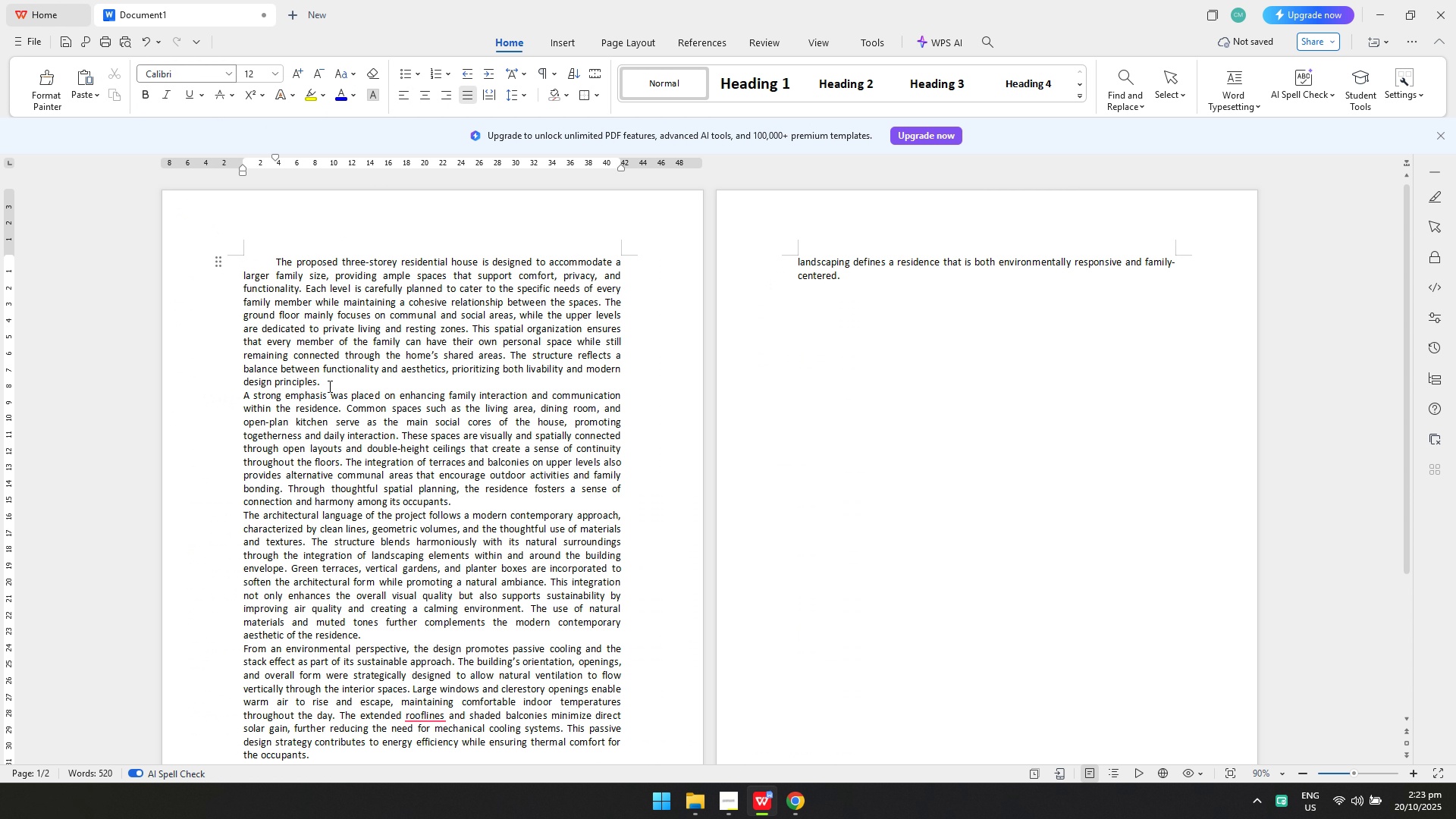 
left_click([331, 384])
 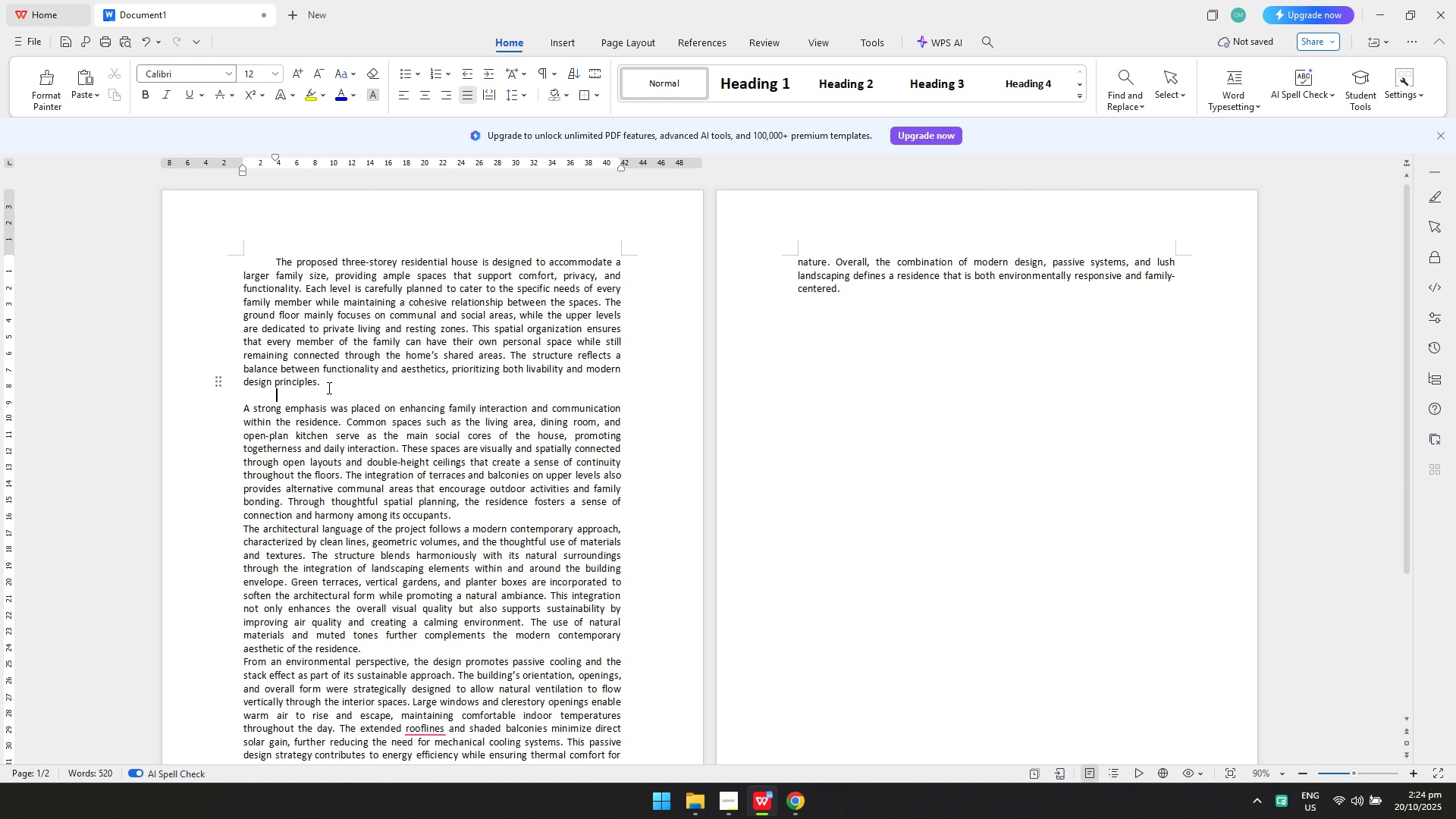 
key(Enter)
 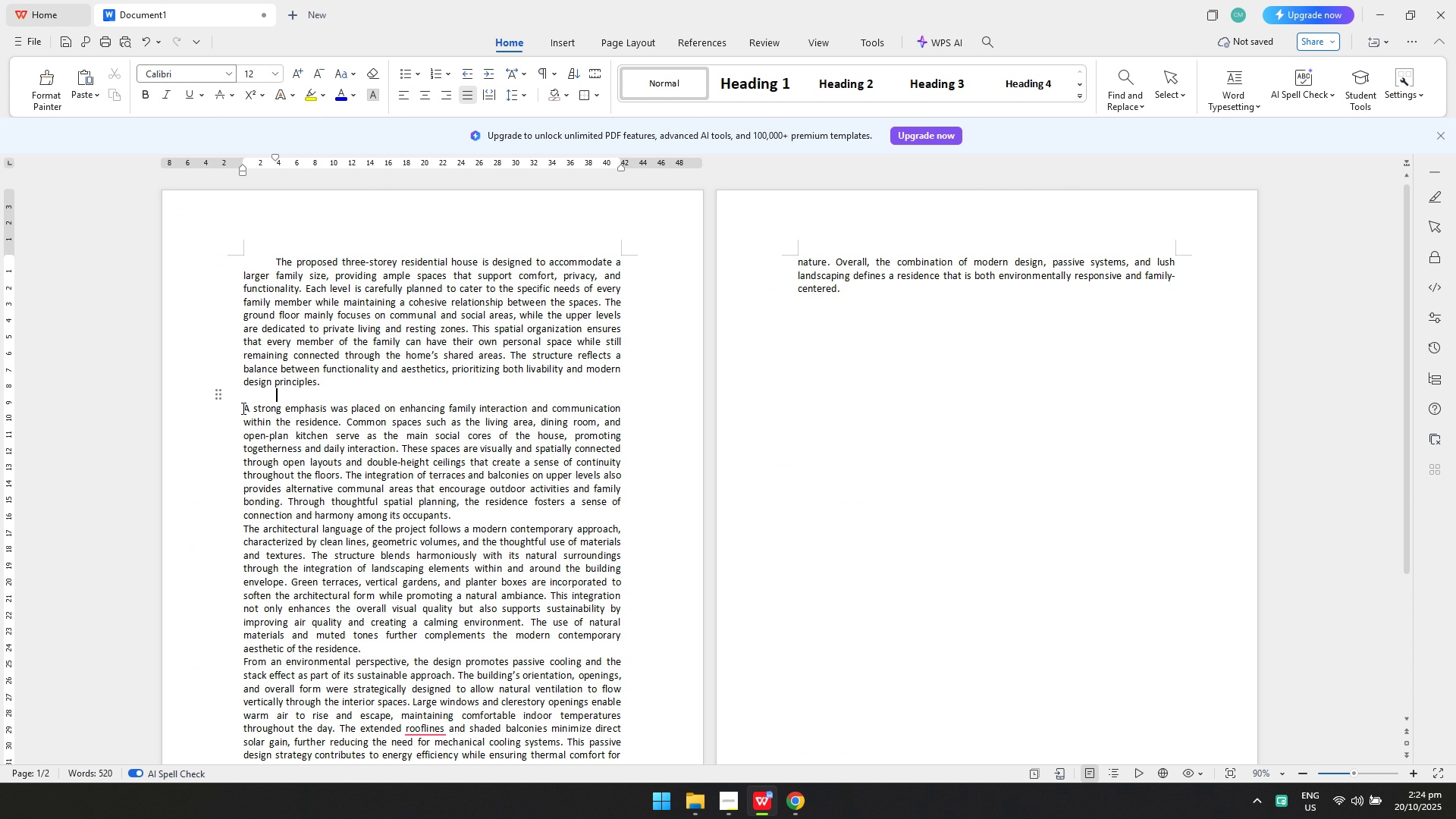 
left_click([243, 408])
 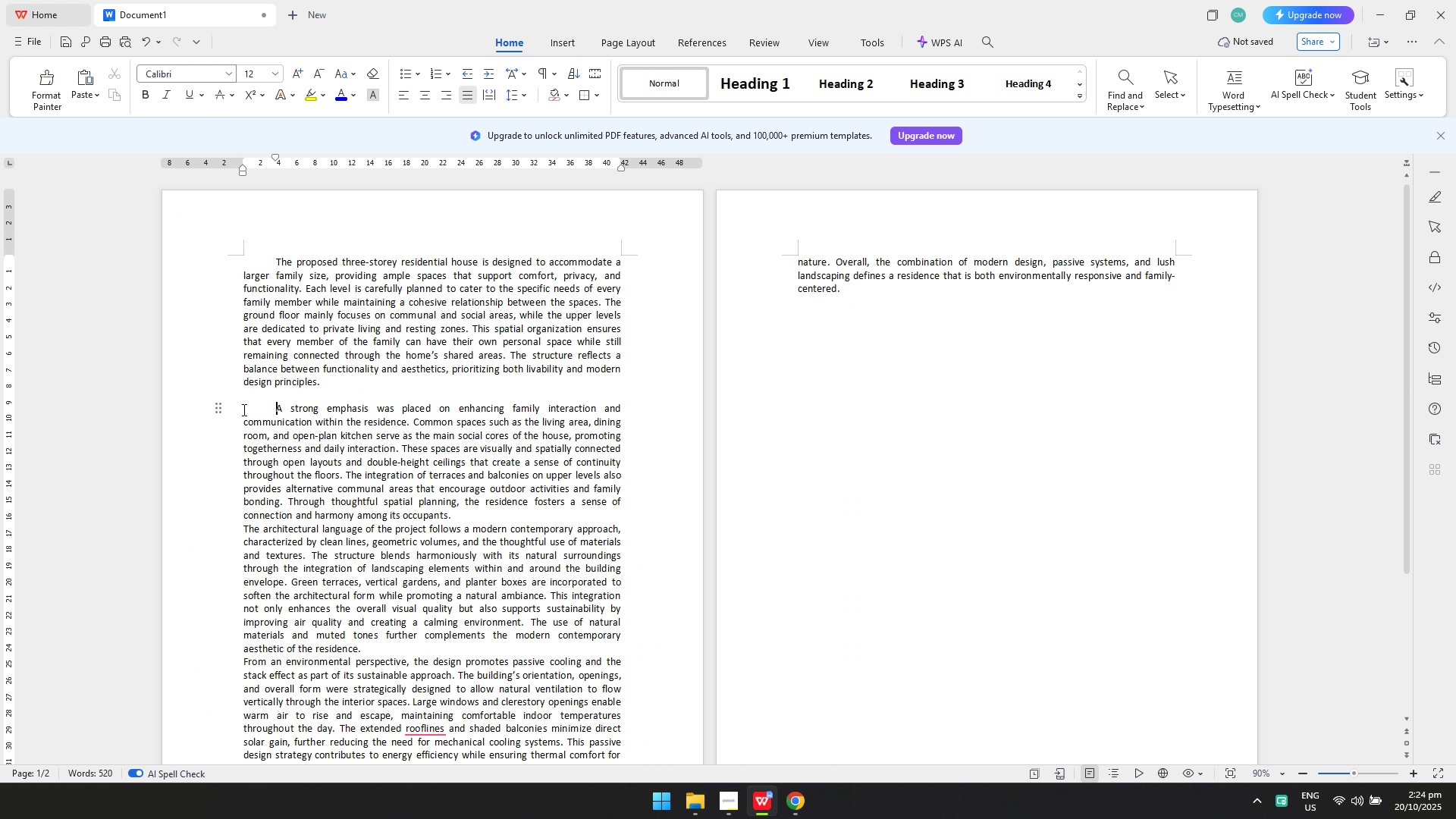 
key(Tab)
 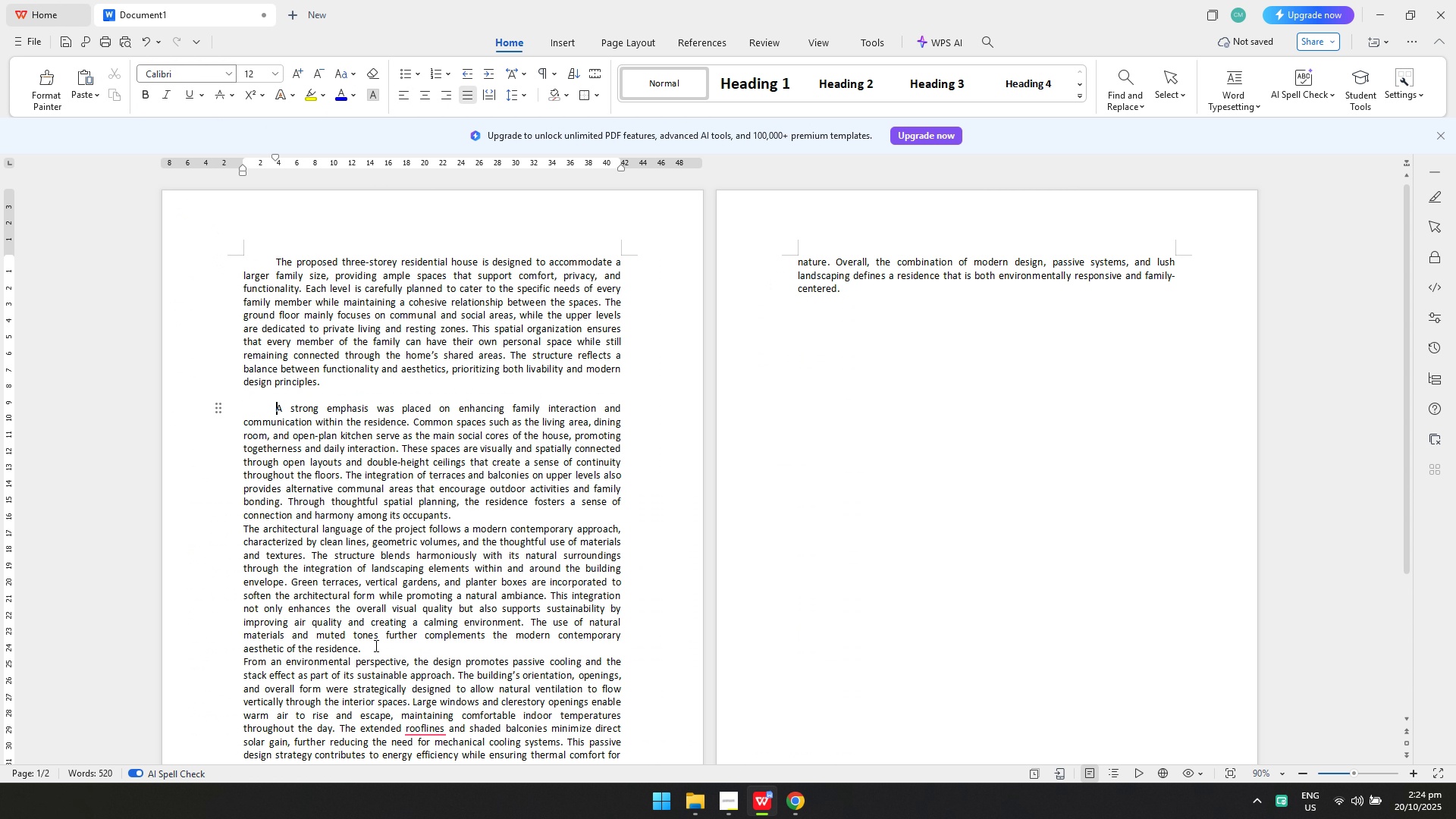 
left_click([381, 648])
 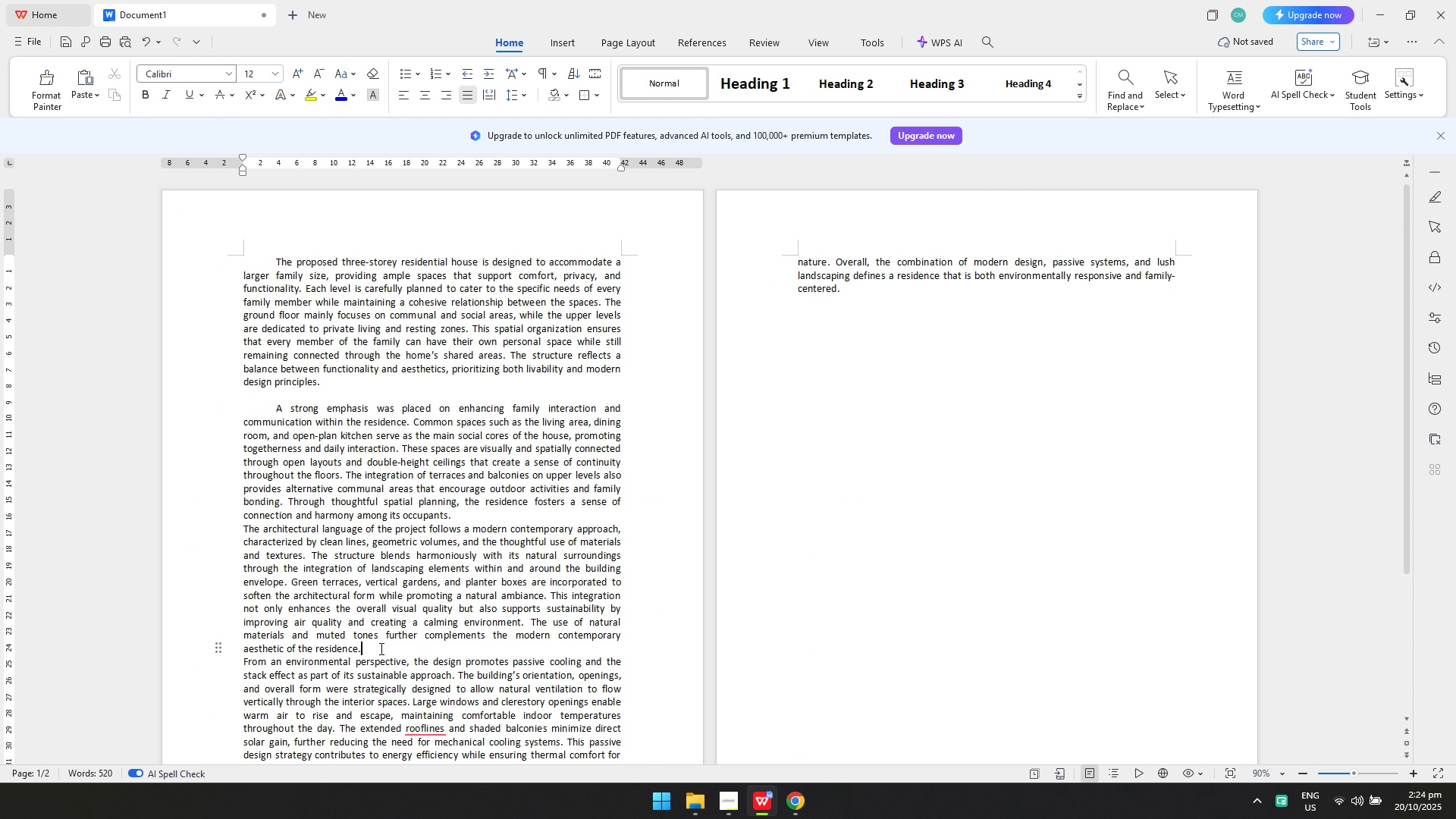 
key(Quote)
 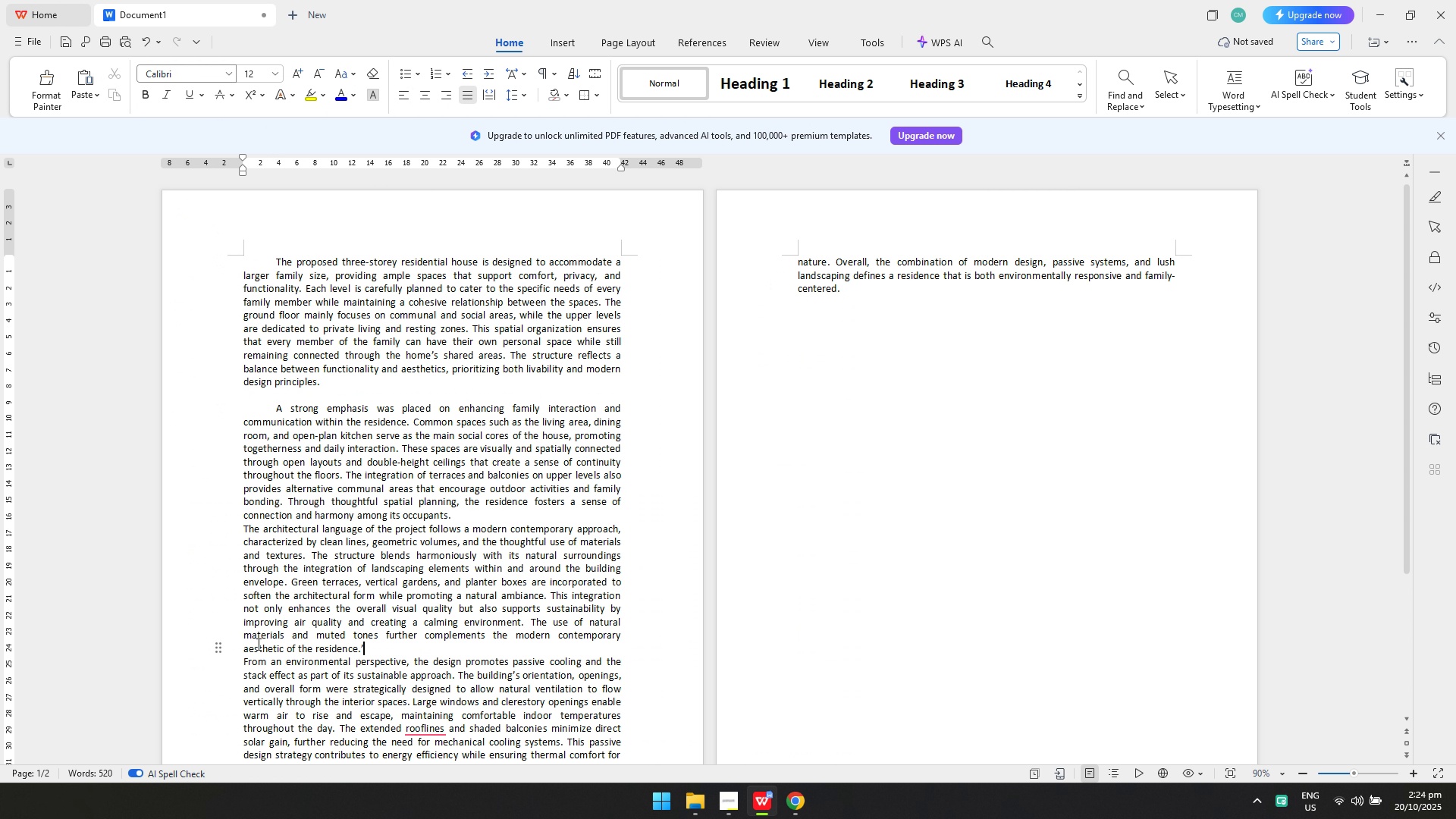 
key(Backspace)
 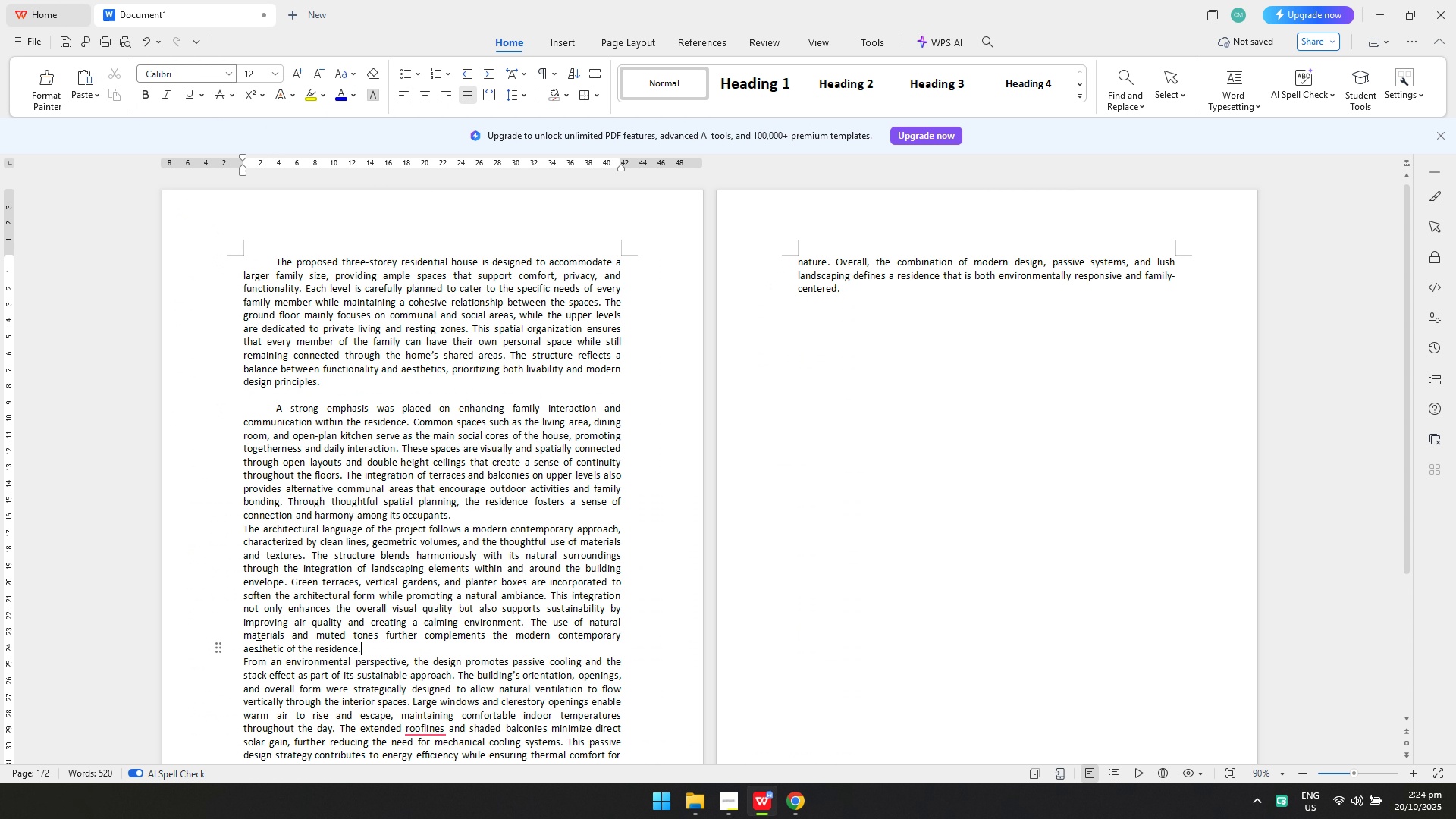 
key(Enter)
 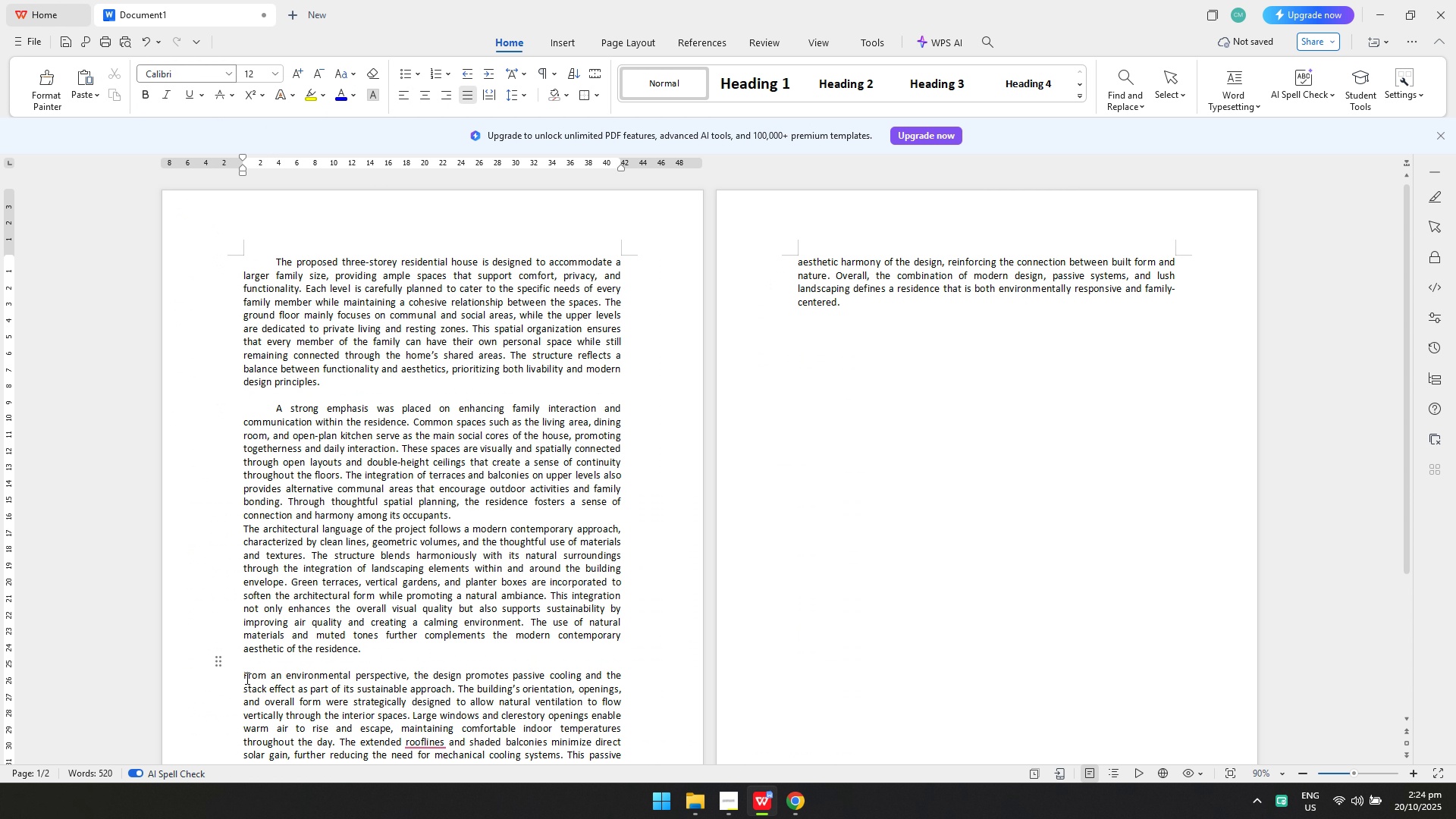 
left_click([243, 678])
 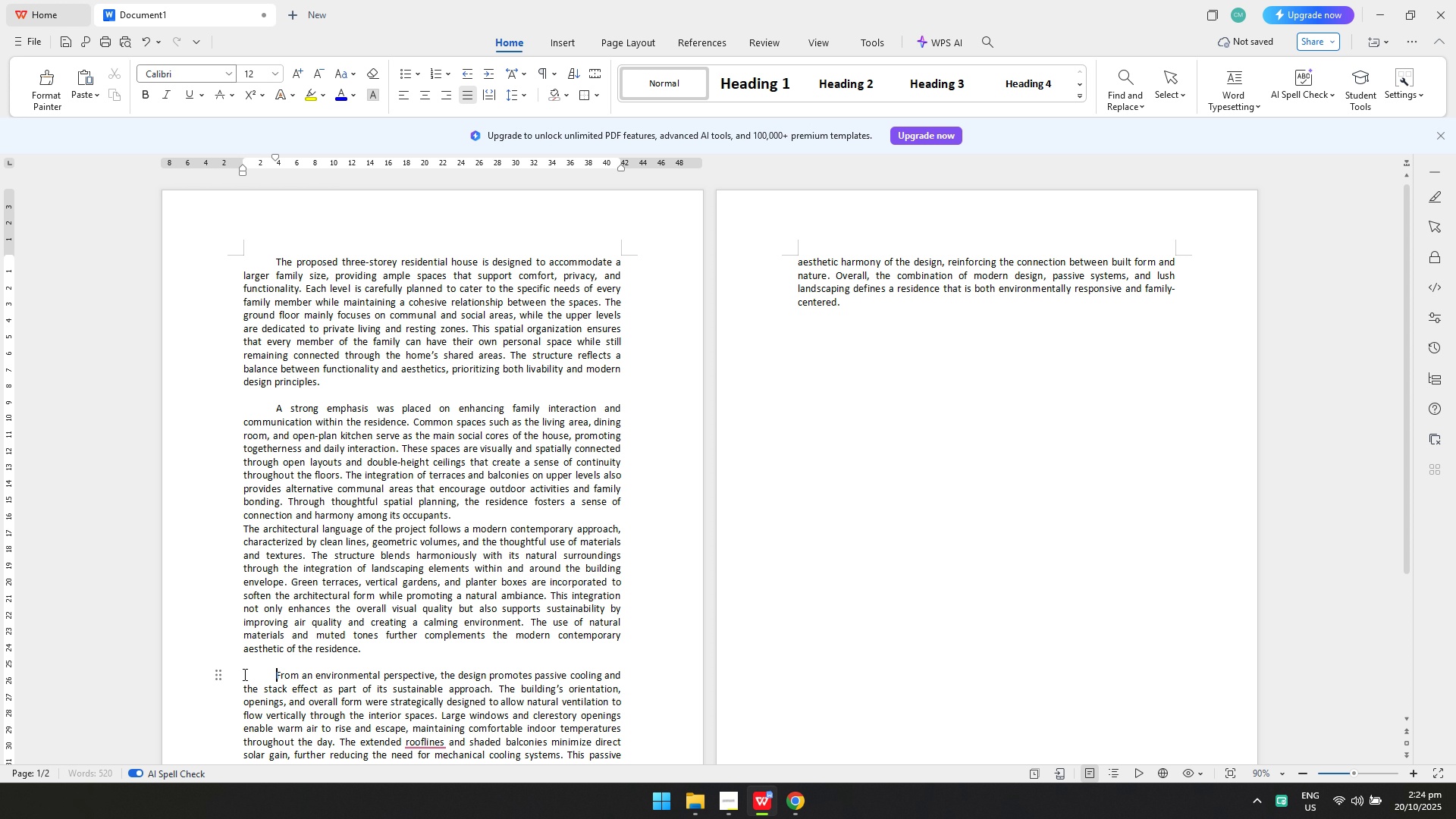 
key(Tab)
 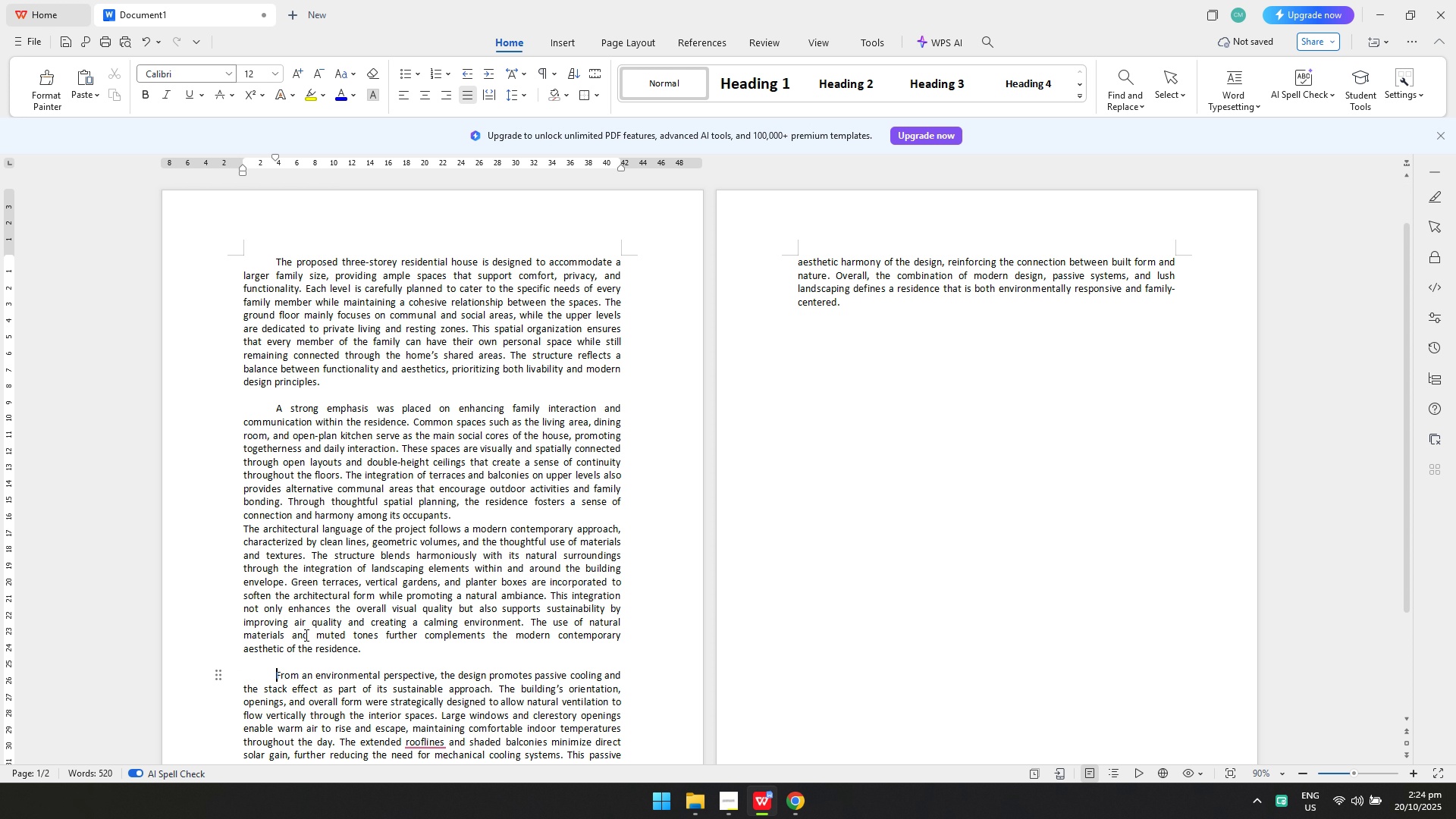 
scroll: coordinate [300, 643], scroll_direction: down, amount: 3.0
 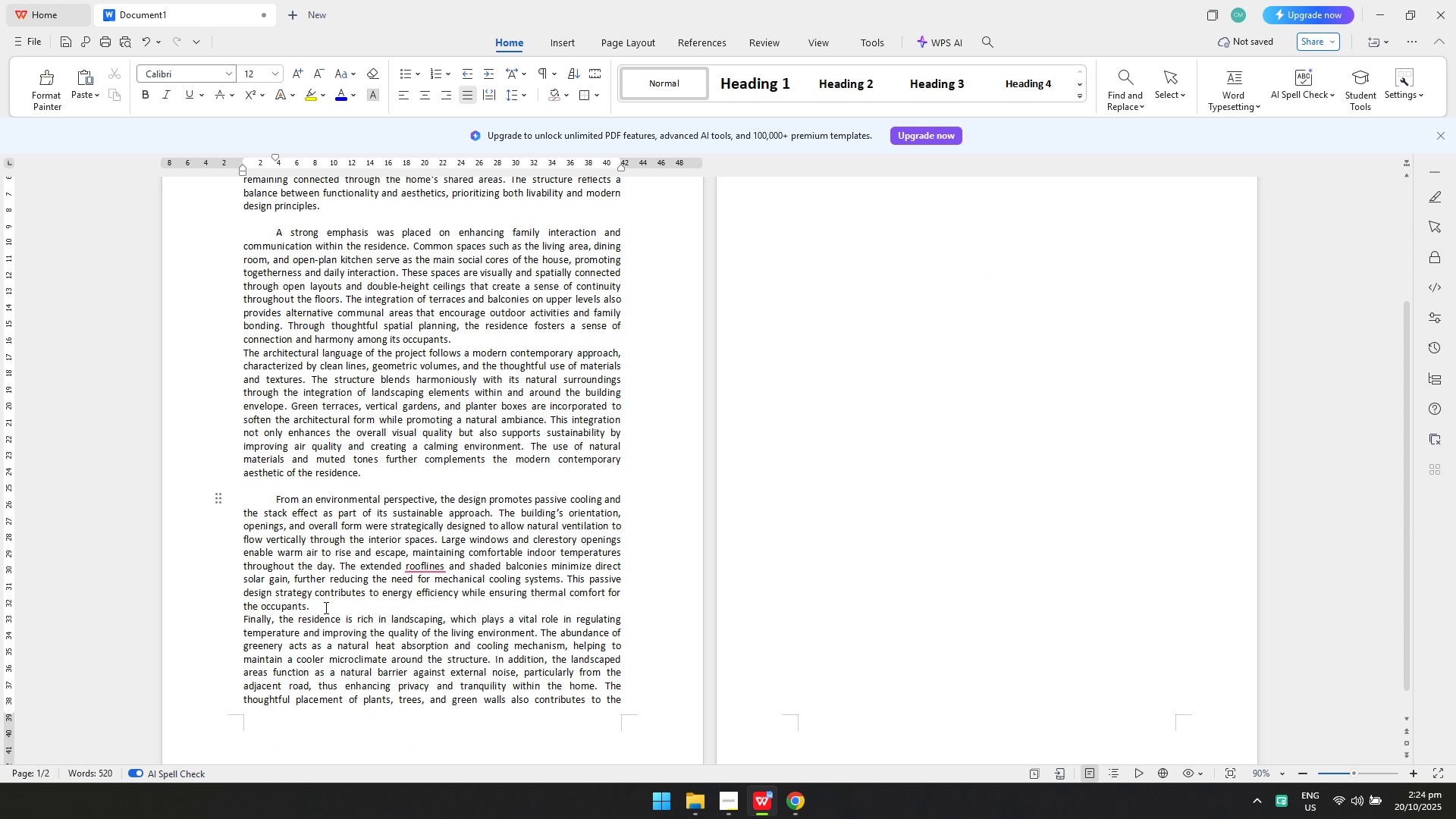 
left_click([325, 607])
 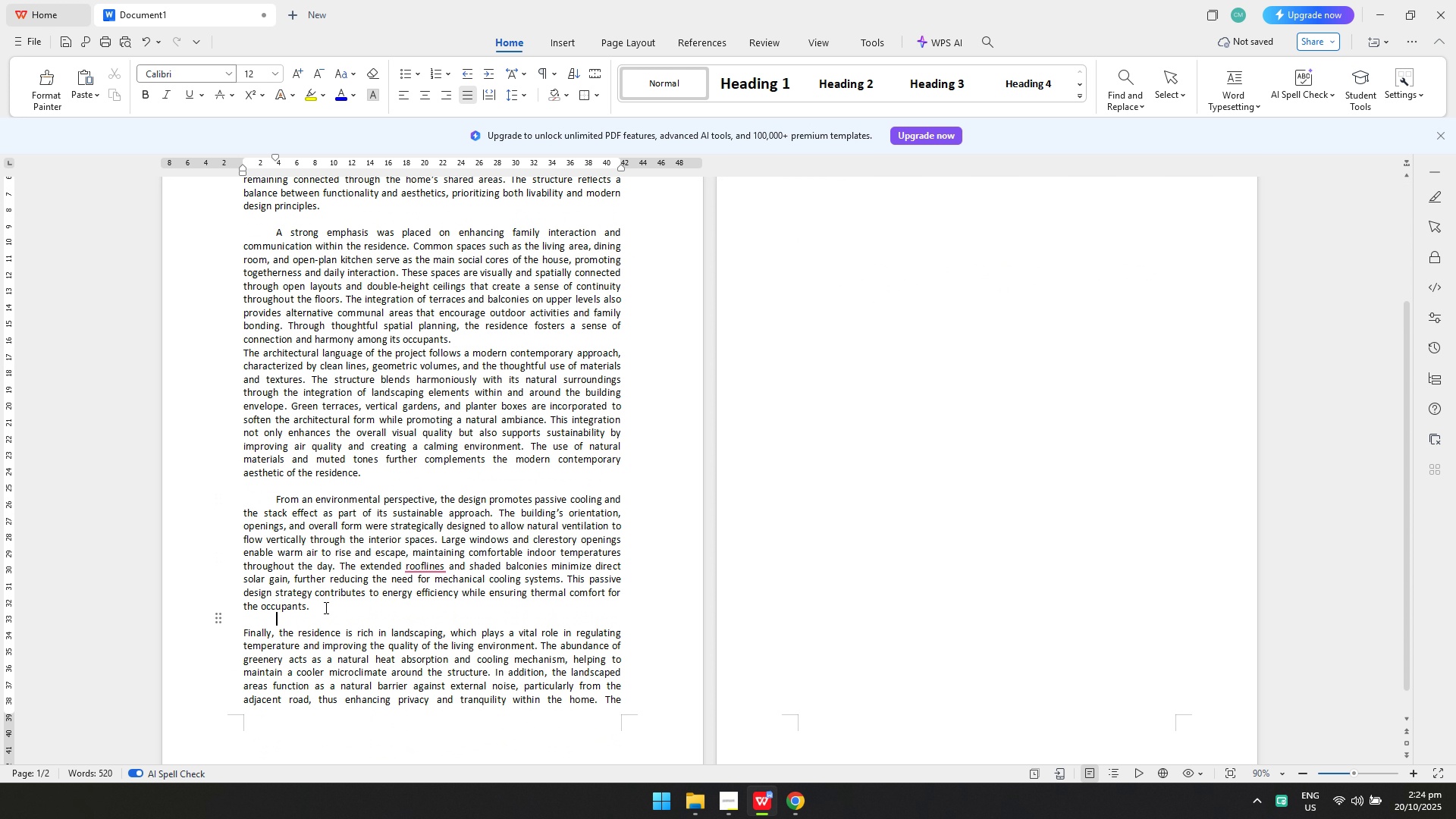 
key(Enter)
 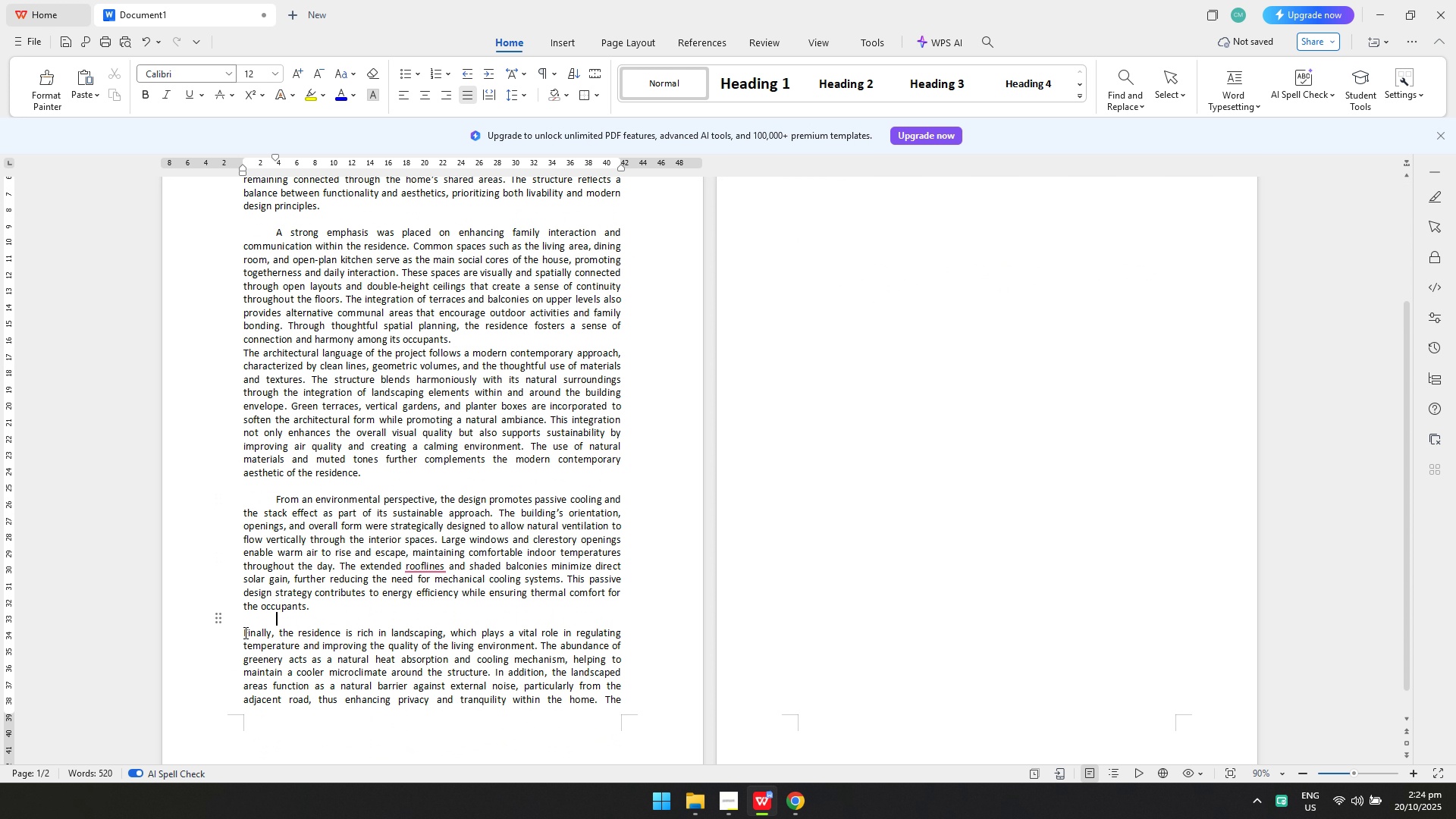 
left_click([243, 632])
 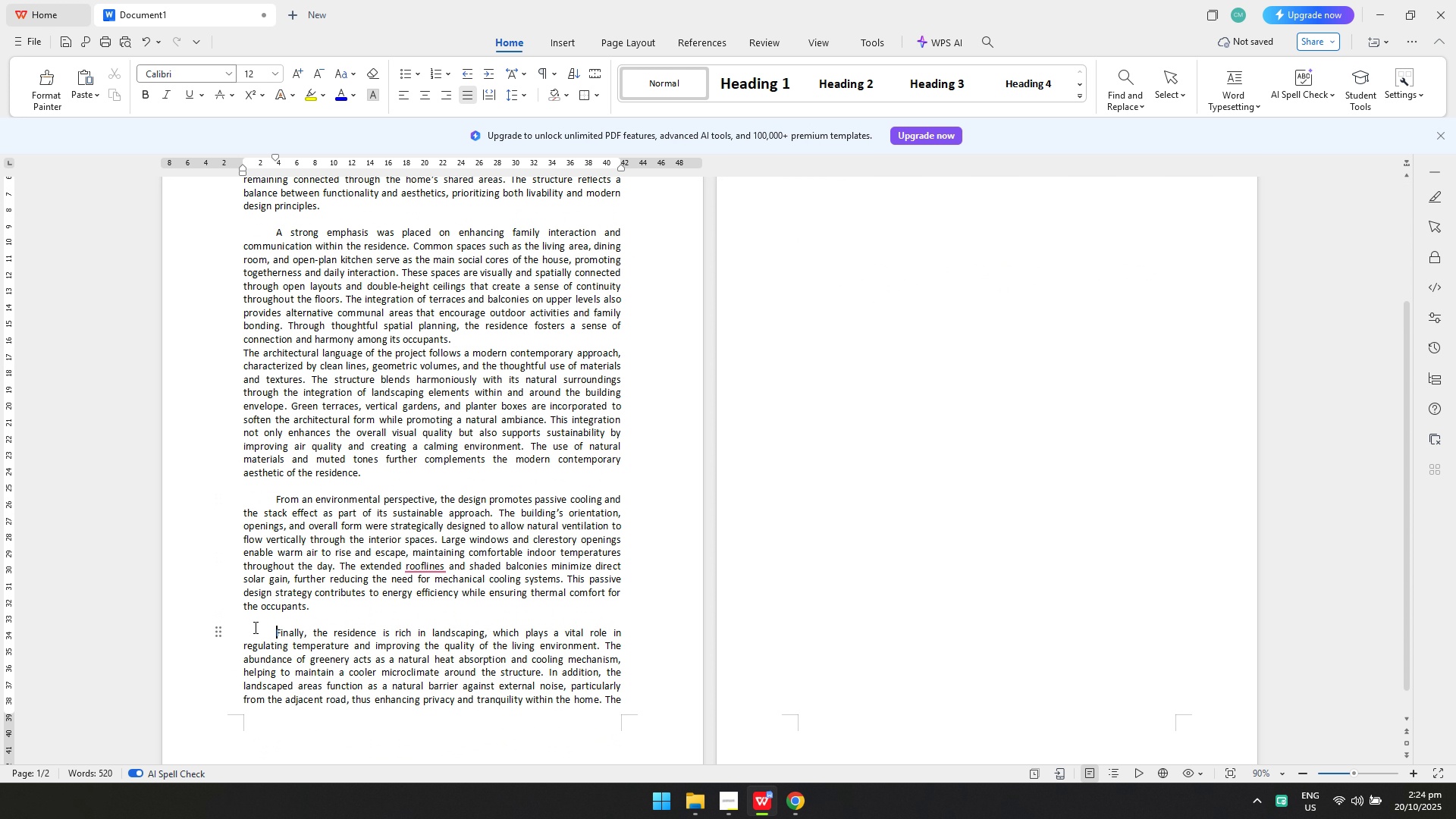 
key(Tab)
 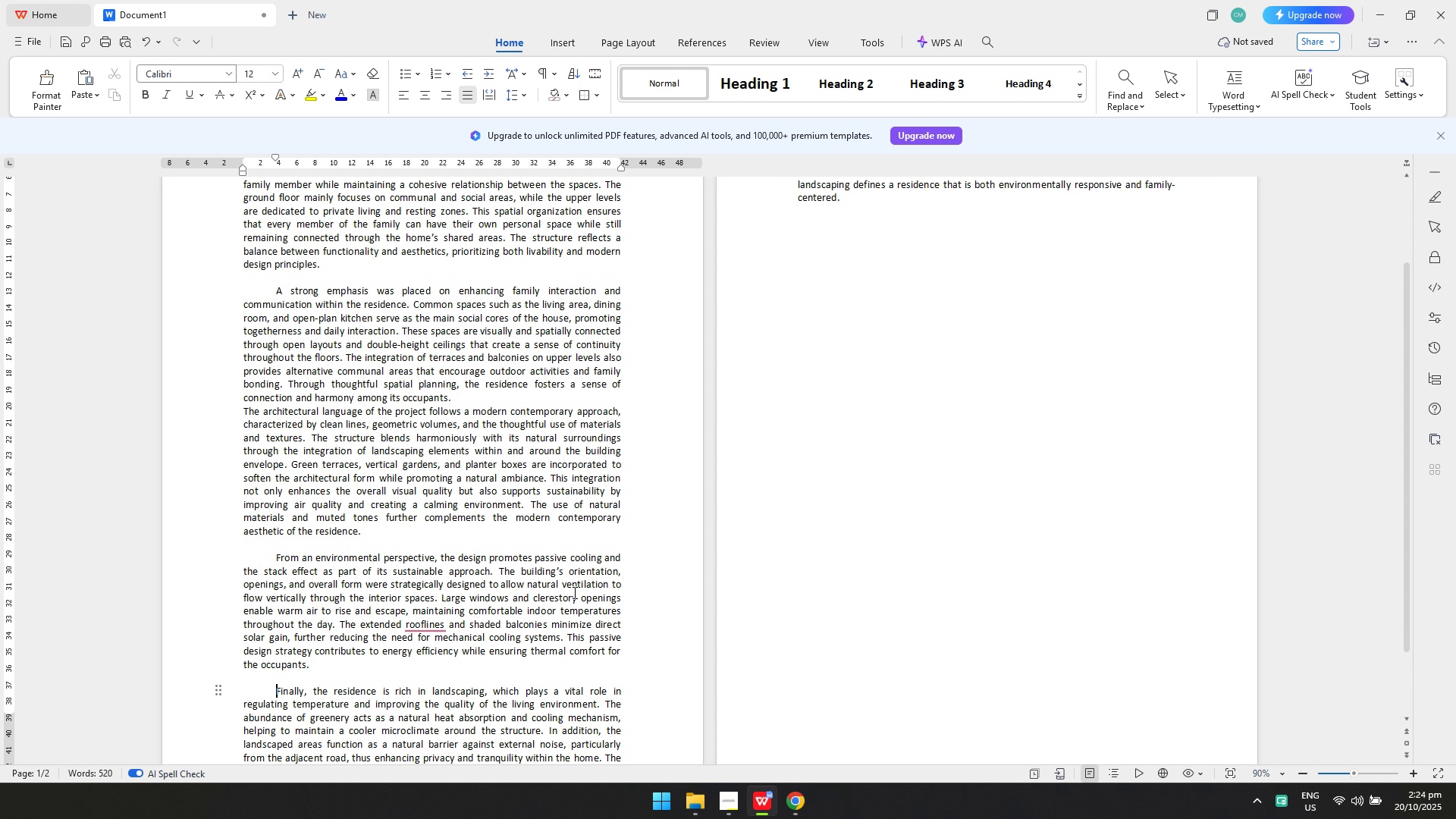 
scroll: coordinate [594, 593], scroll_direction: up, amount: 4.0
 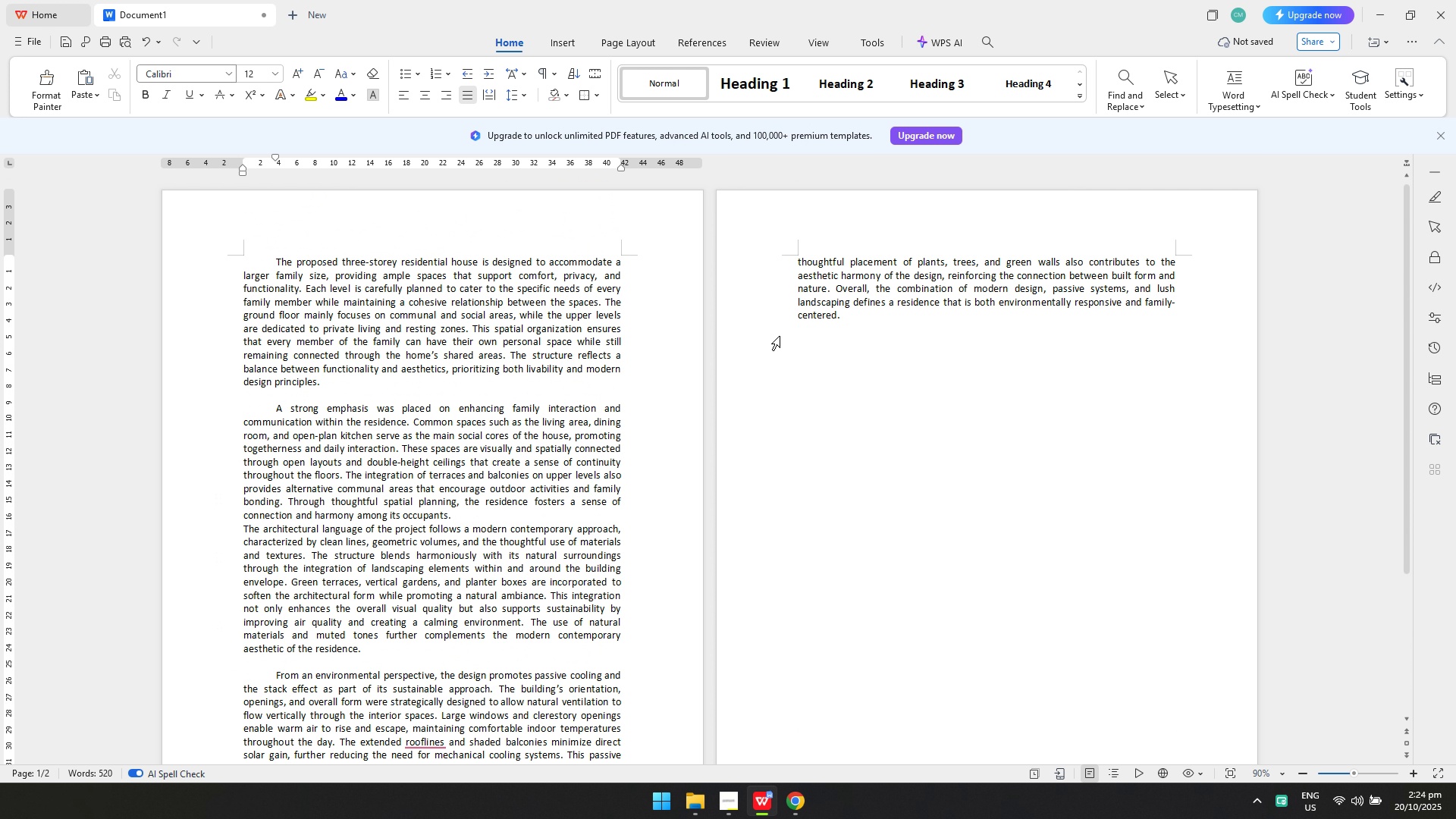 
scroll: coordinate [598, 453], scroll_direction: none, amount: 0.0
 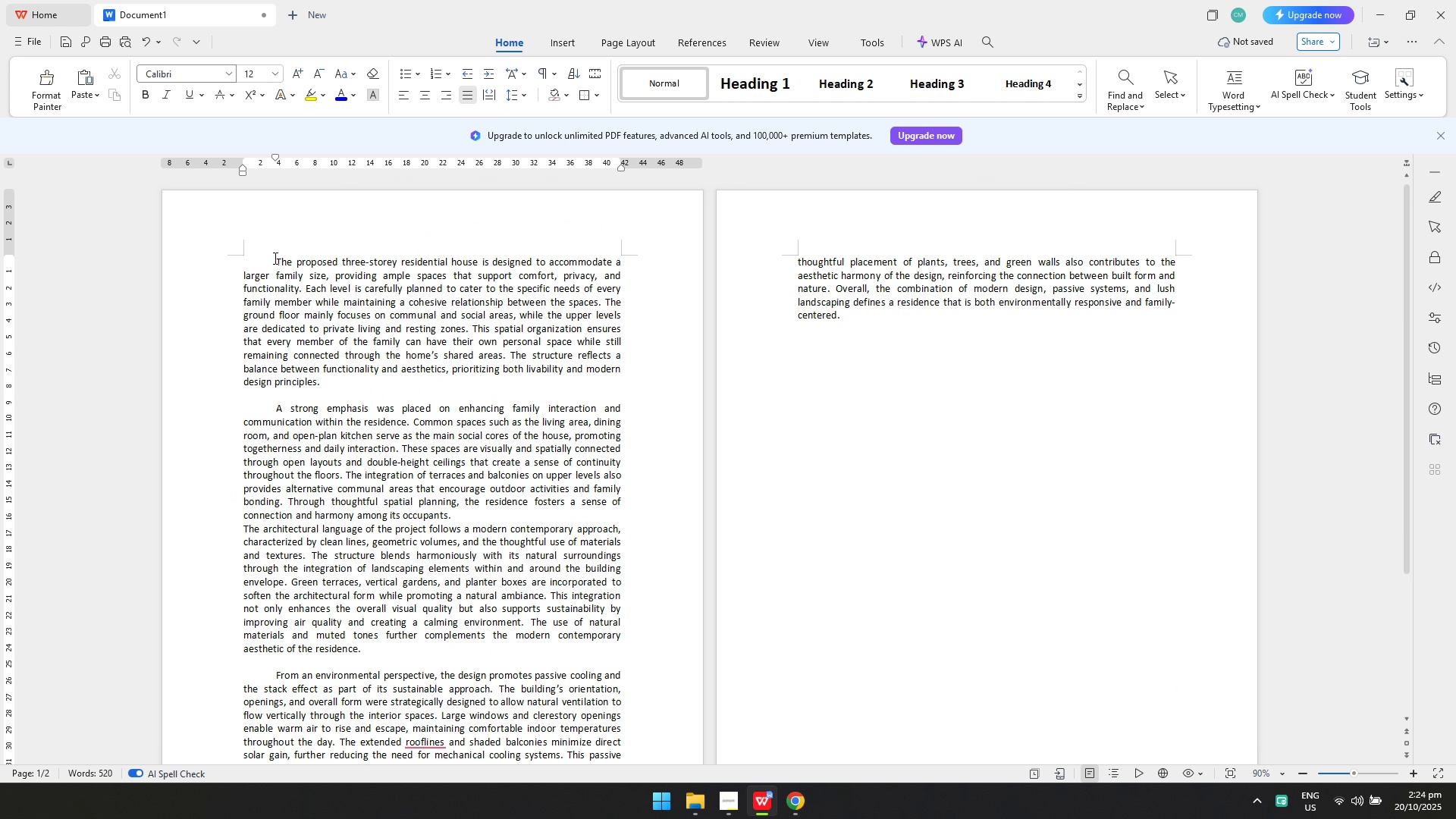 
left_click([273, 258])
 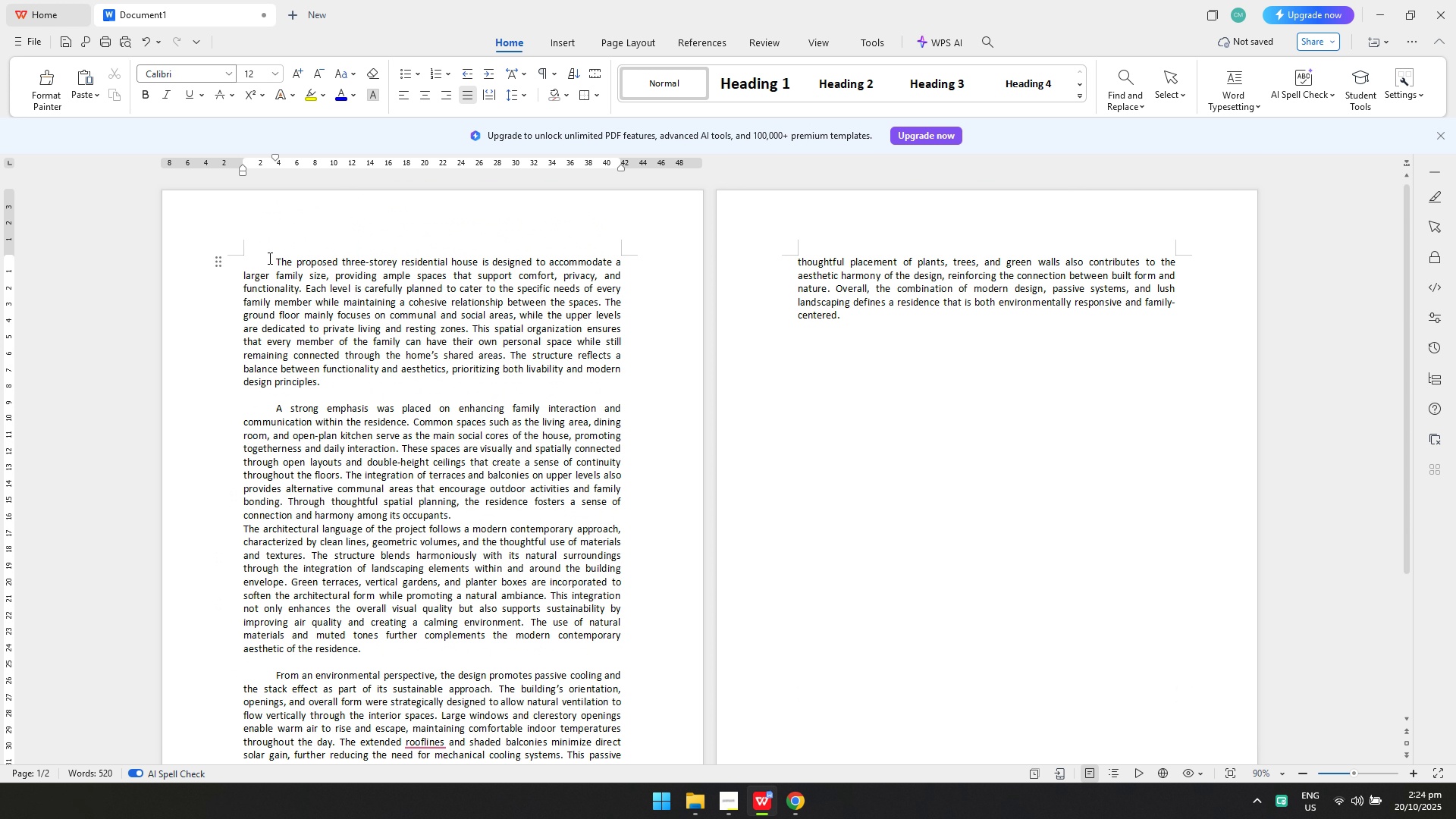 
key(Enter)
 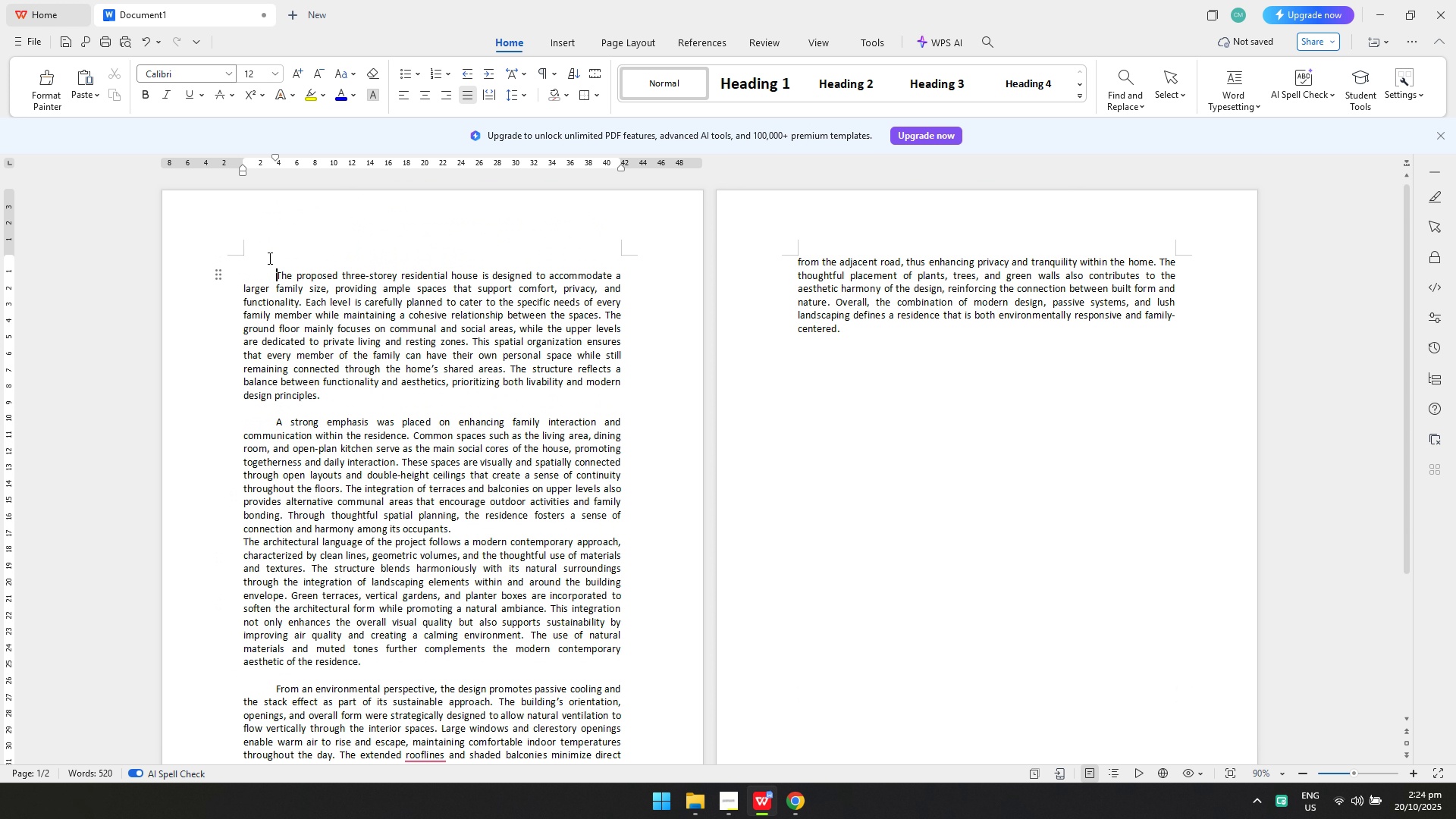 
key(Enter)
 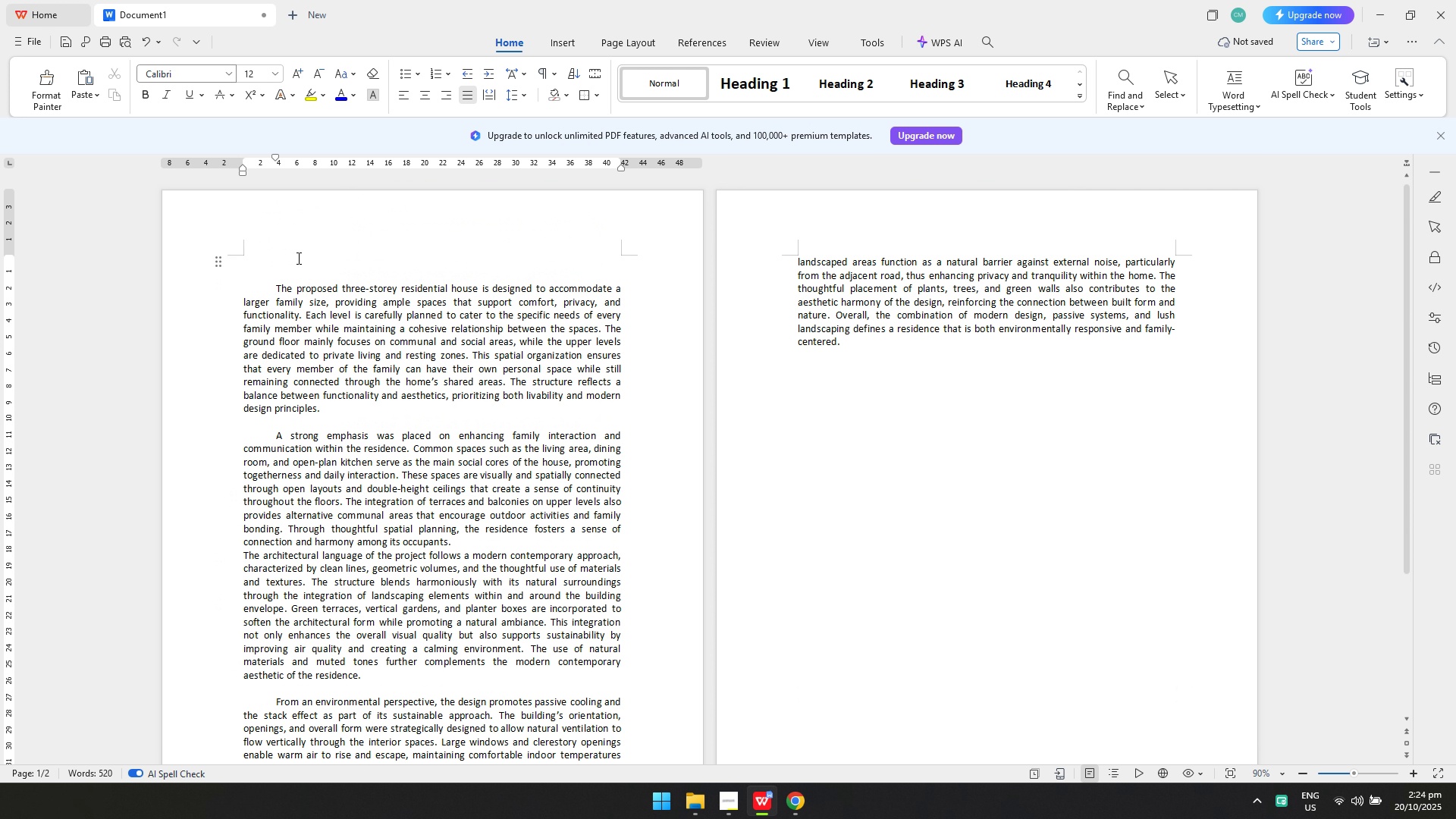 
key(Tab)
type(A-THREE STOREY MODERN RESIDENTIAL HOUSE)
 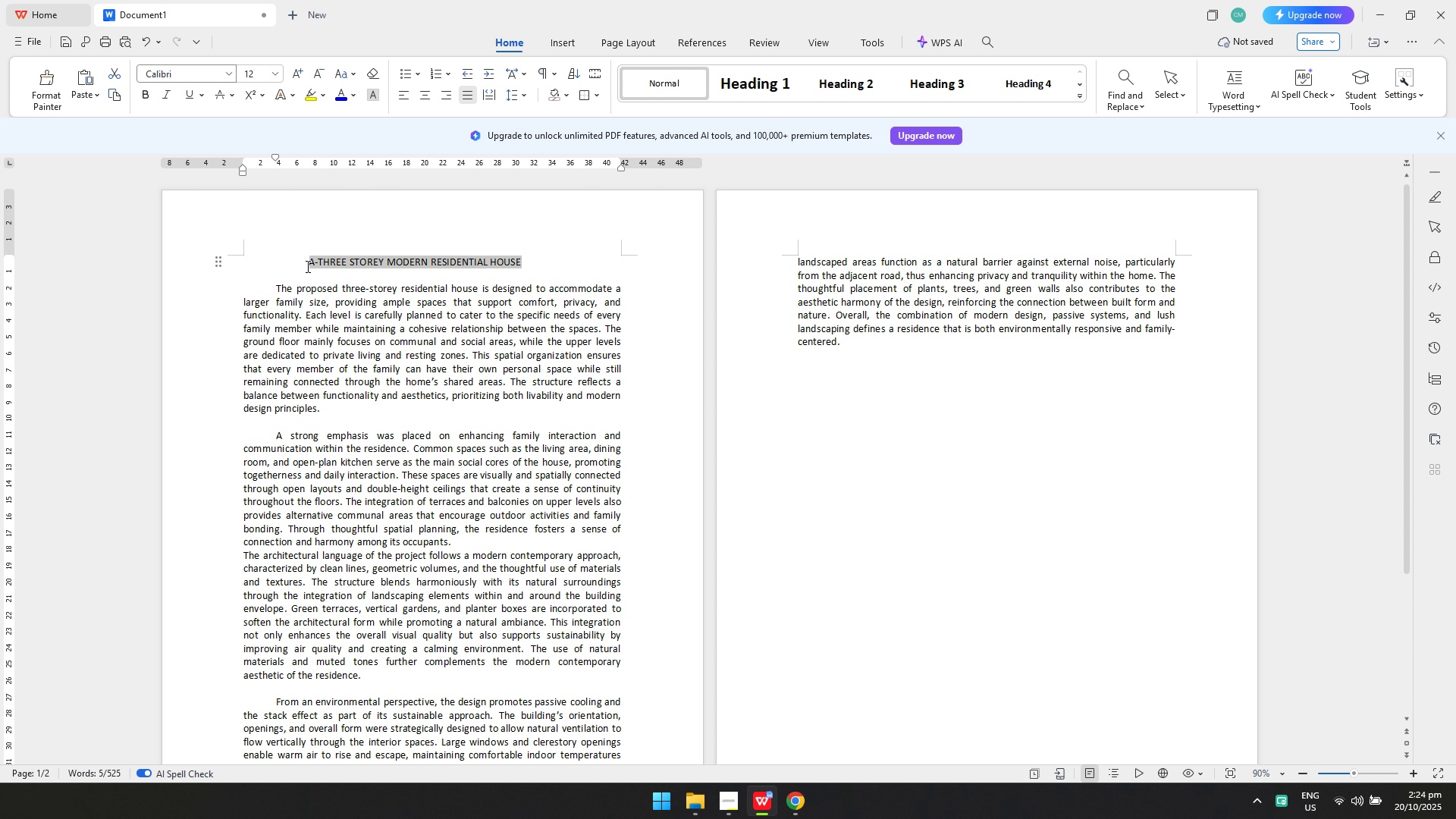 
double_click([298, 76])
 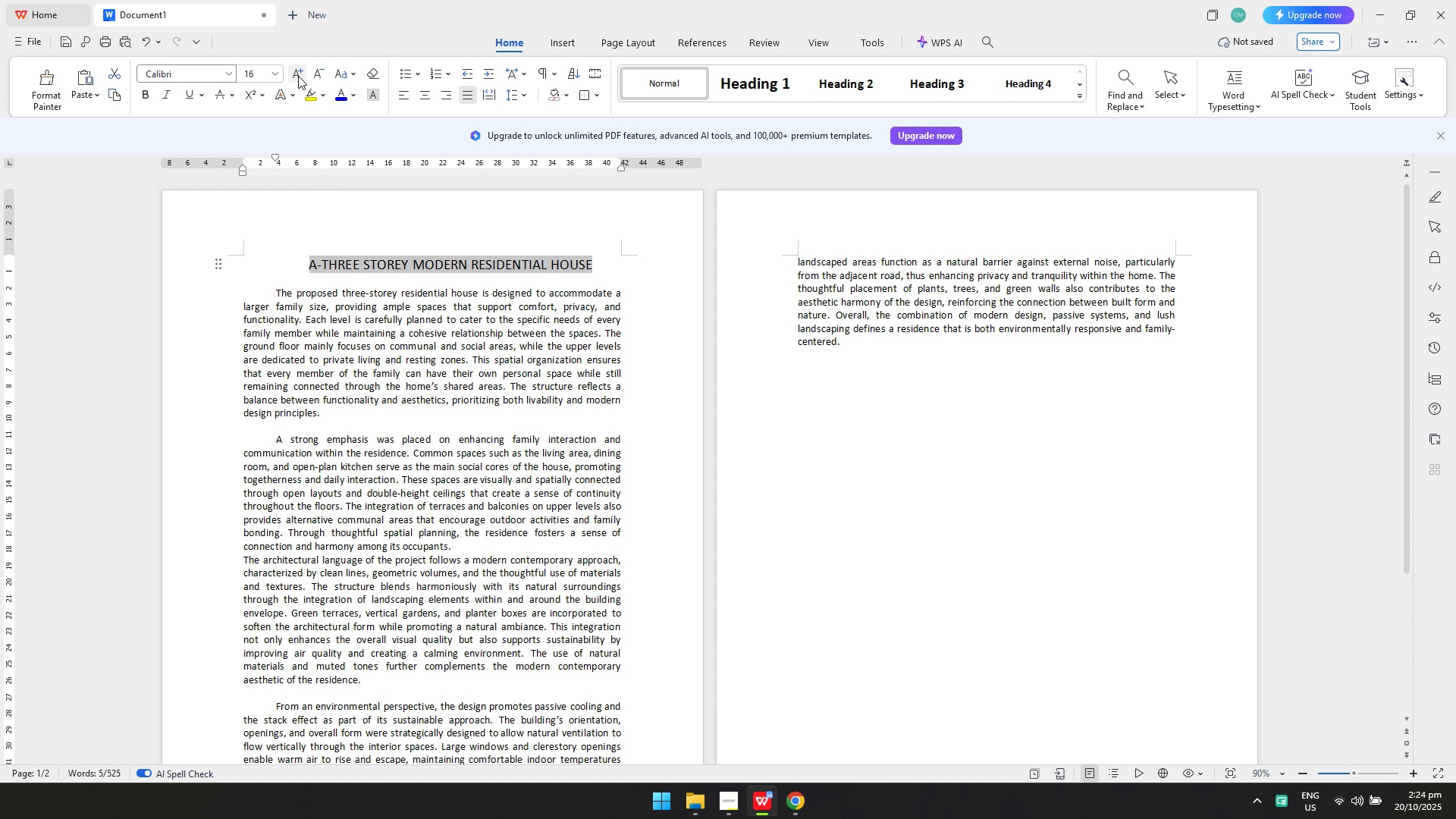 
triple_click([298, 76])
 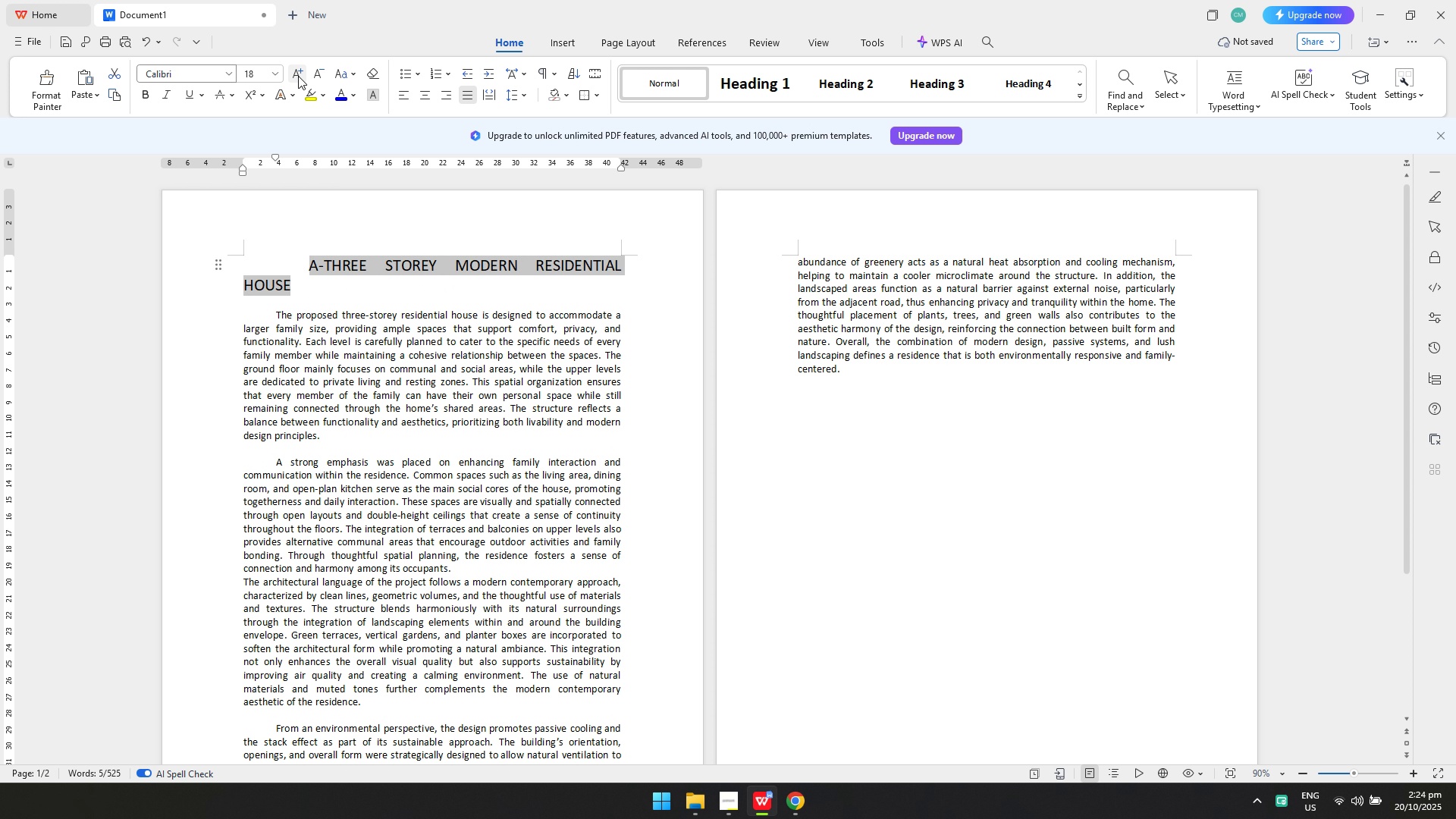 
triple_click([298, 76])
 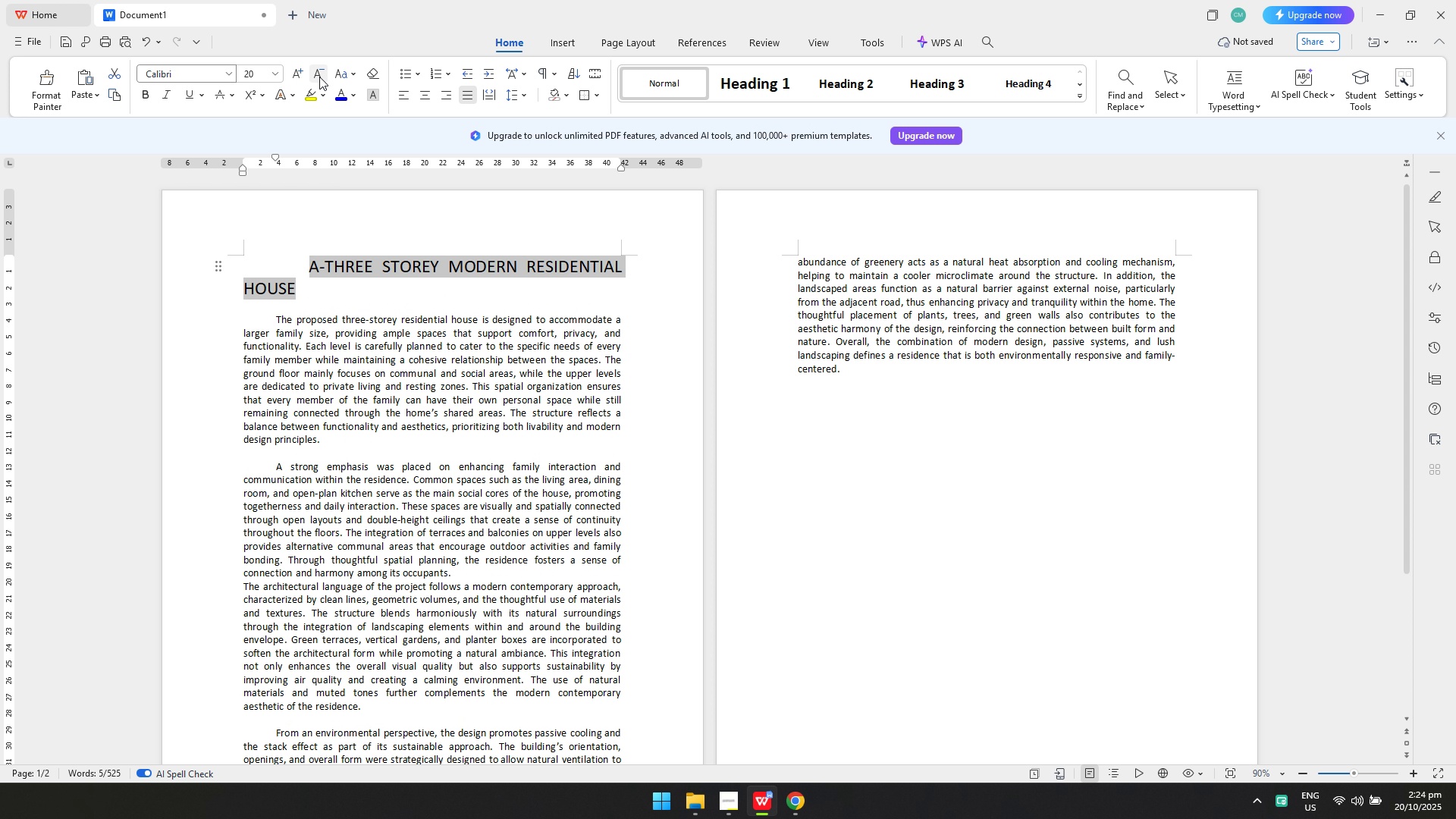 
left_click([319, 77])
 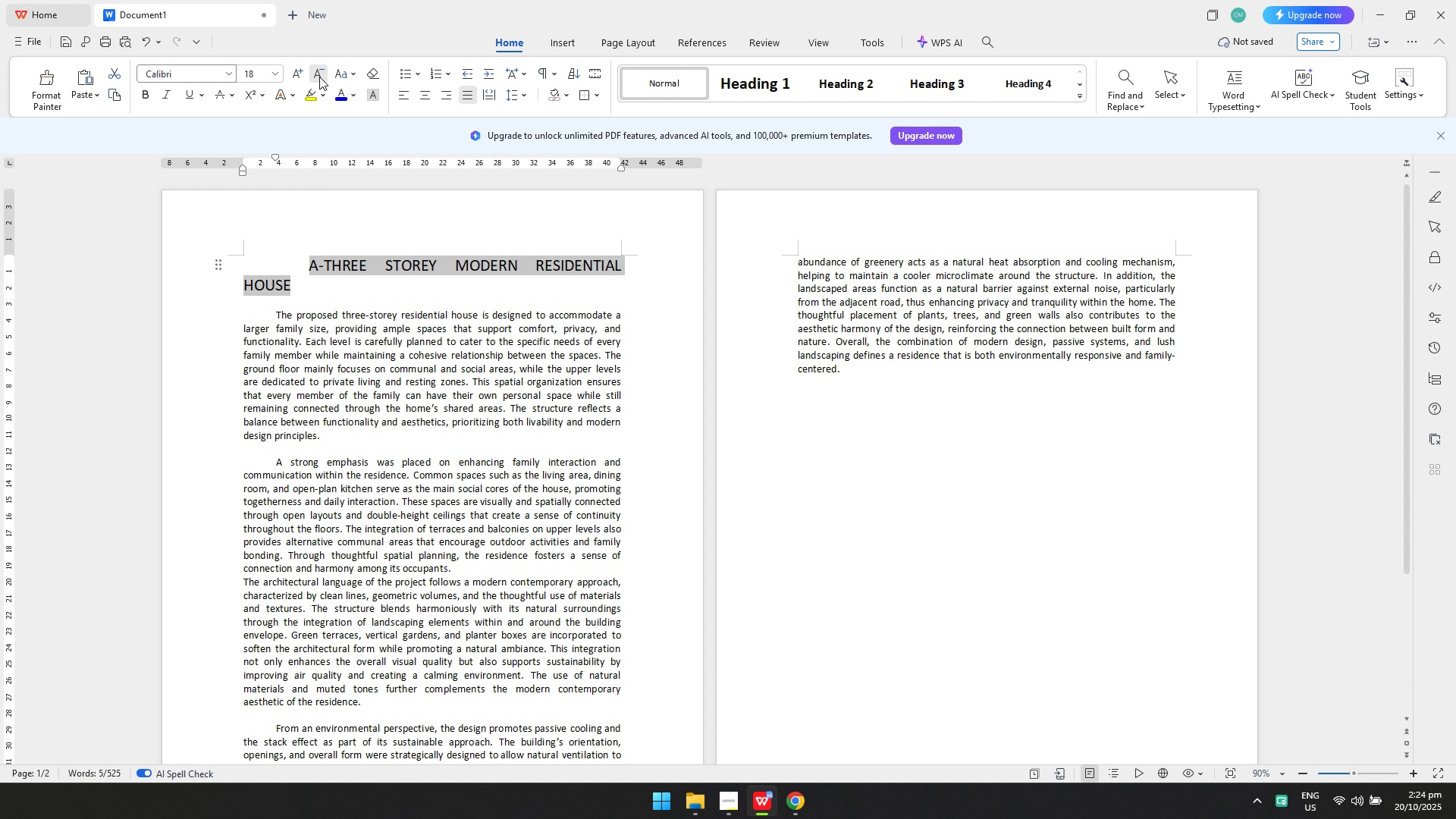 
left_click([319, 77])
 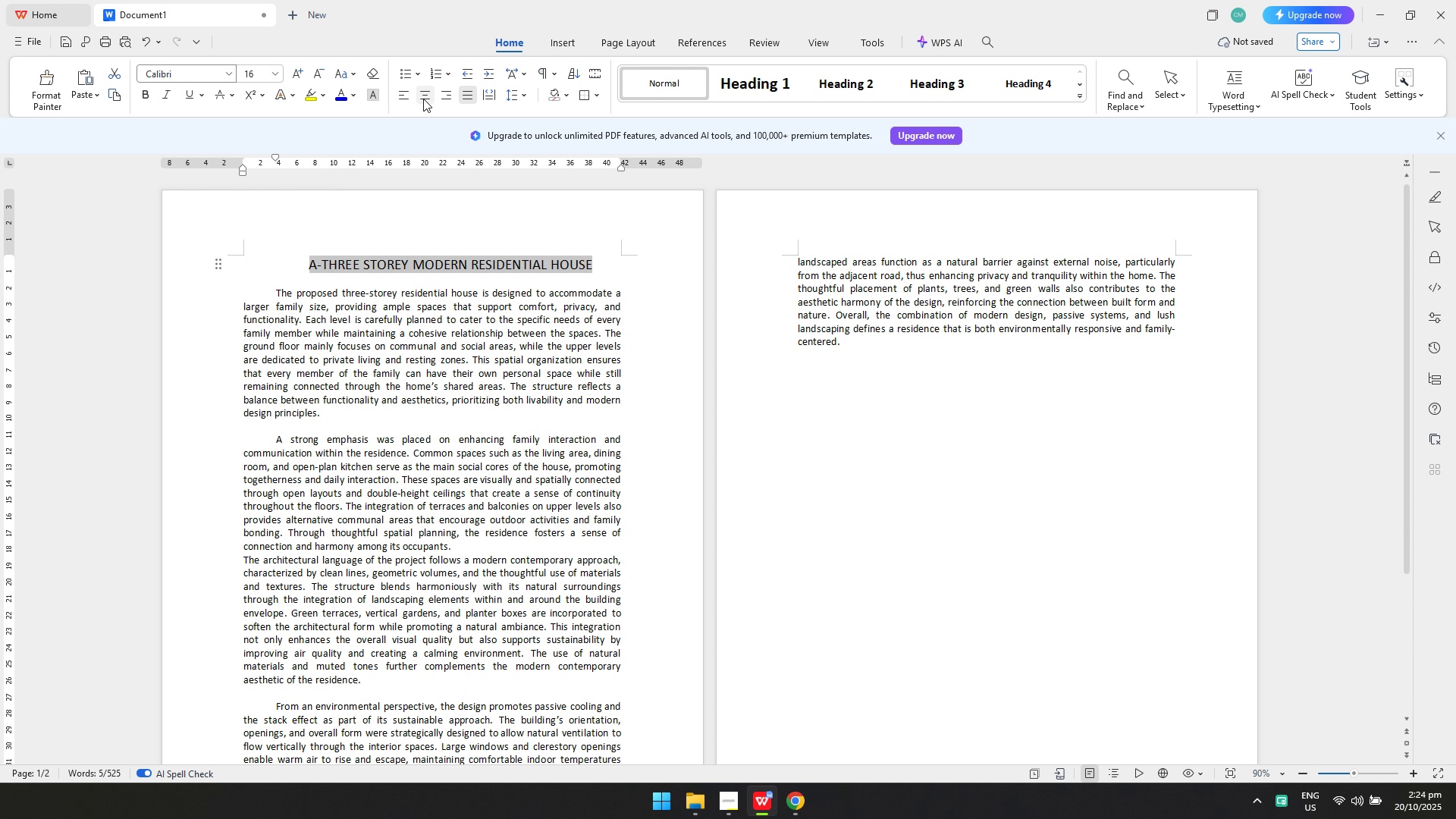 
left_click([426, 96])
 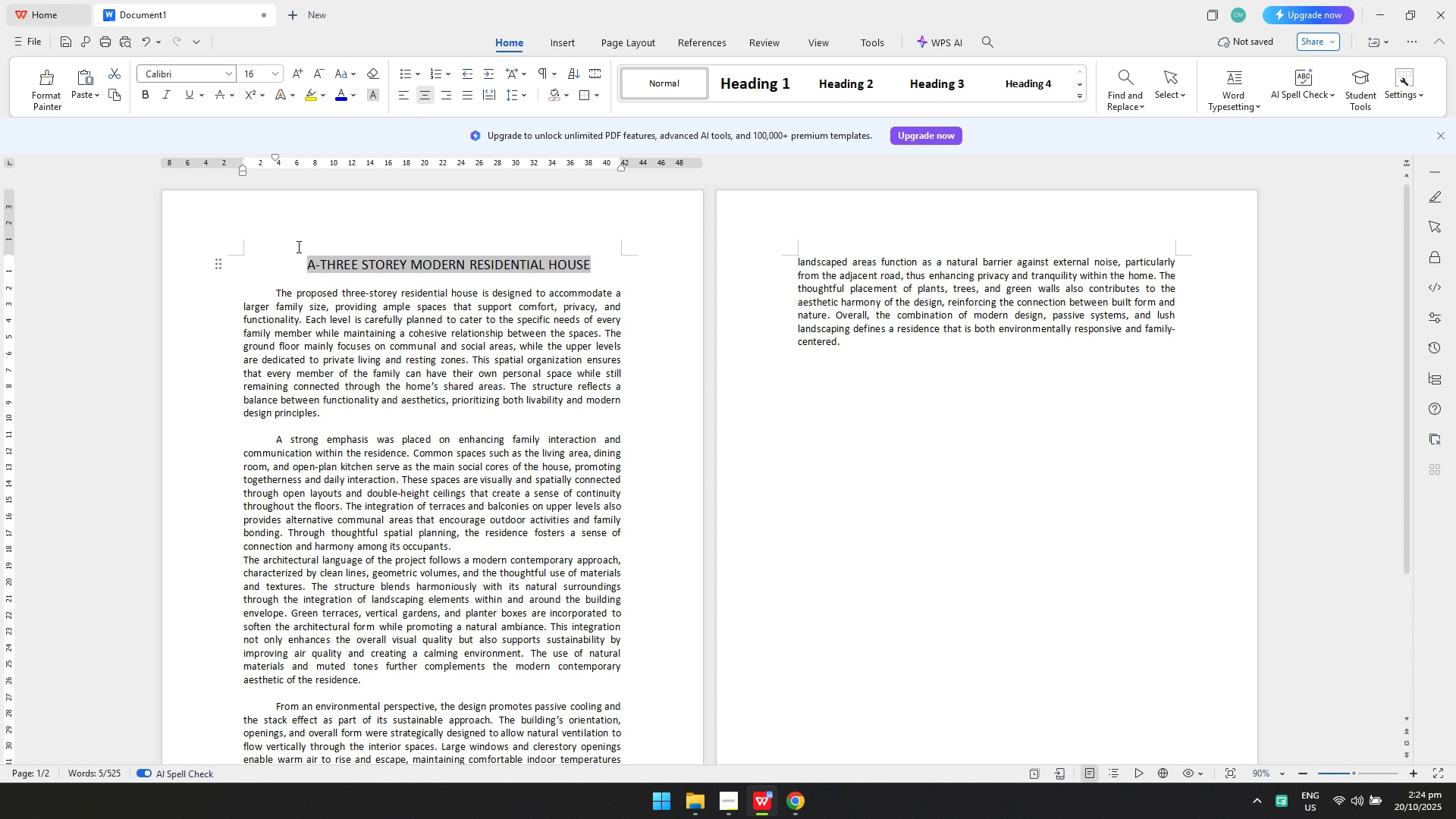 
left_click([303, 270])
 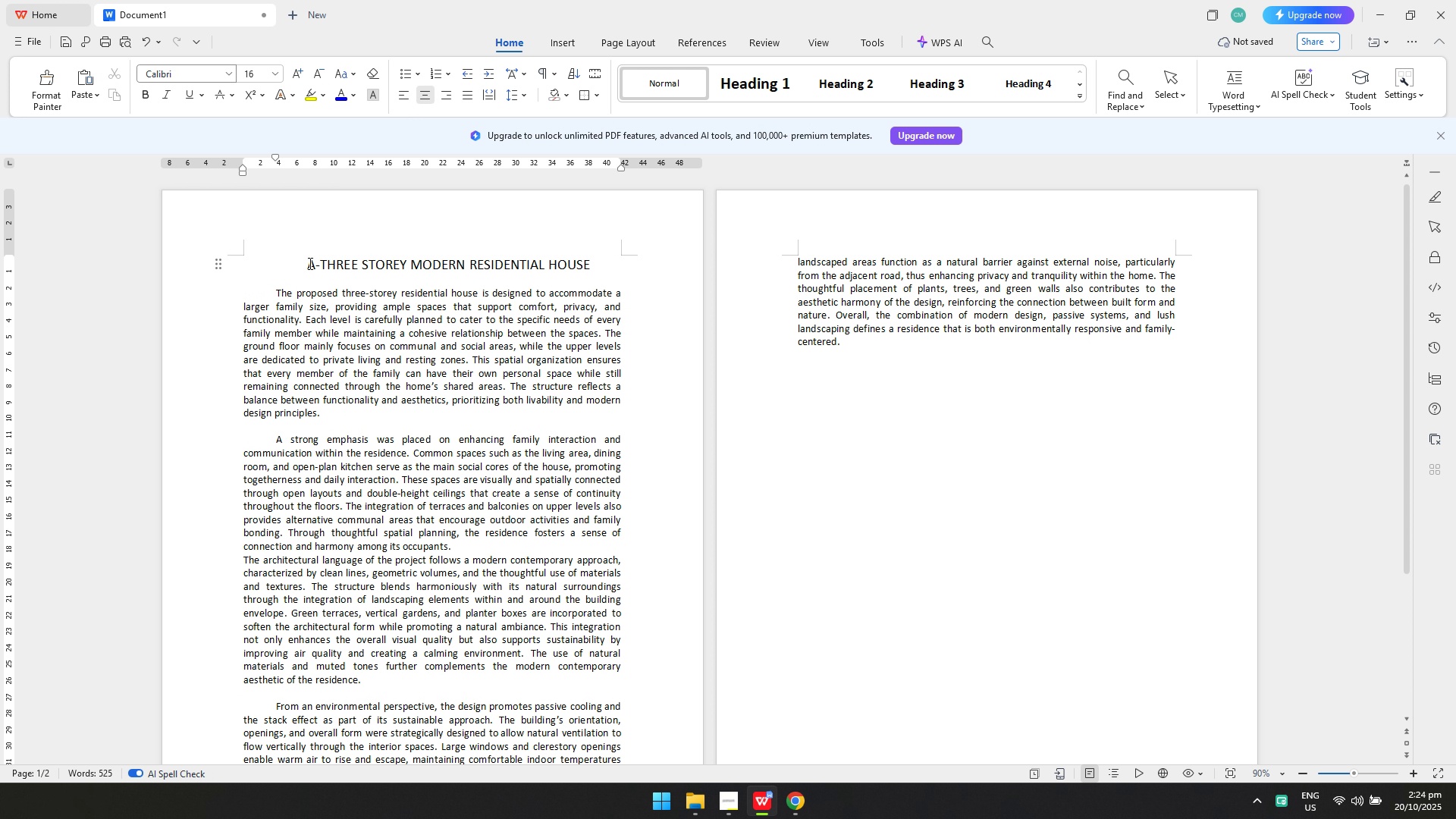 
key(Backspace)
 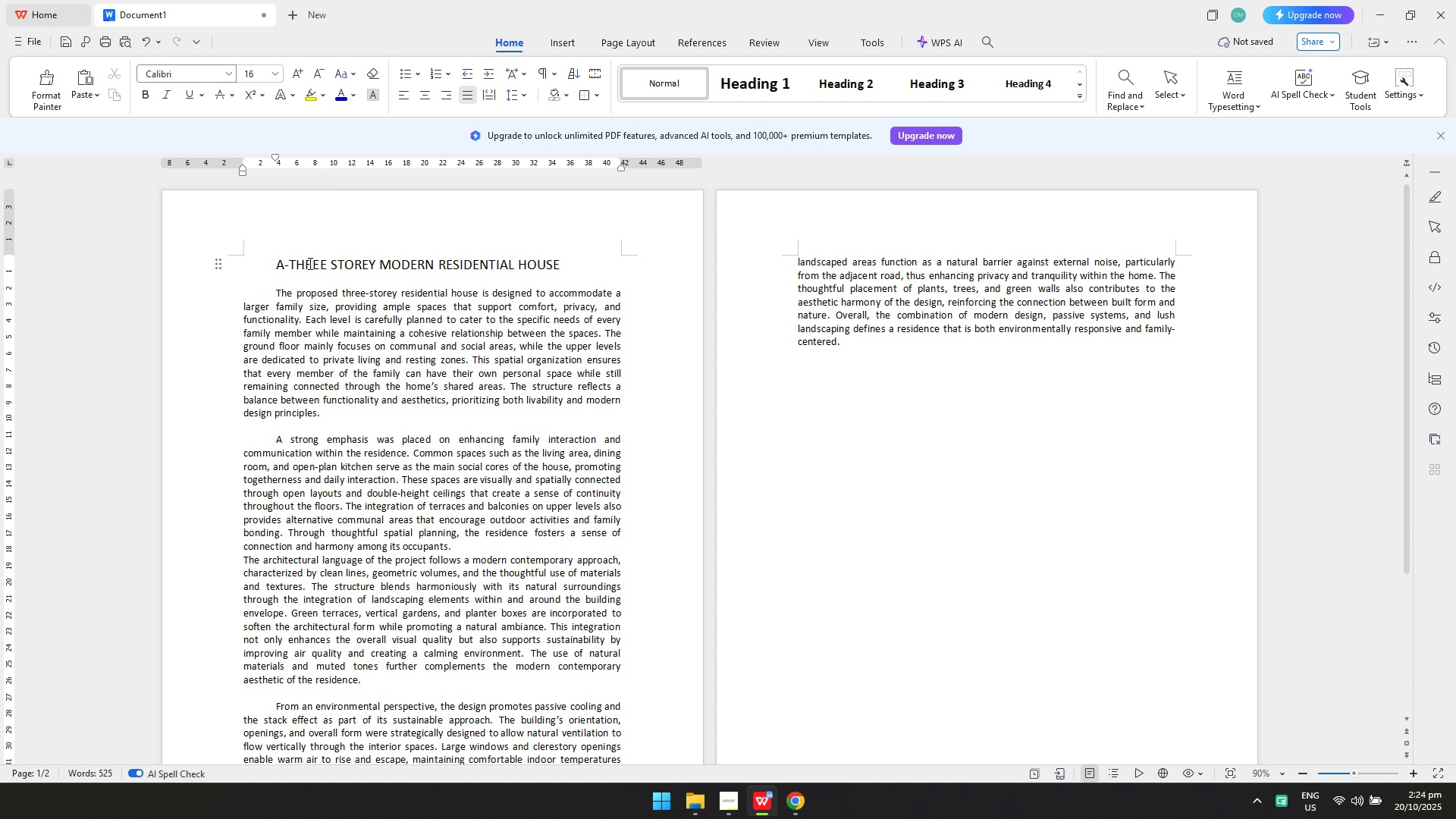 
key(Backspace)
 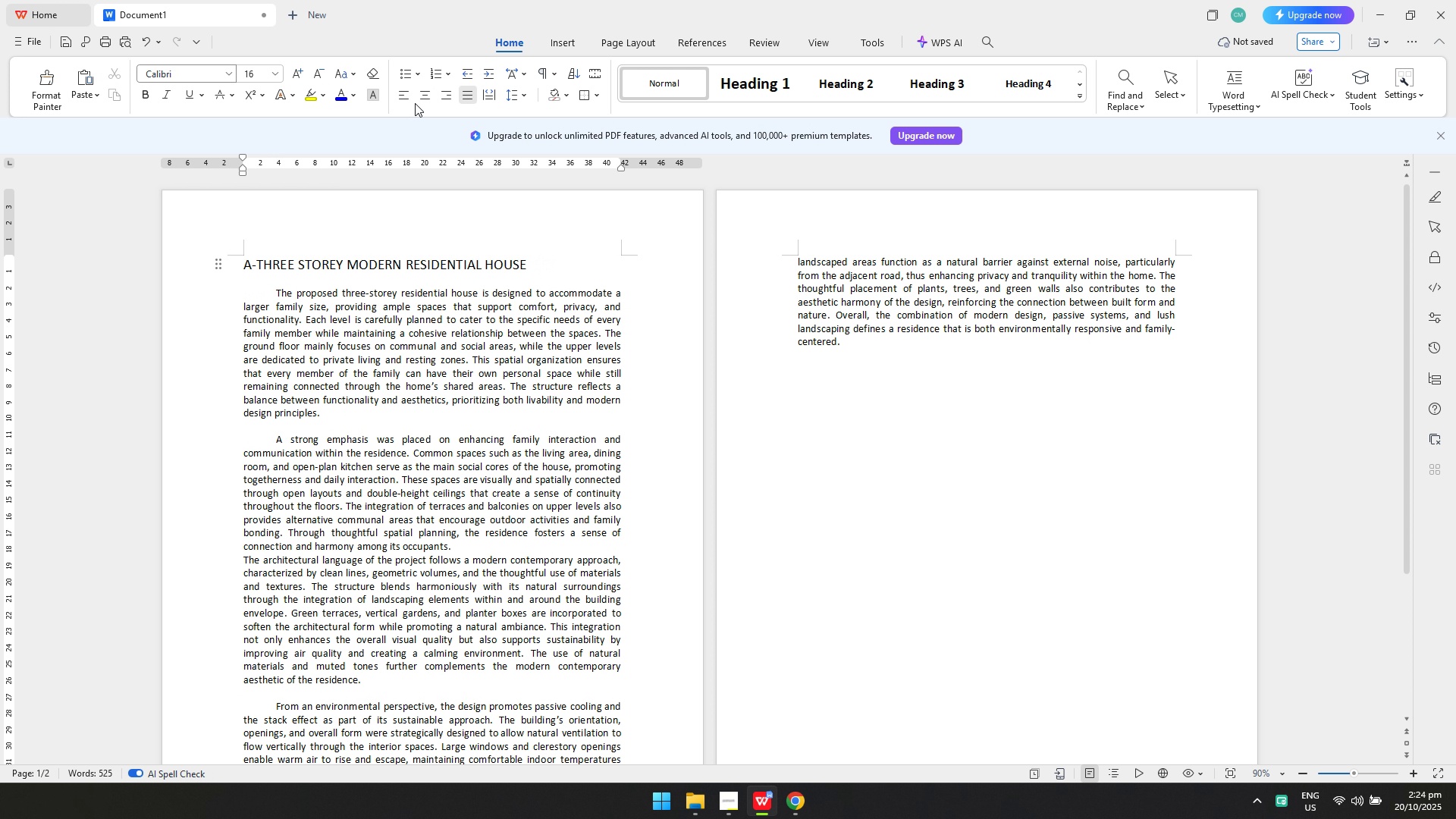 
left_click([418, 99])
 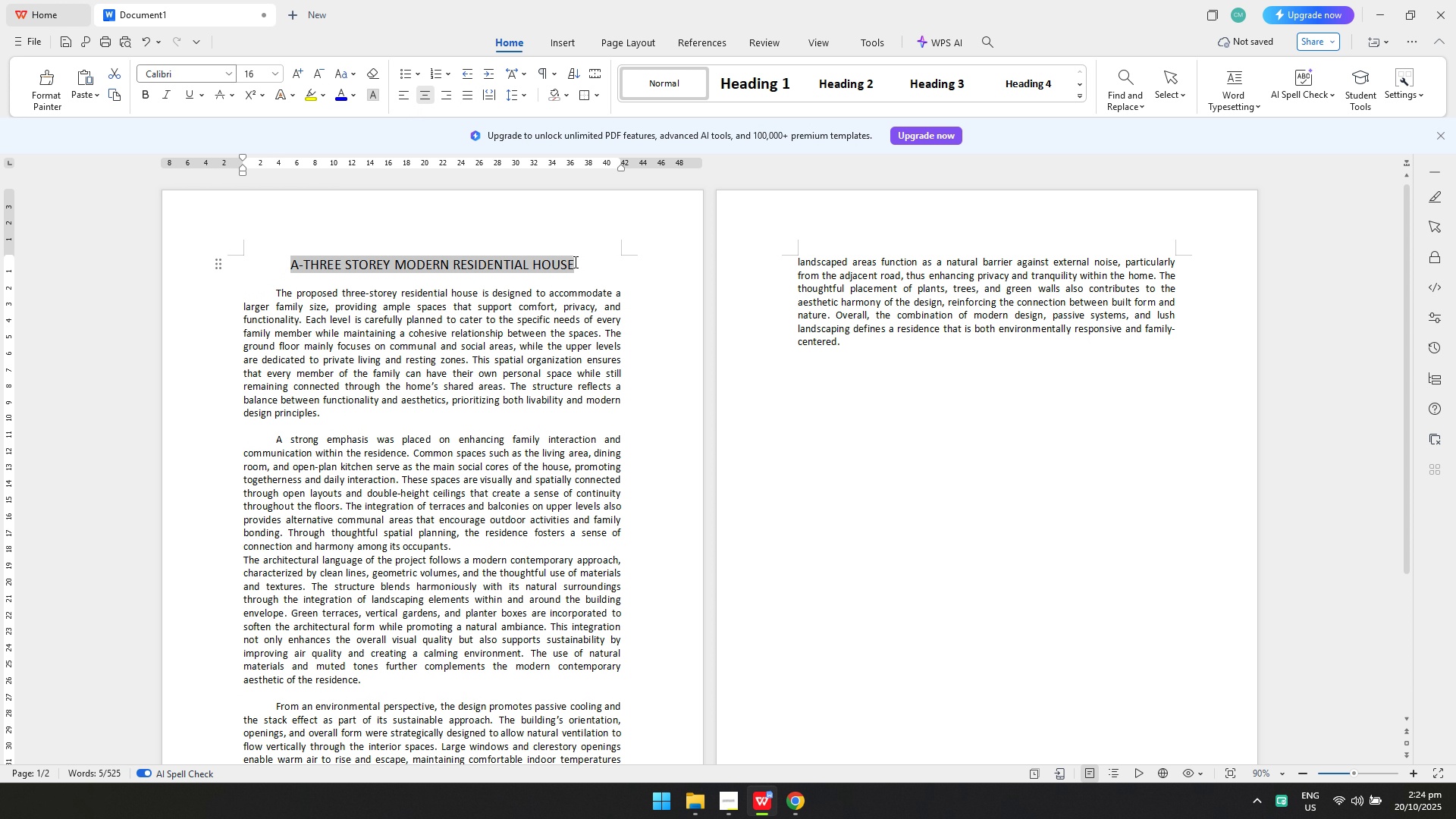 
left_click([148, 100])
 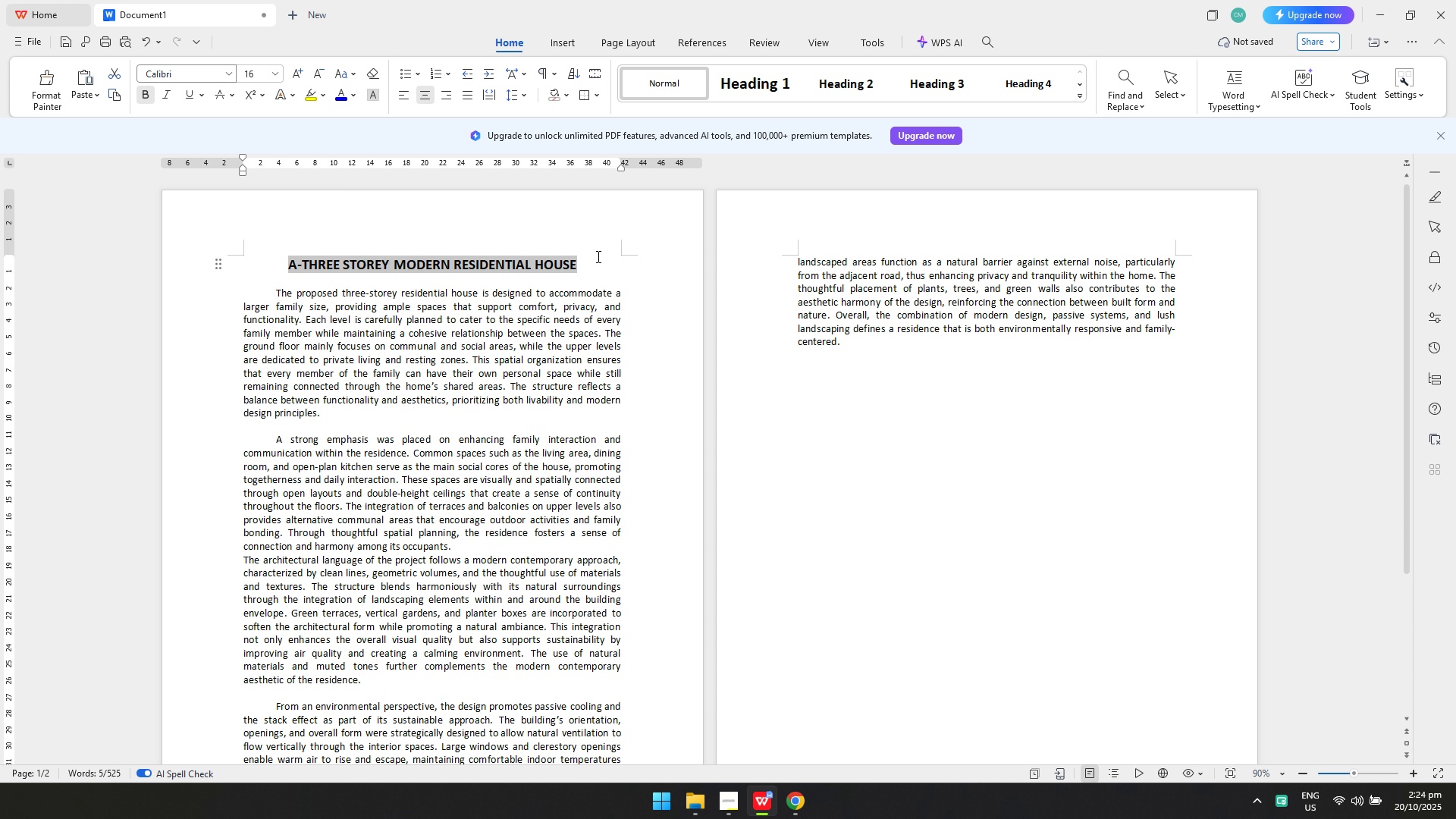 
triple_click([599, 254])
 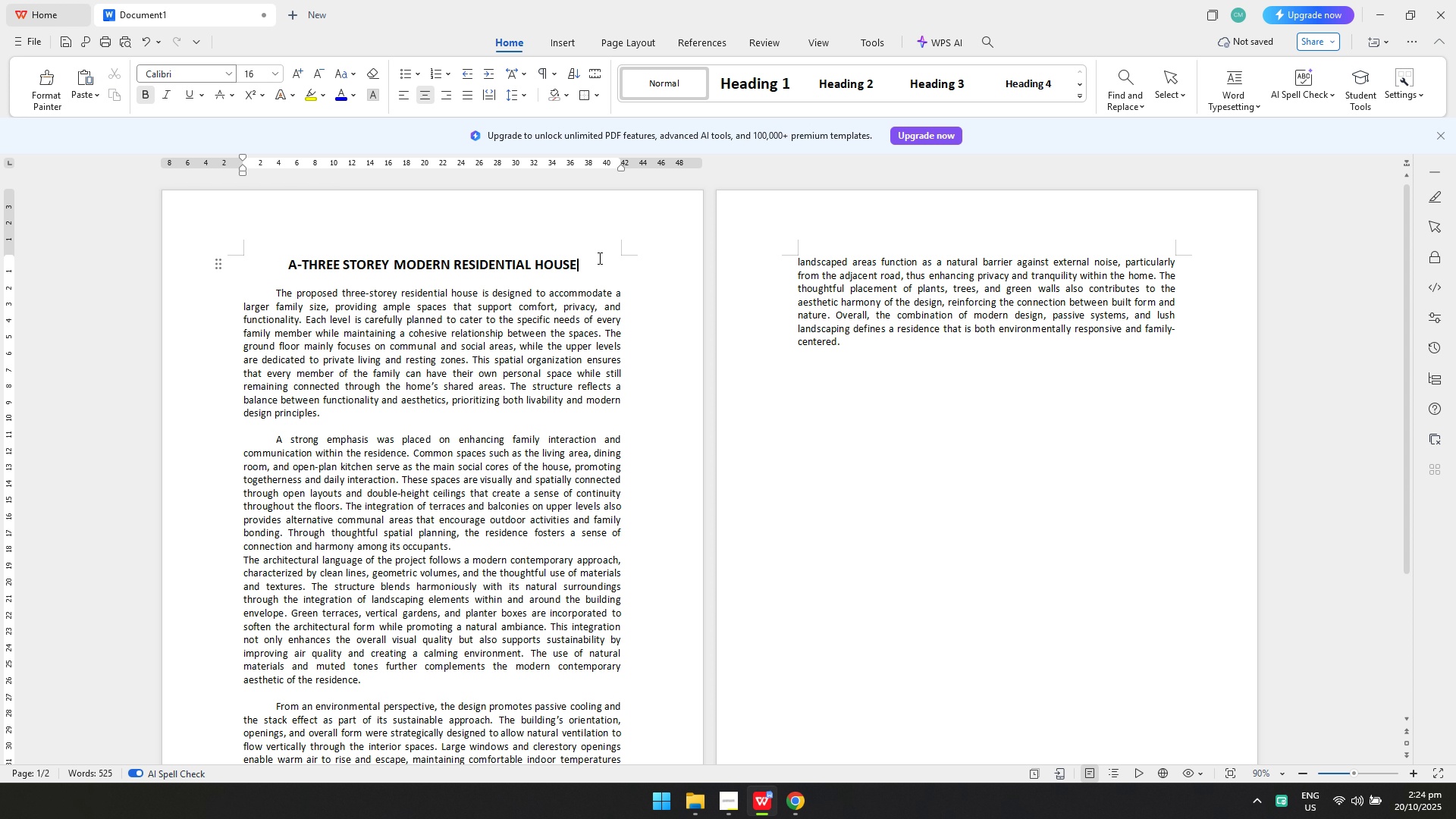 
key(Enter)
 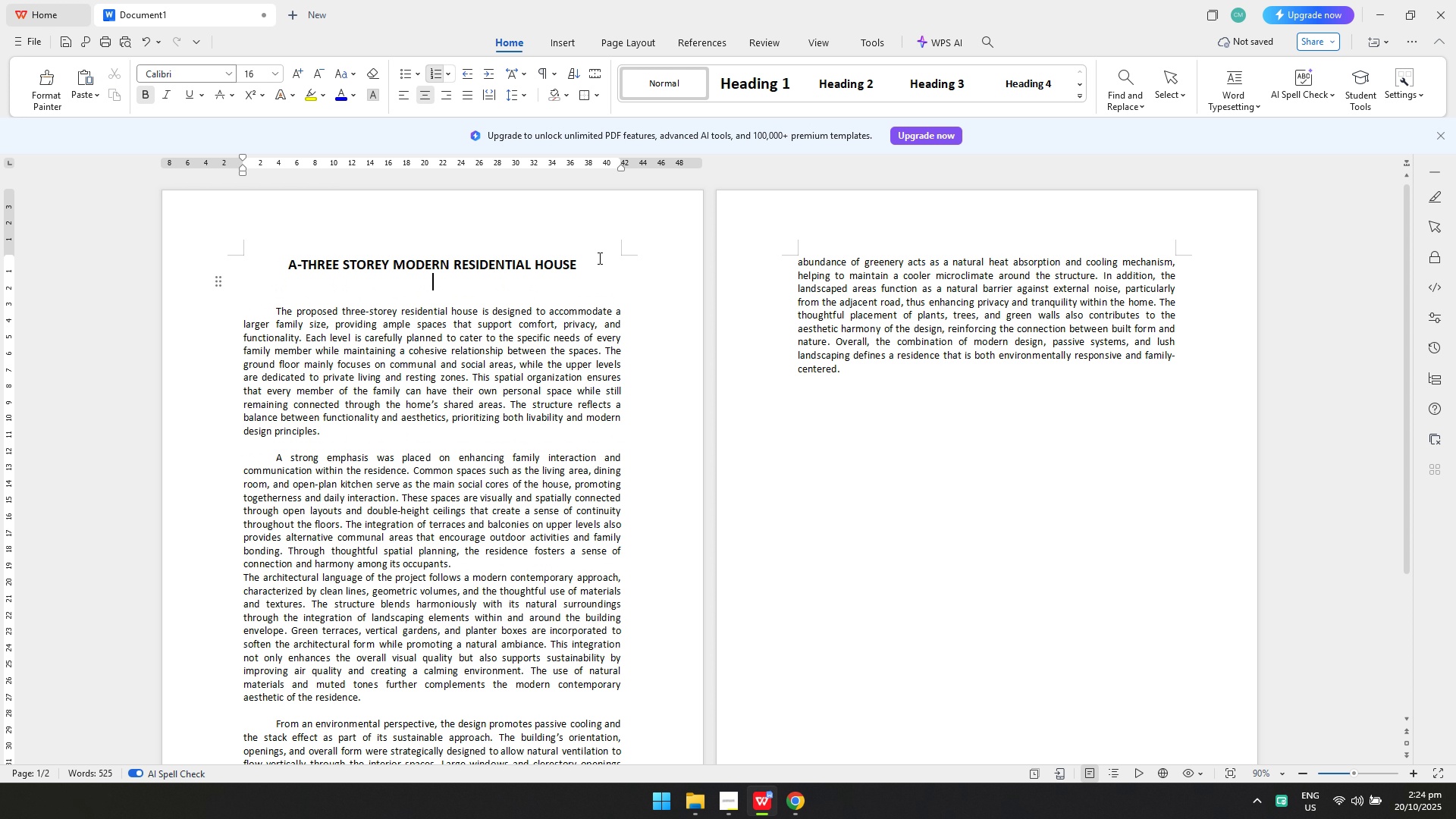 
key(Enter)
 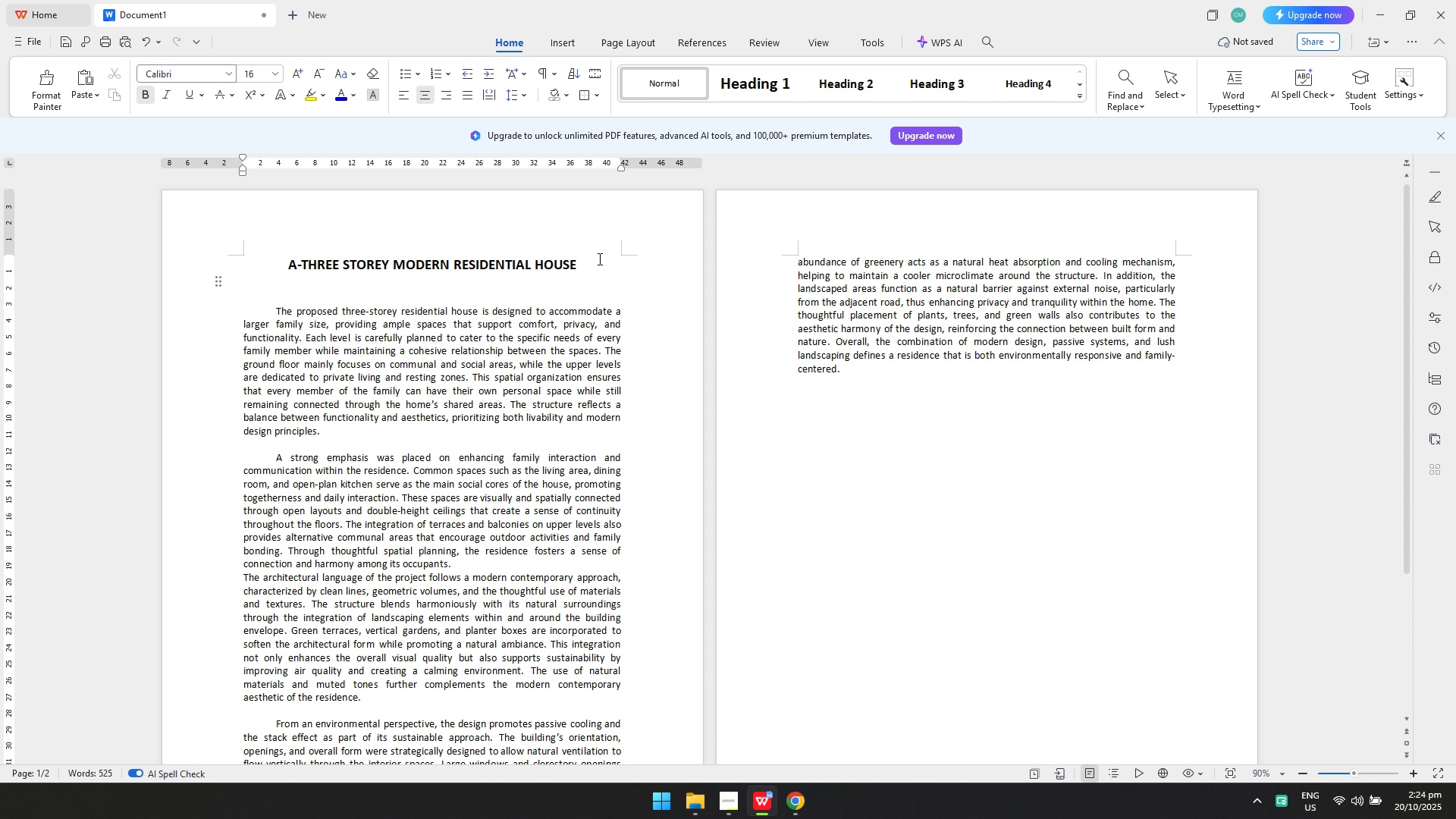 
key(Enter)
 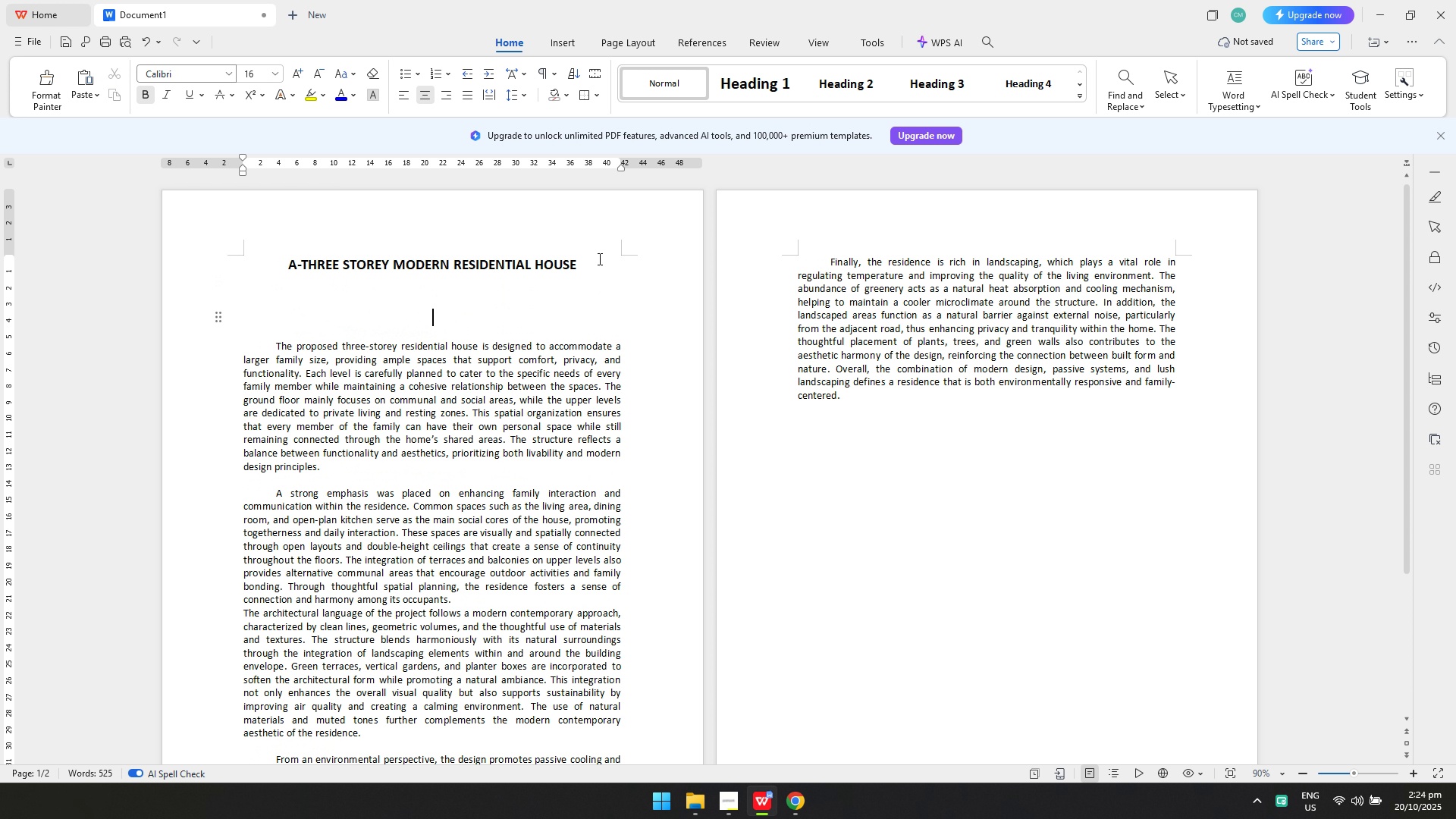 
key(Enter)
 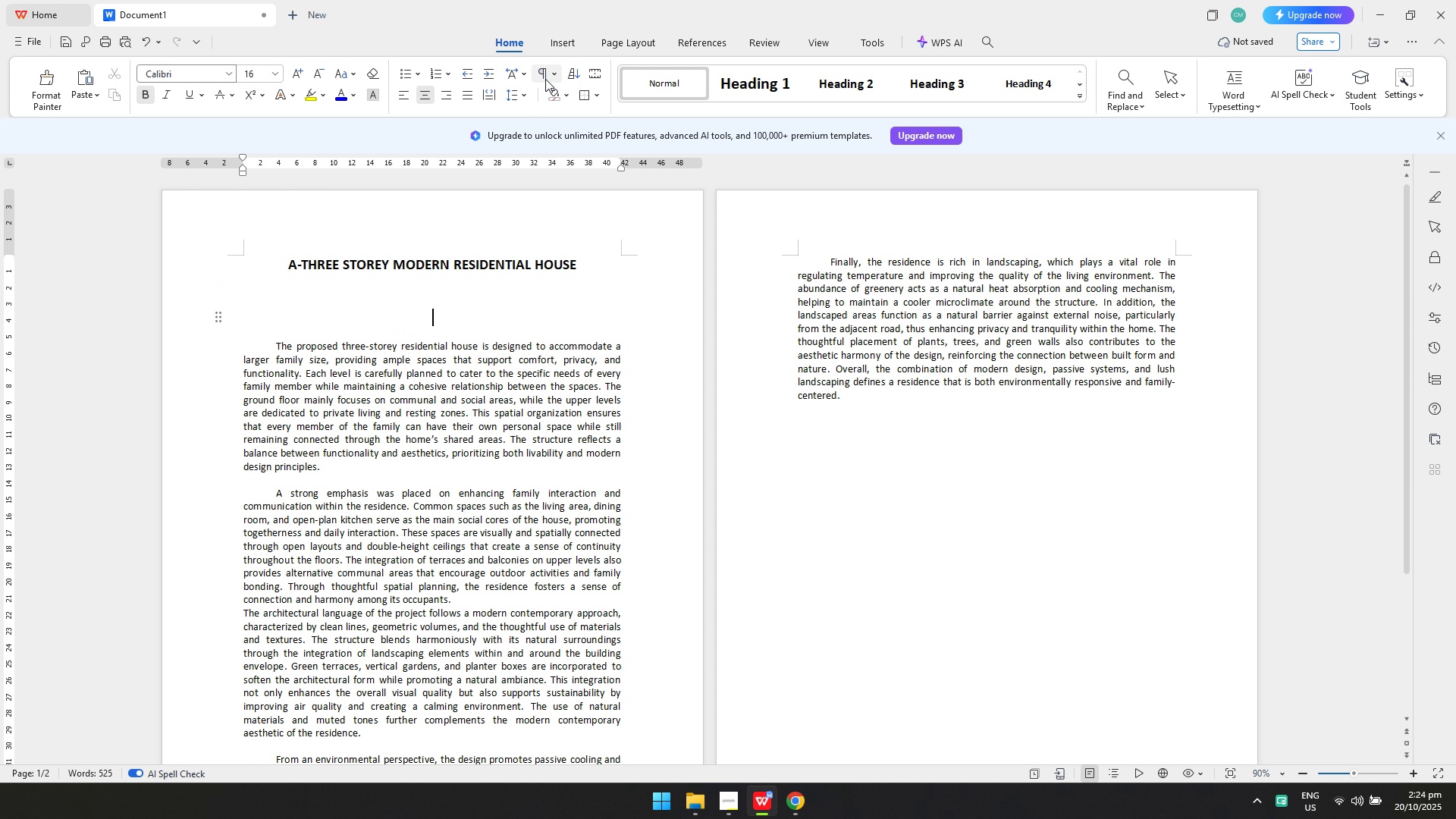 
left_click([563, 46])
 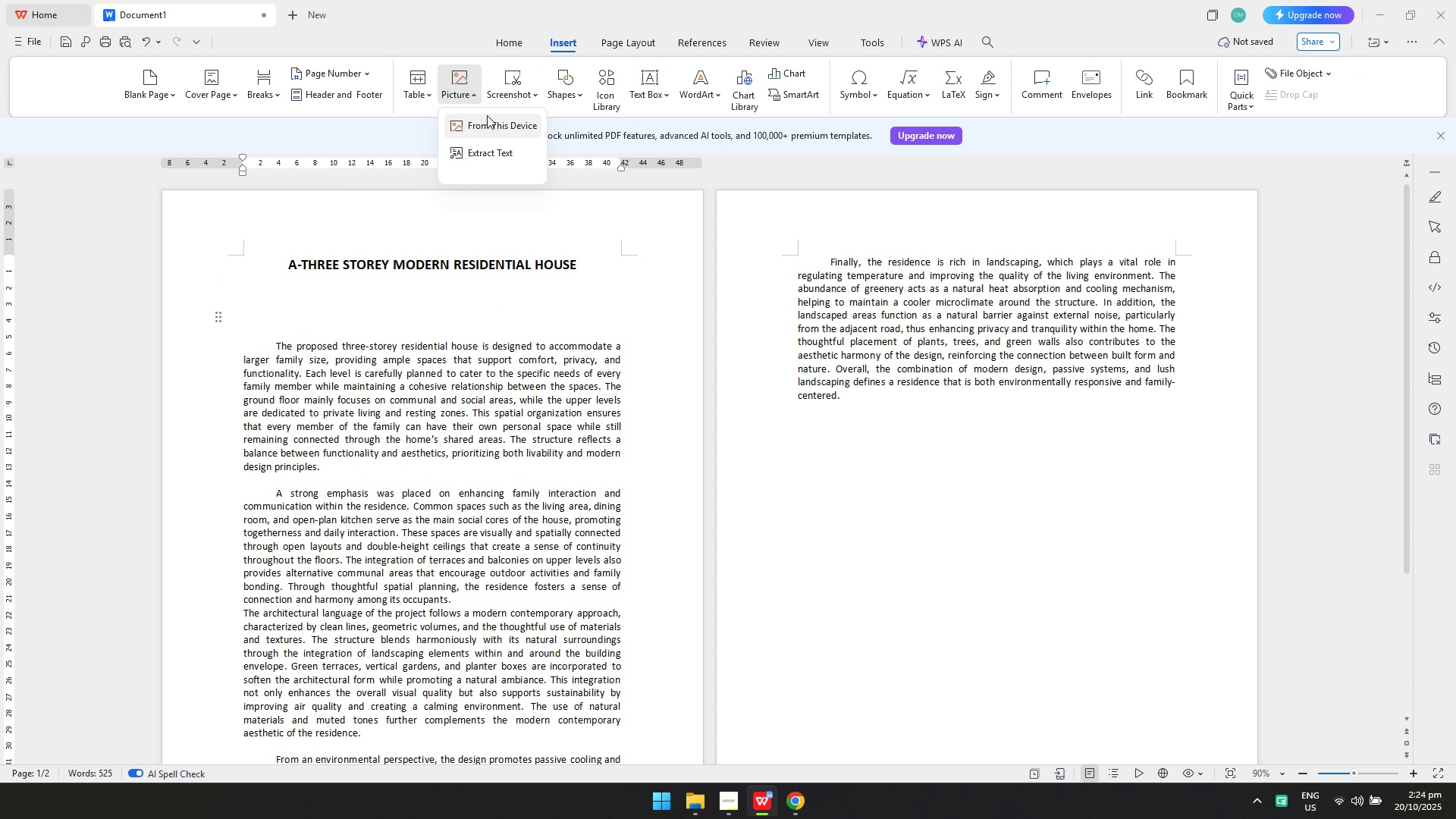 
double_click([493, 126])
 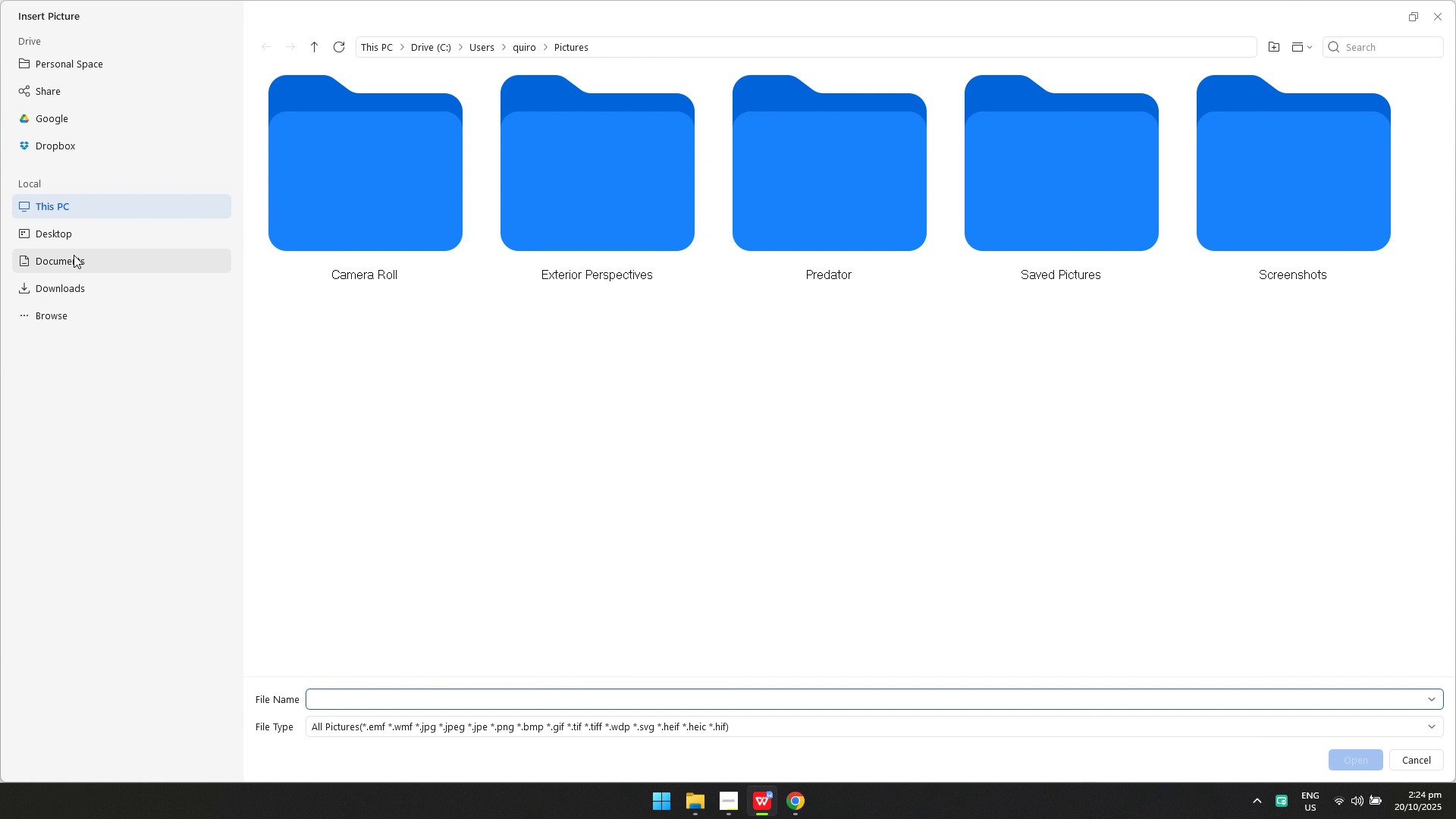 
left_click([68, 287])
 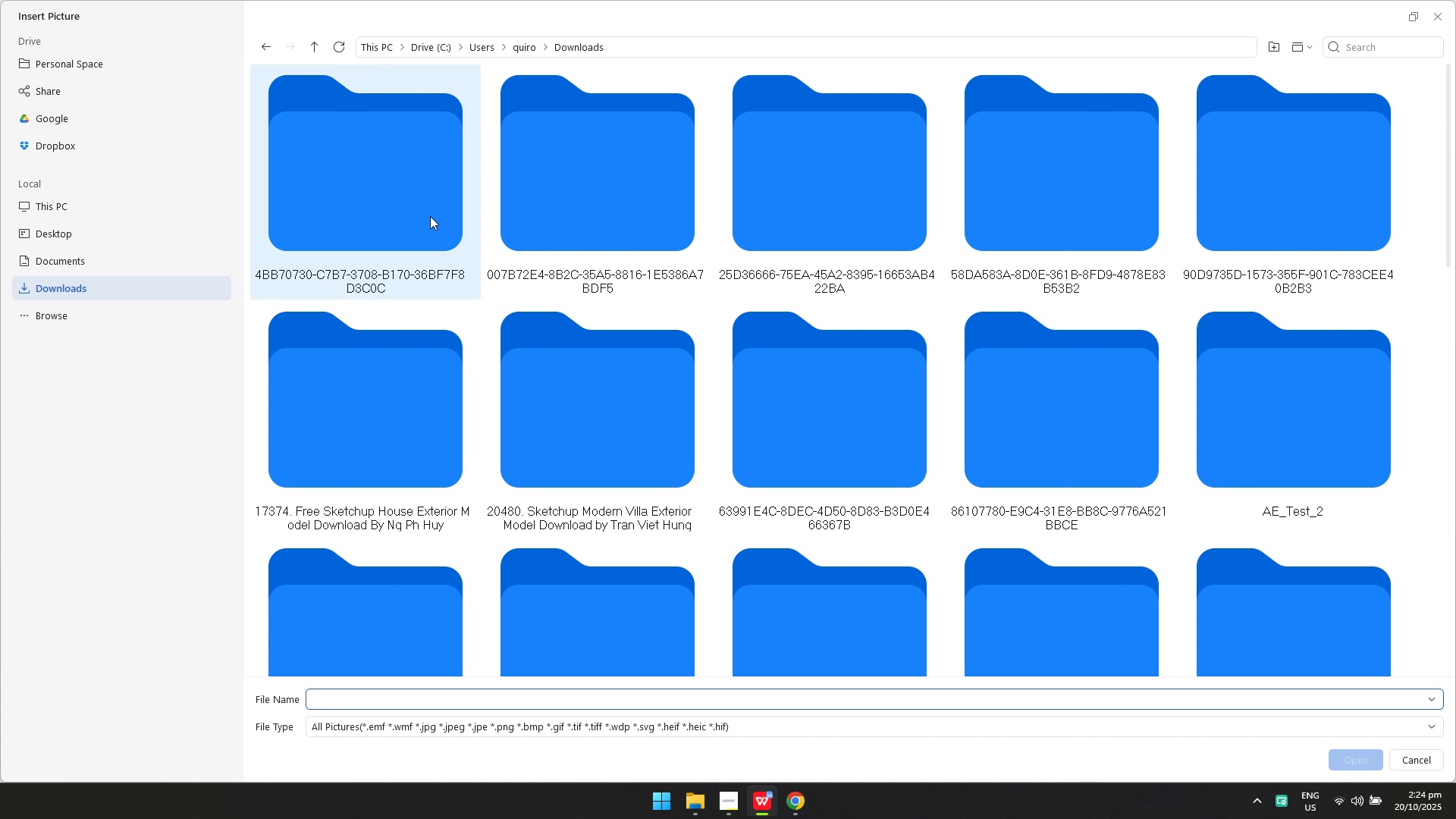 
scroll: coordinate [934, 345], scroll_direction: down, amount: 6.0
 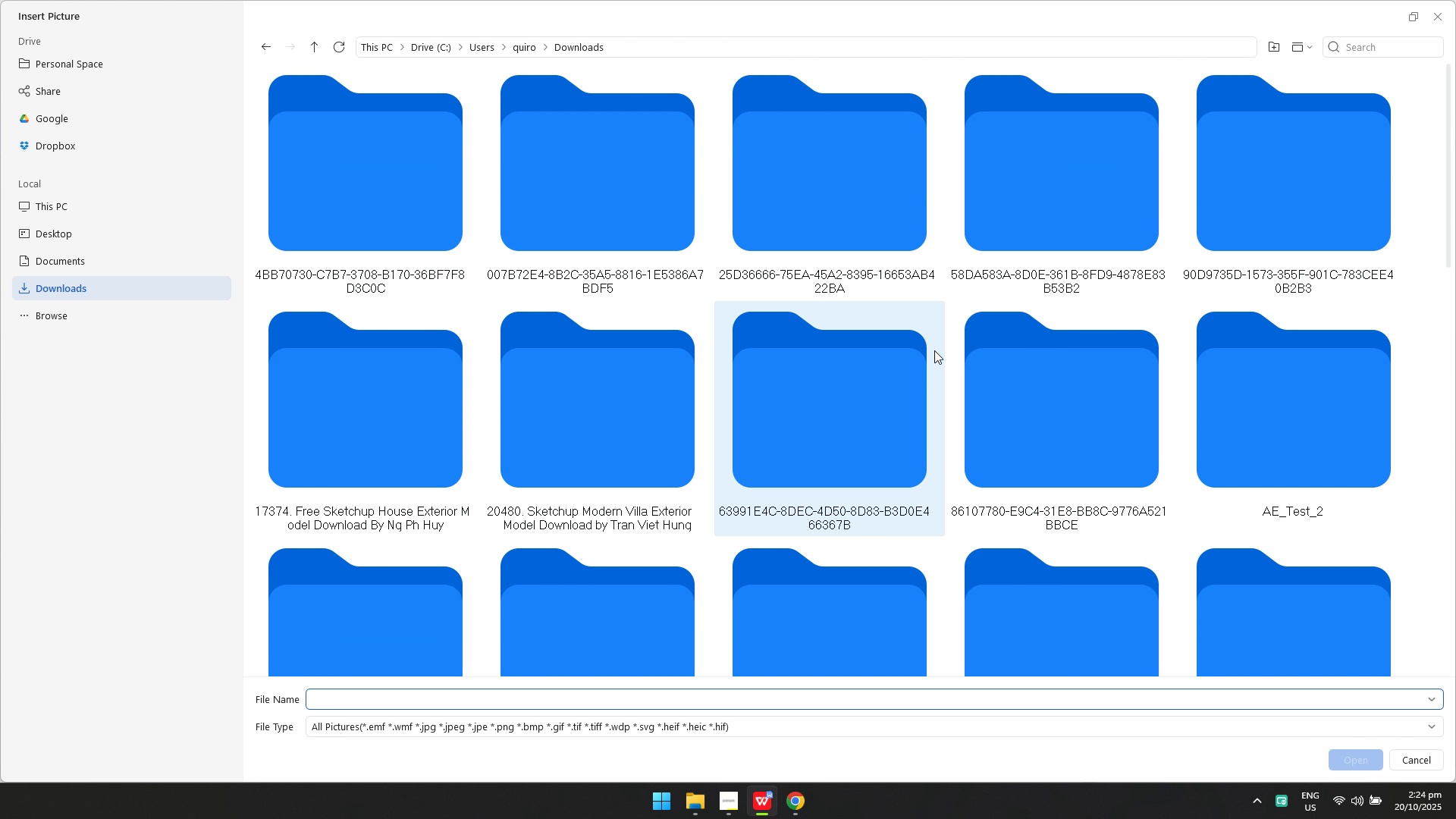 
key(Alt+AltLeft)
 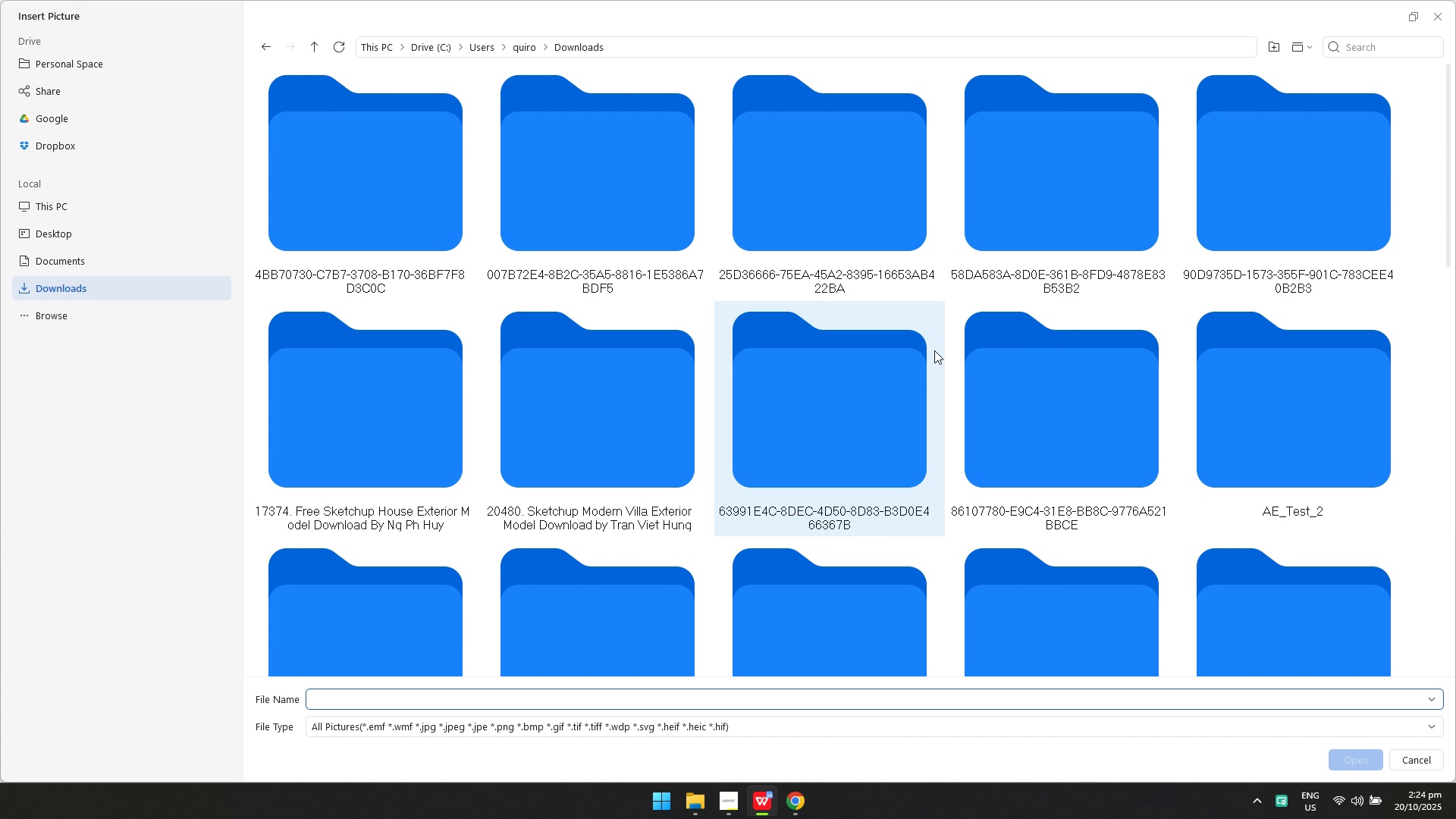 
key(Alt+Tab)
 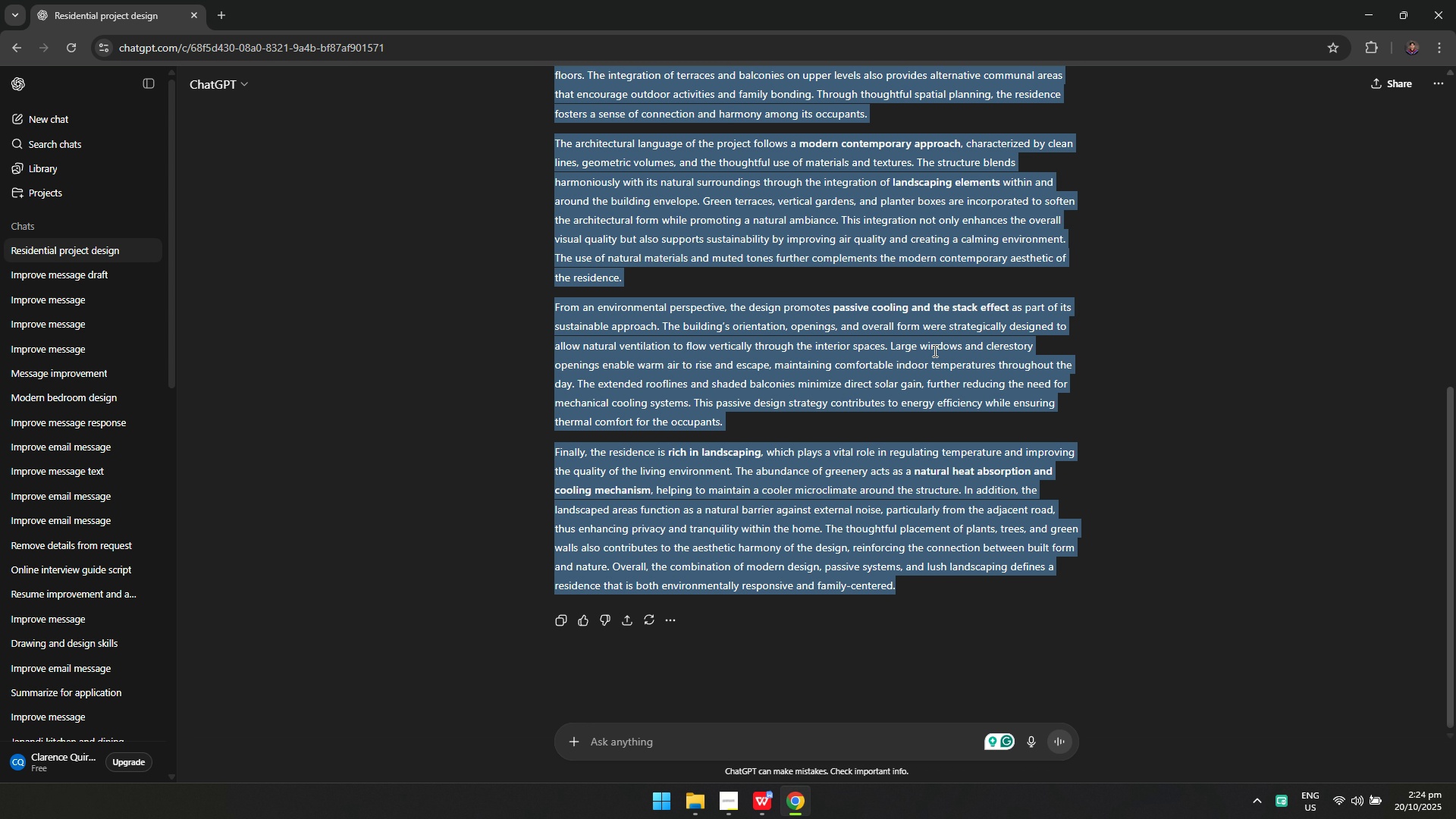 
key(Alt+Tab)
 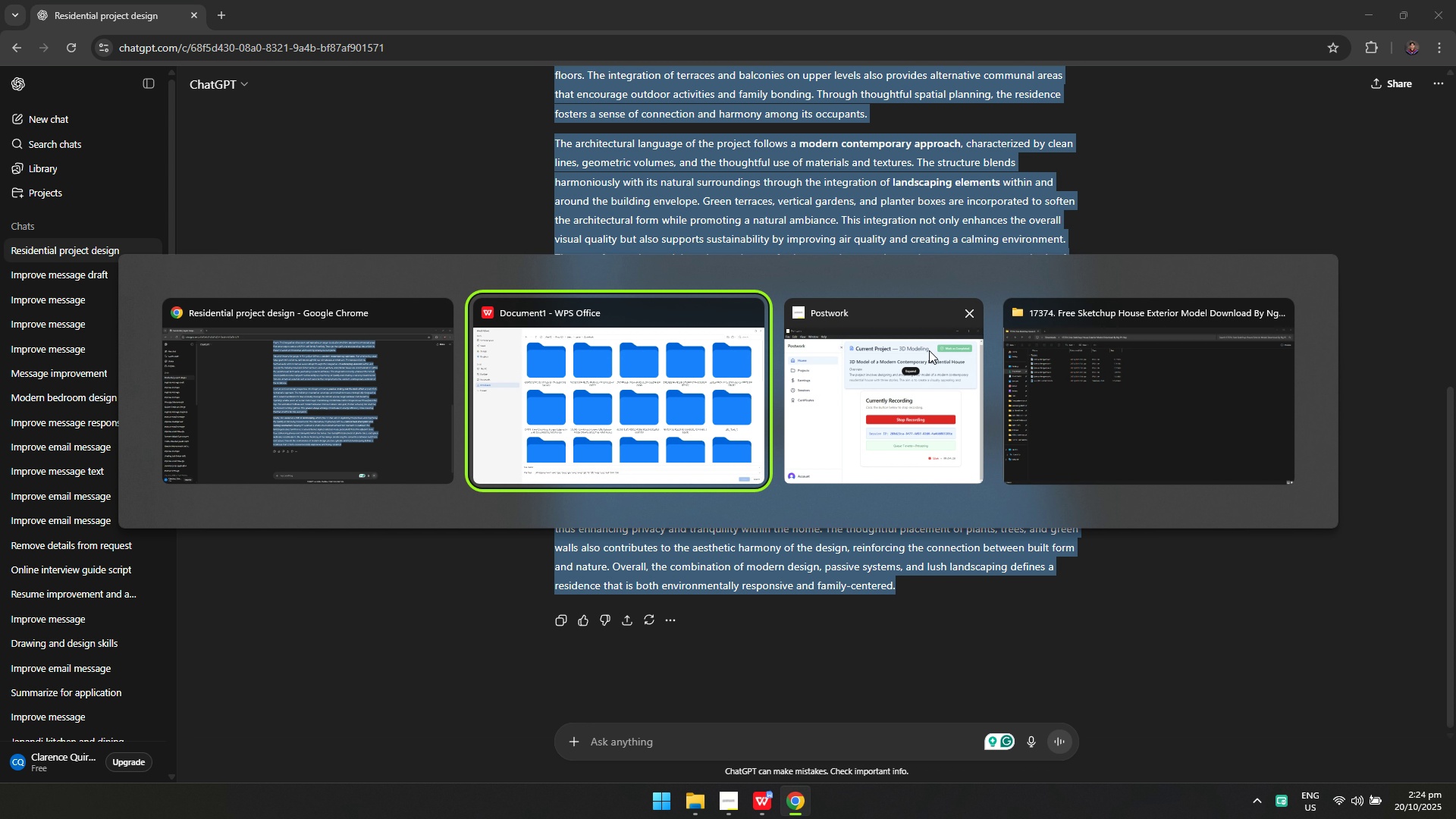 
key(Alt+Tab)
 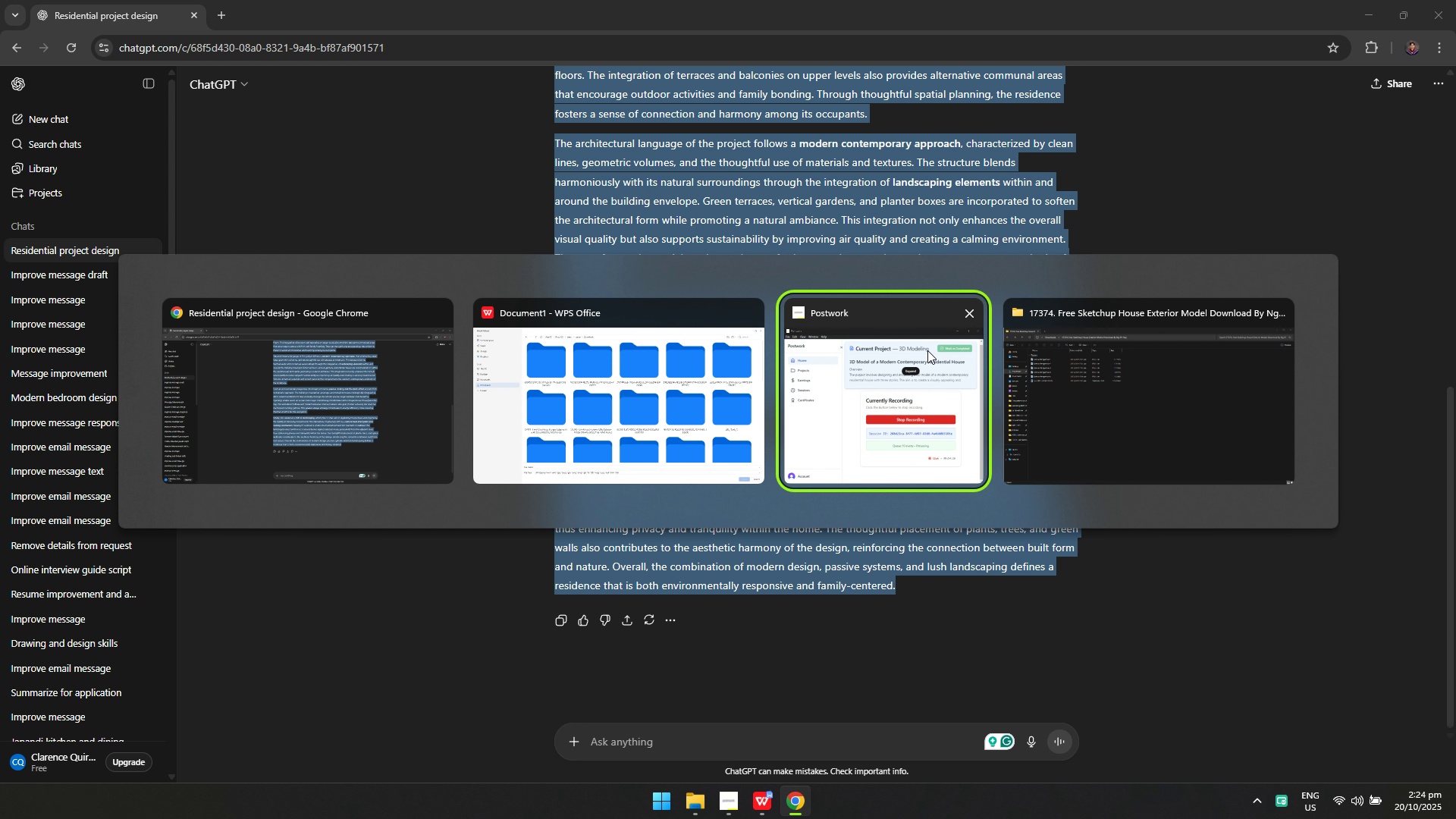 
key(Alt+Tab)
 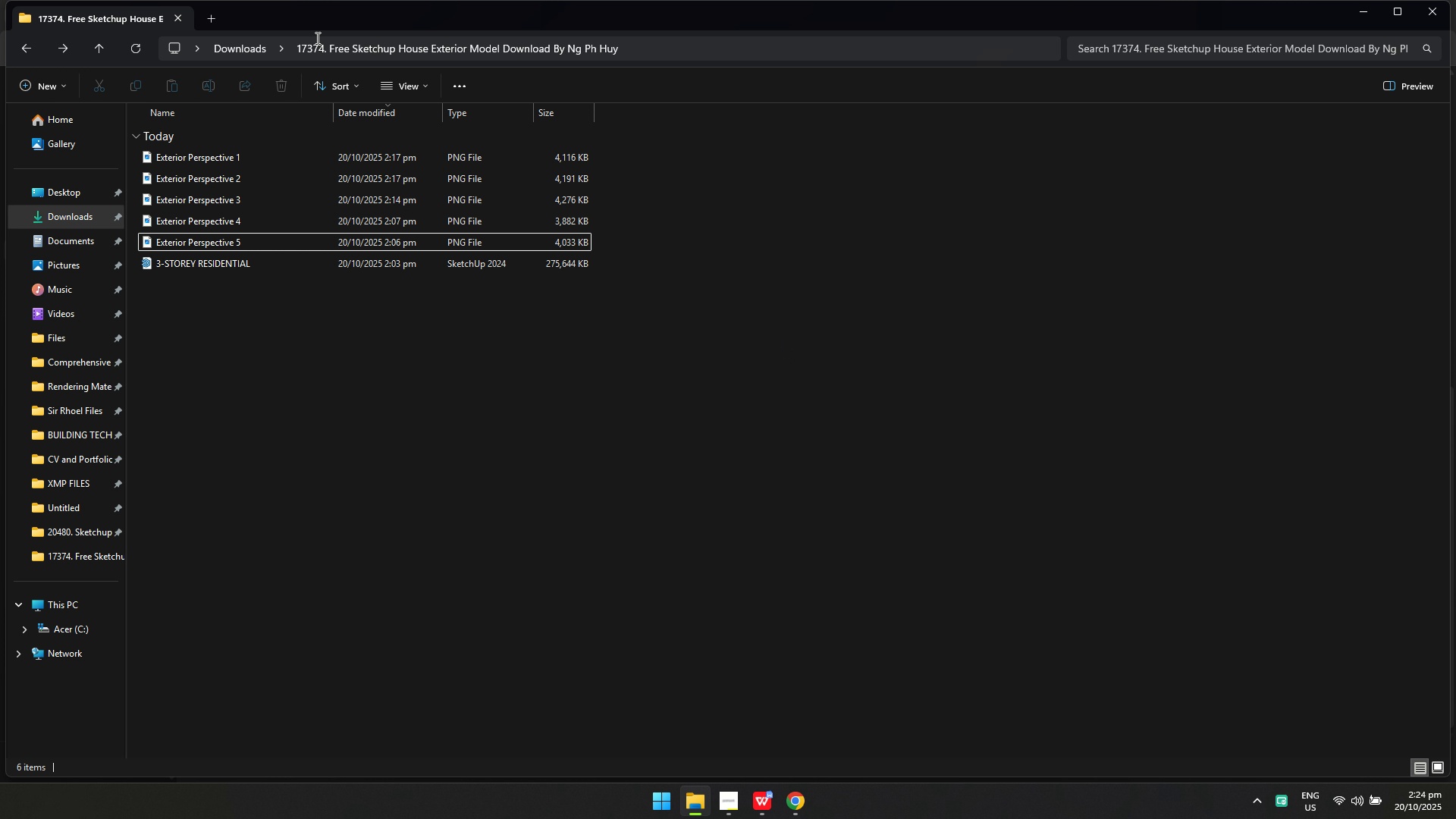 
left_click([258, 50])
 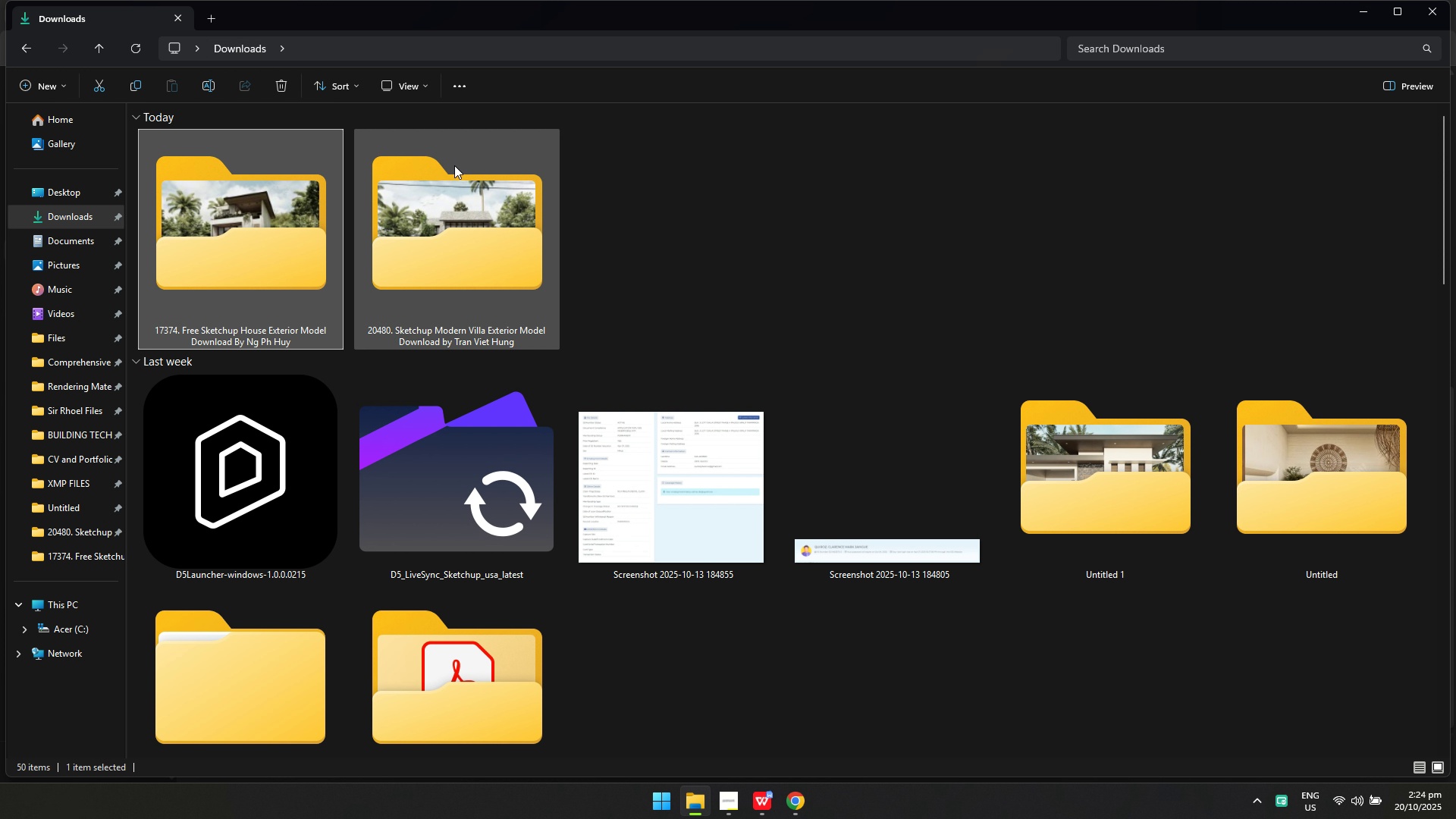 
key(Alt+AltLeft)
 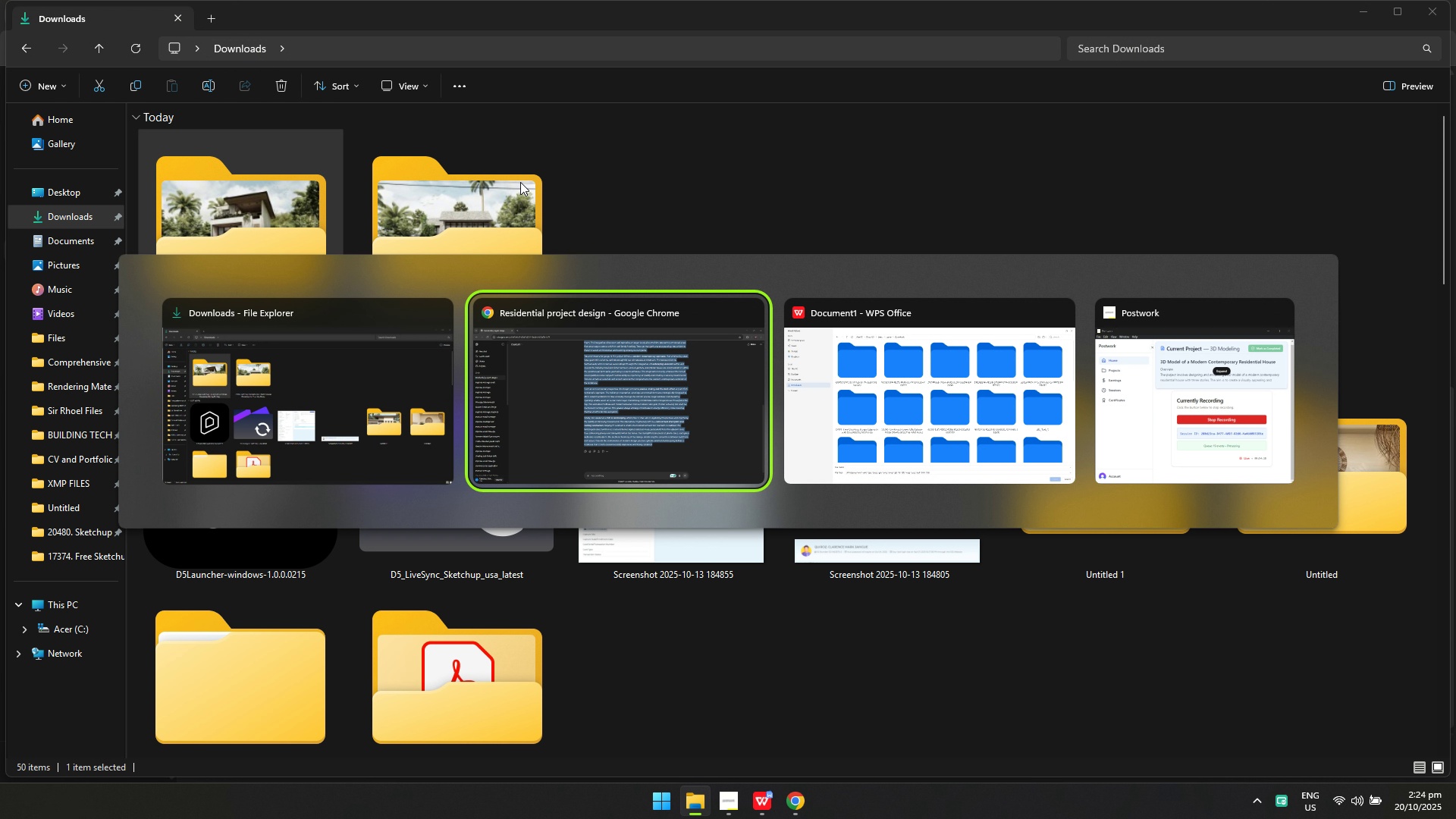 
key(Alt+Tab)
 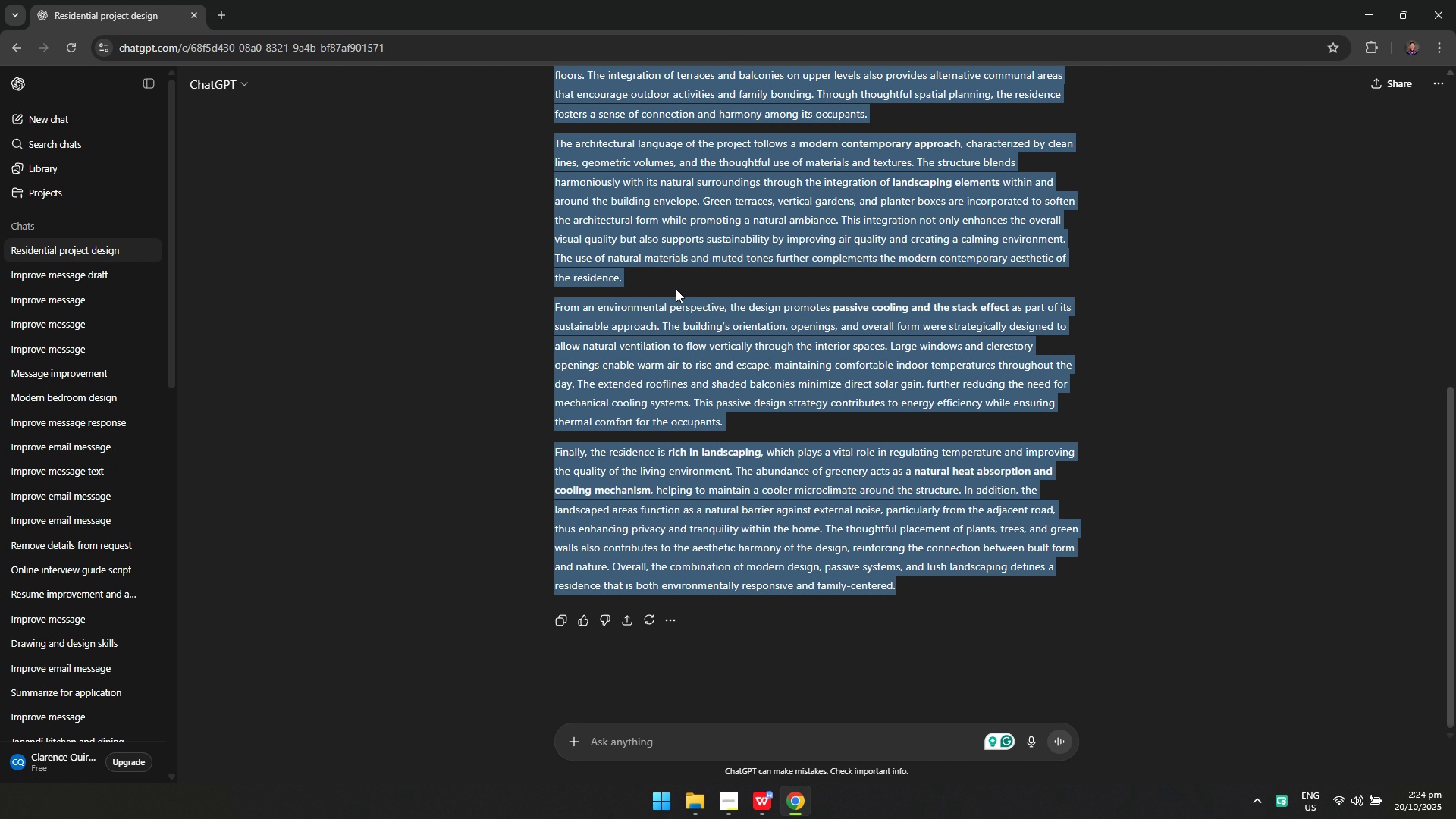 
key(Alt+Tab)
 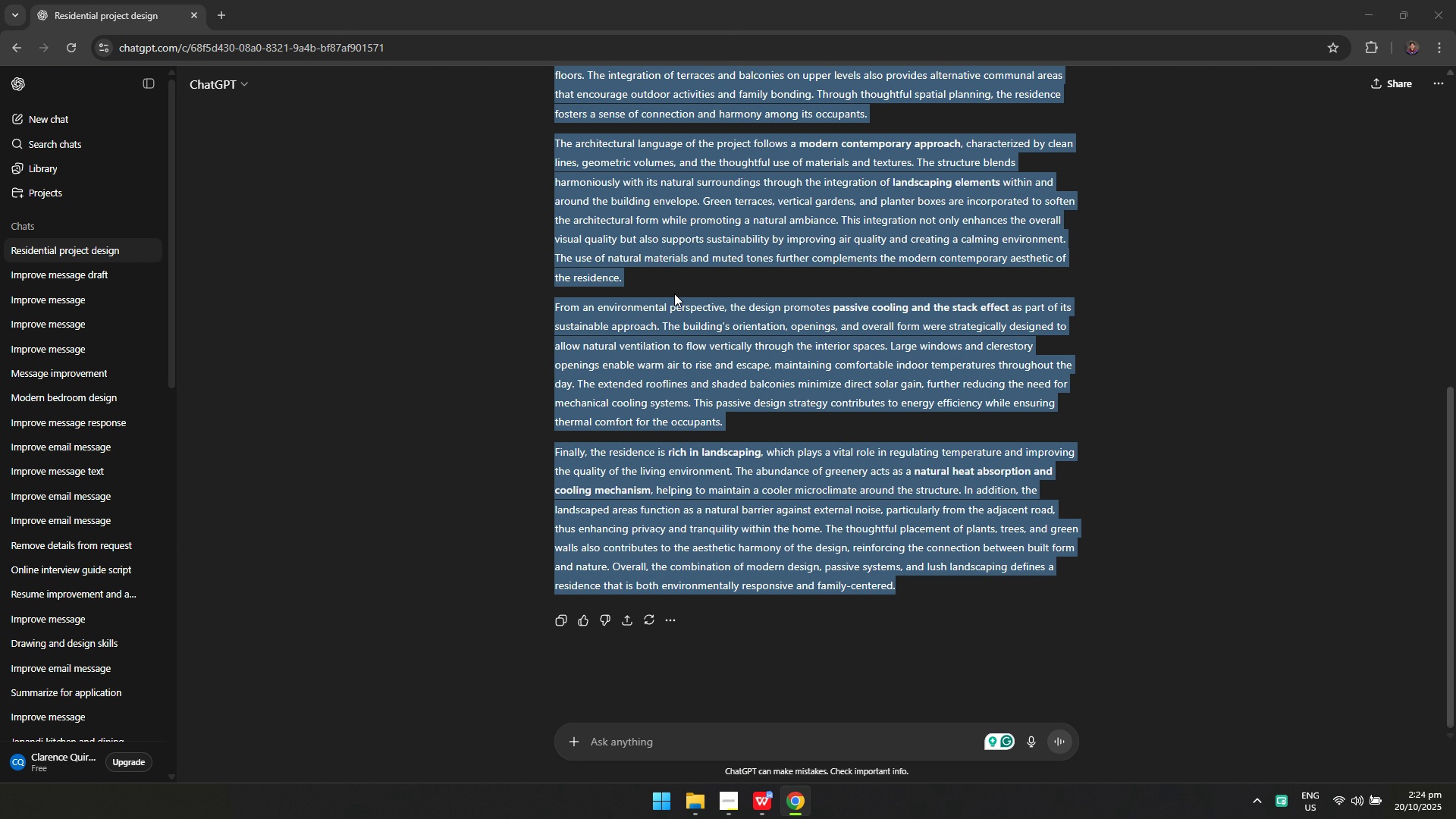 
key(Alt+Tab)
 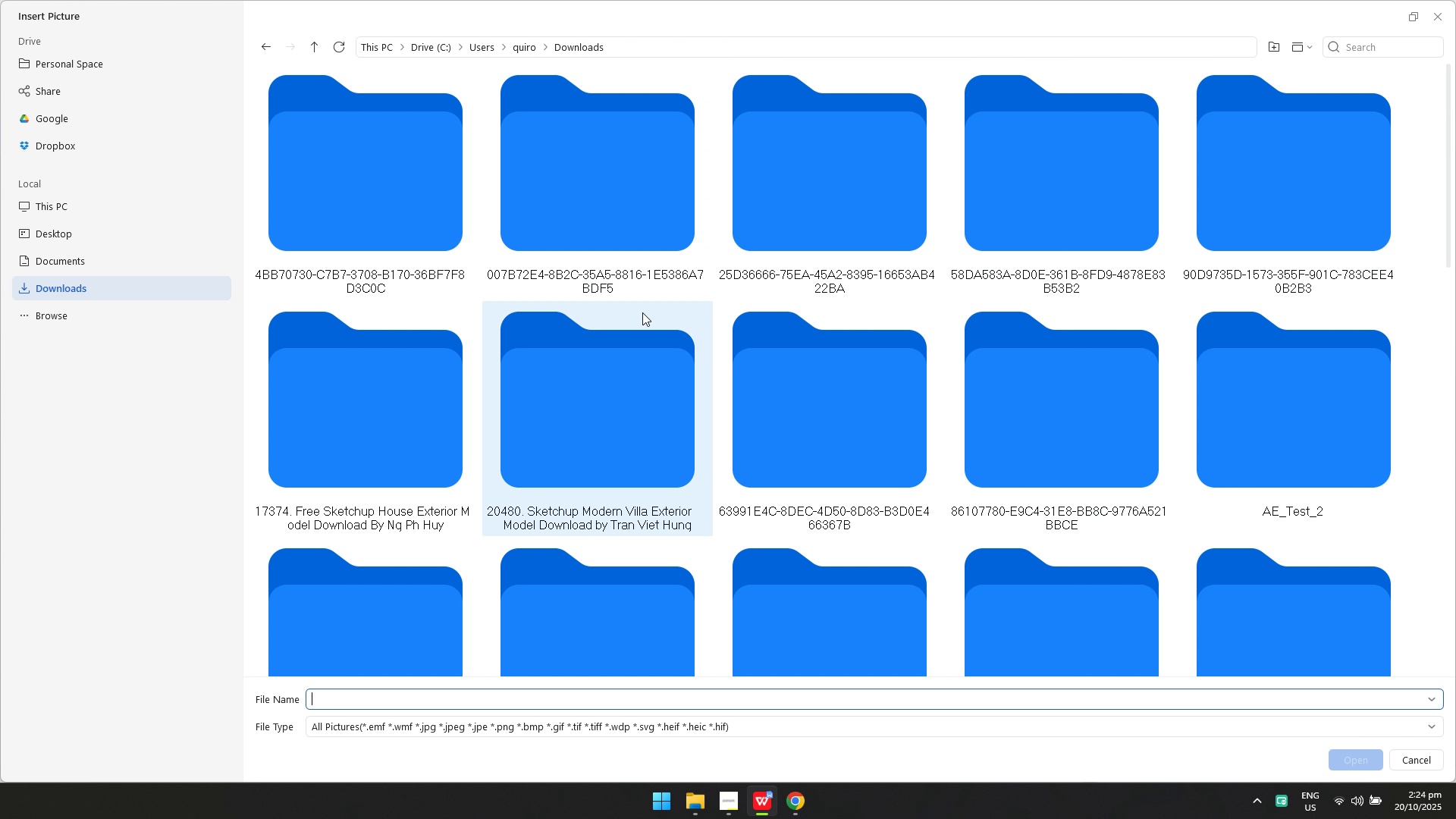 
left_click([620, 332])
 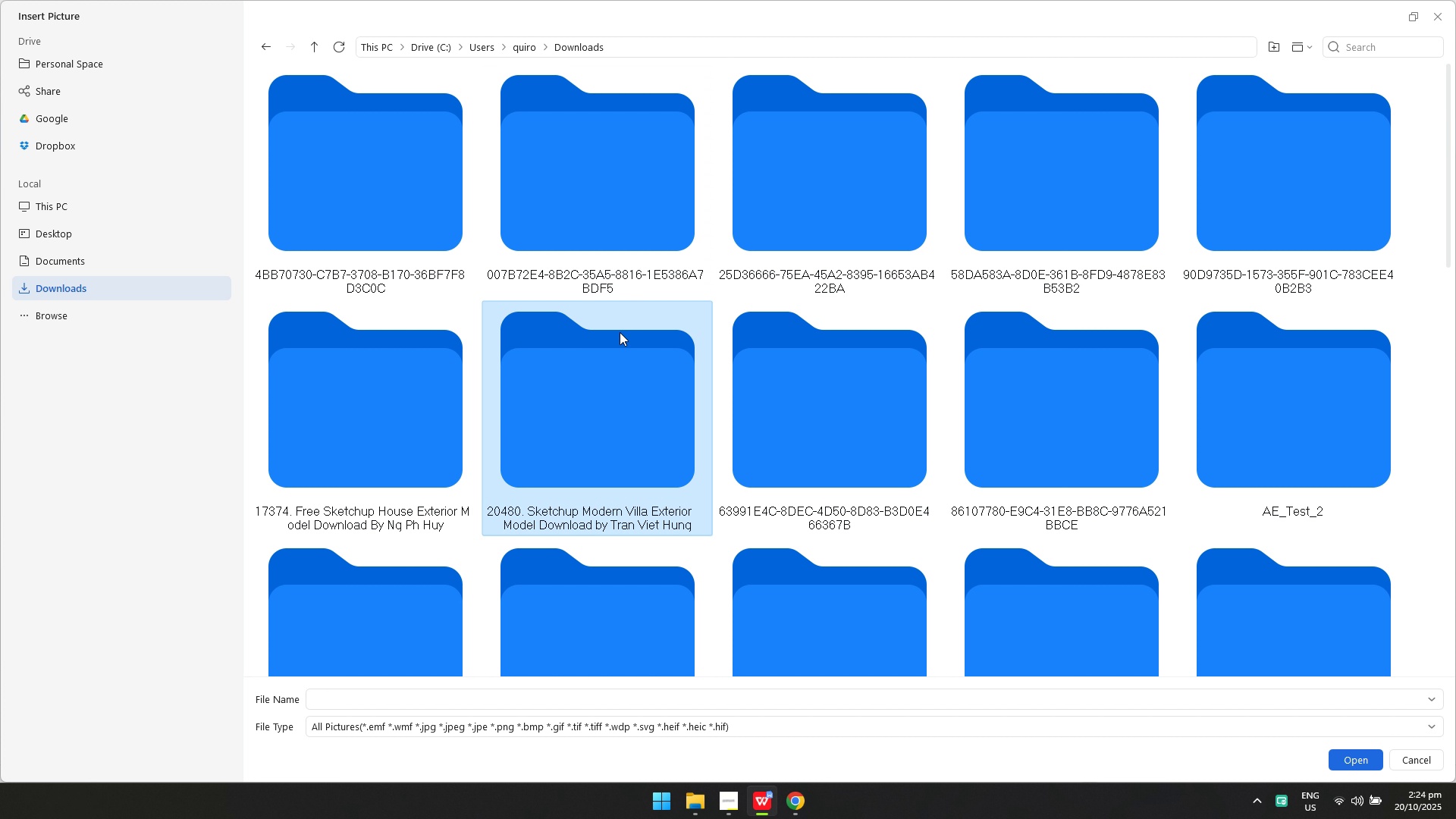 
type(111)
 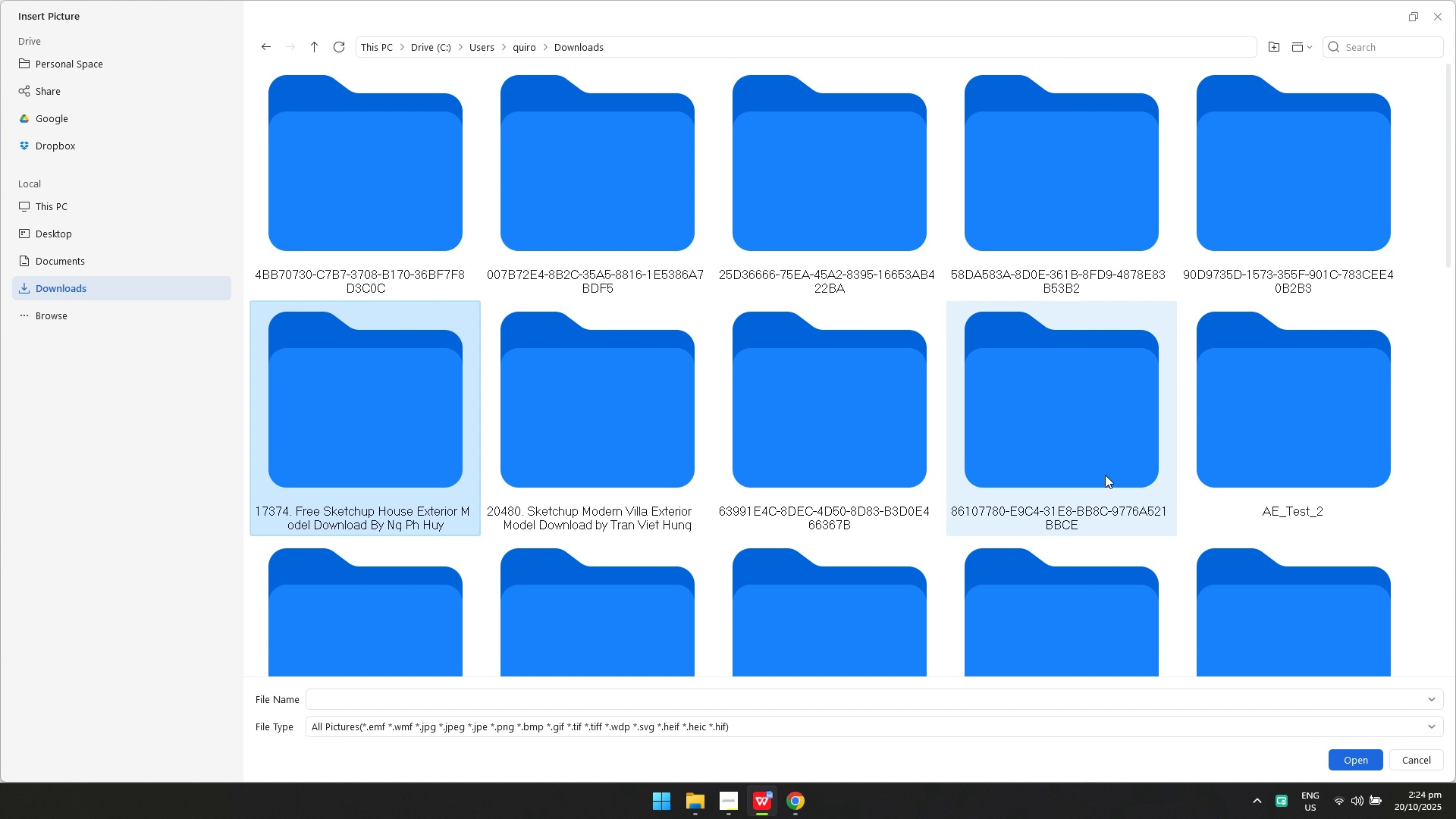 
left_click([1105, 475])
 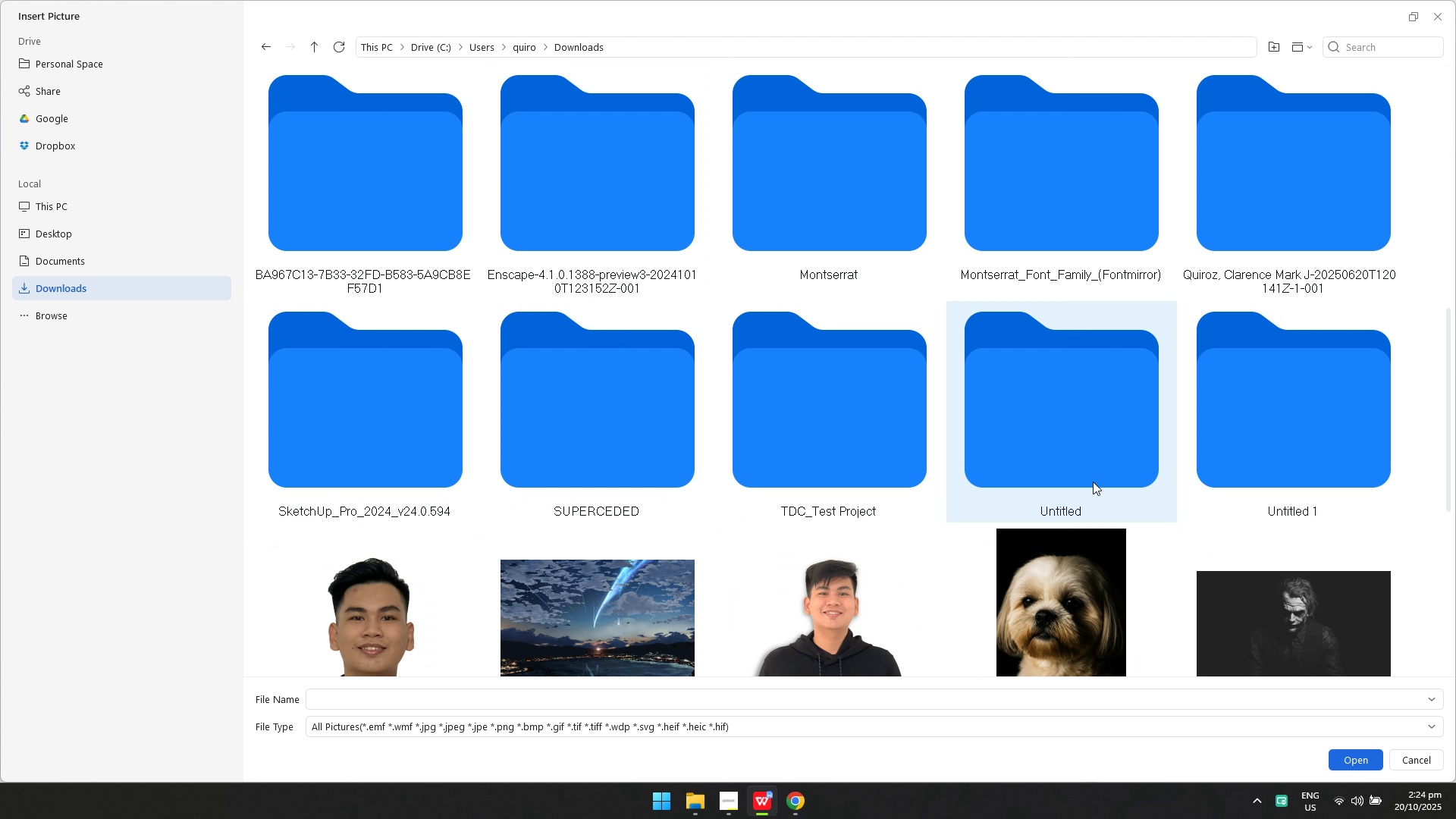 
scroll: coordinate [1093, 482], scroll_direction: down, amount: 2.0
 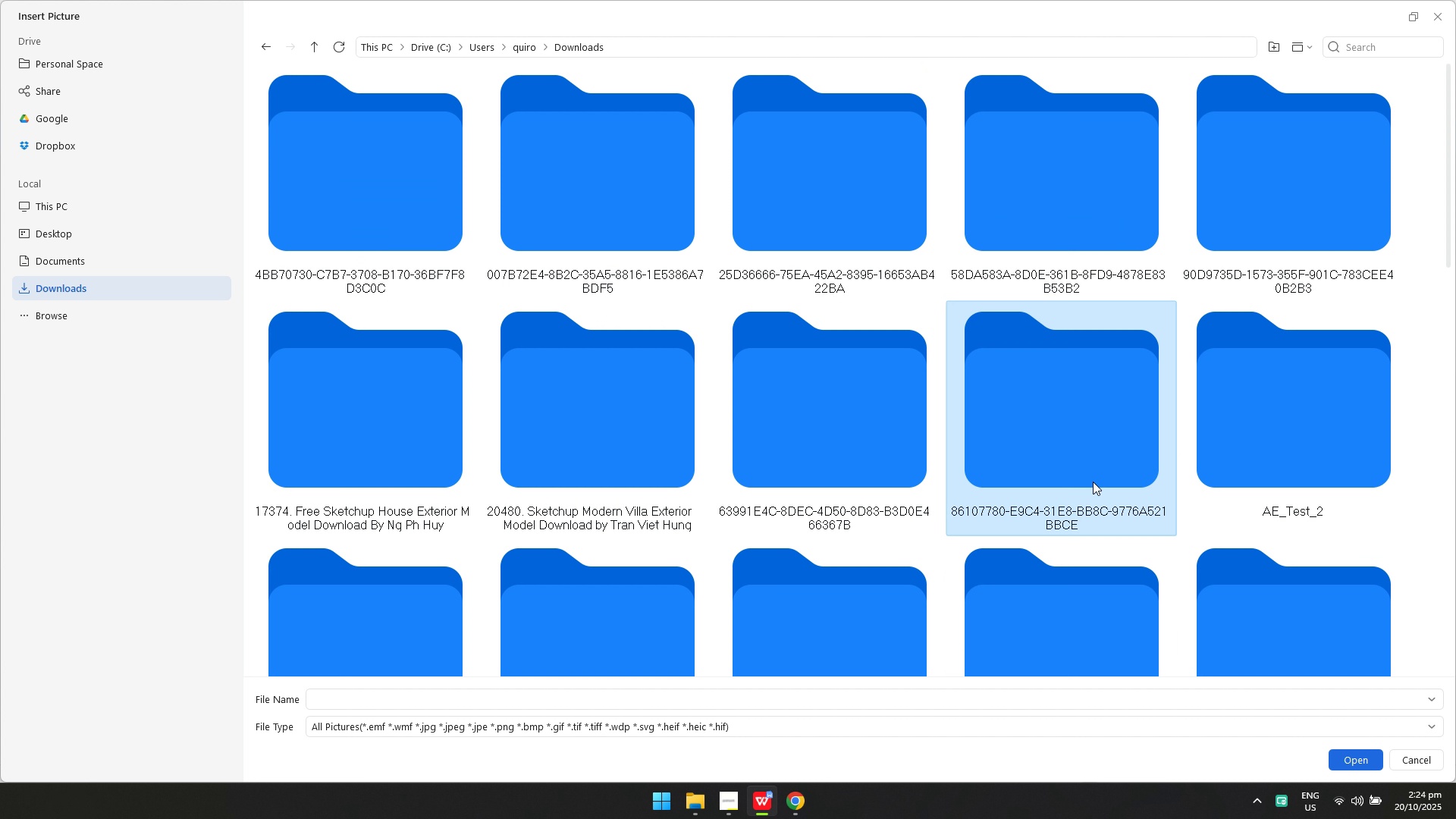 
scroll: coordinate [1093, 482], scroll_direction: up, amount: 5.0
 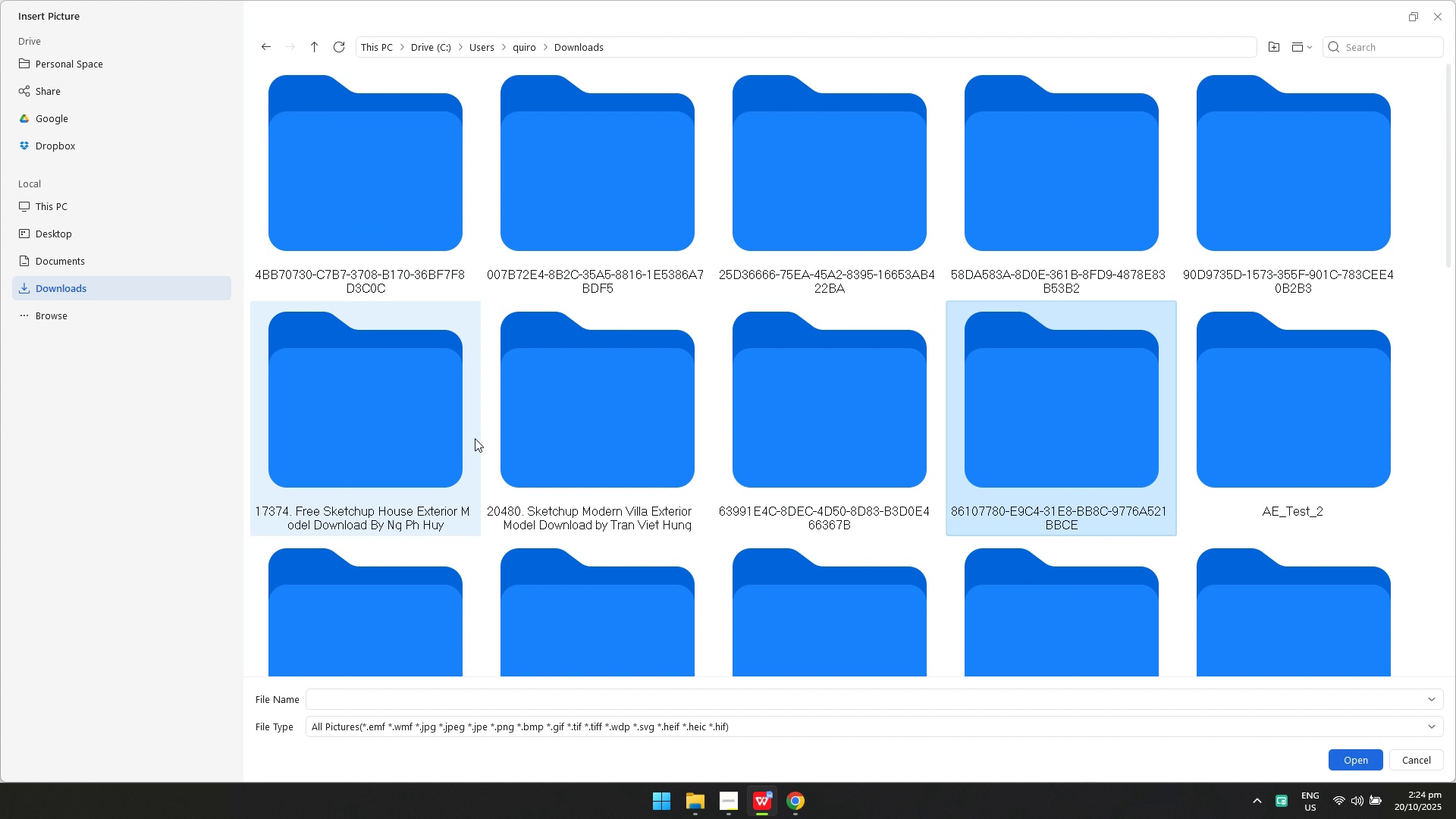 
double_click([408, 434])
 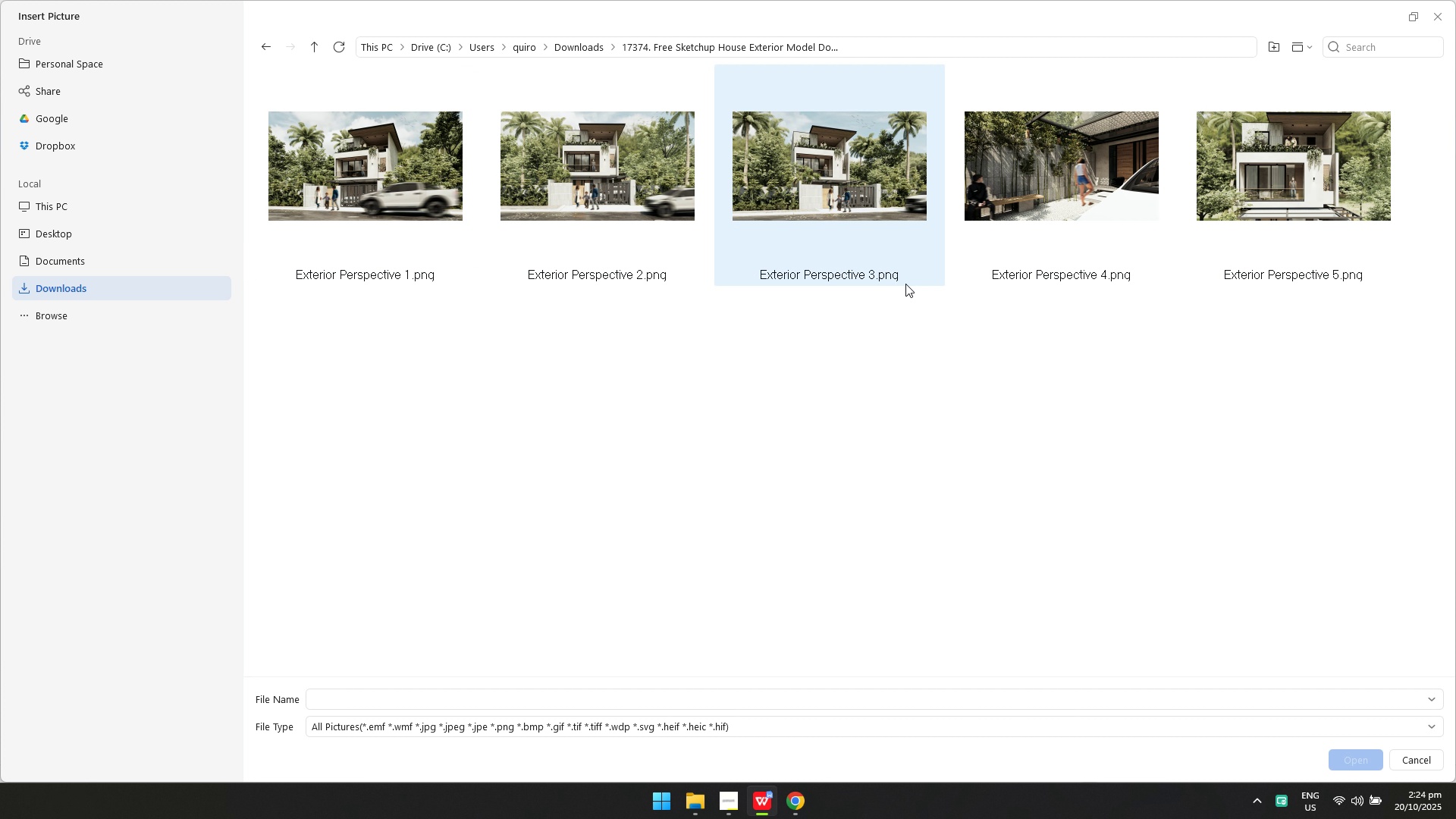 
left_click([611, 243])
 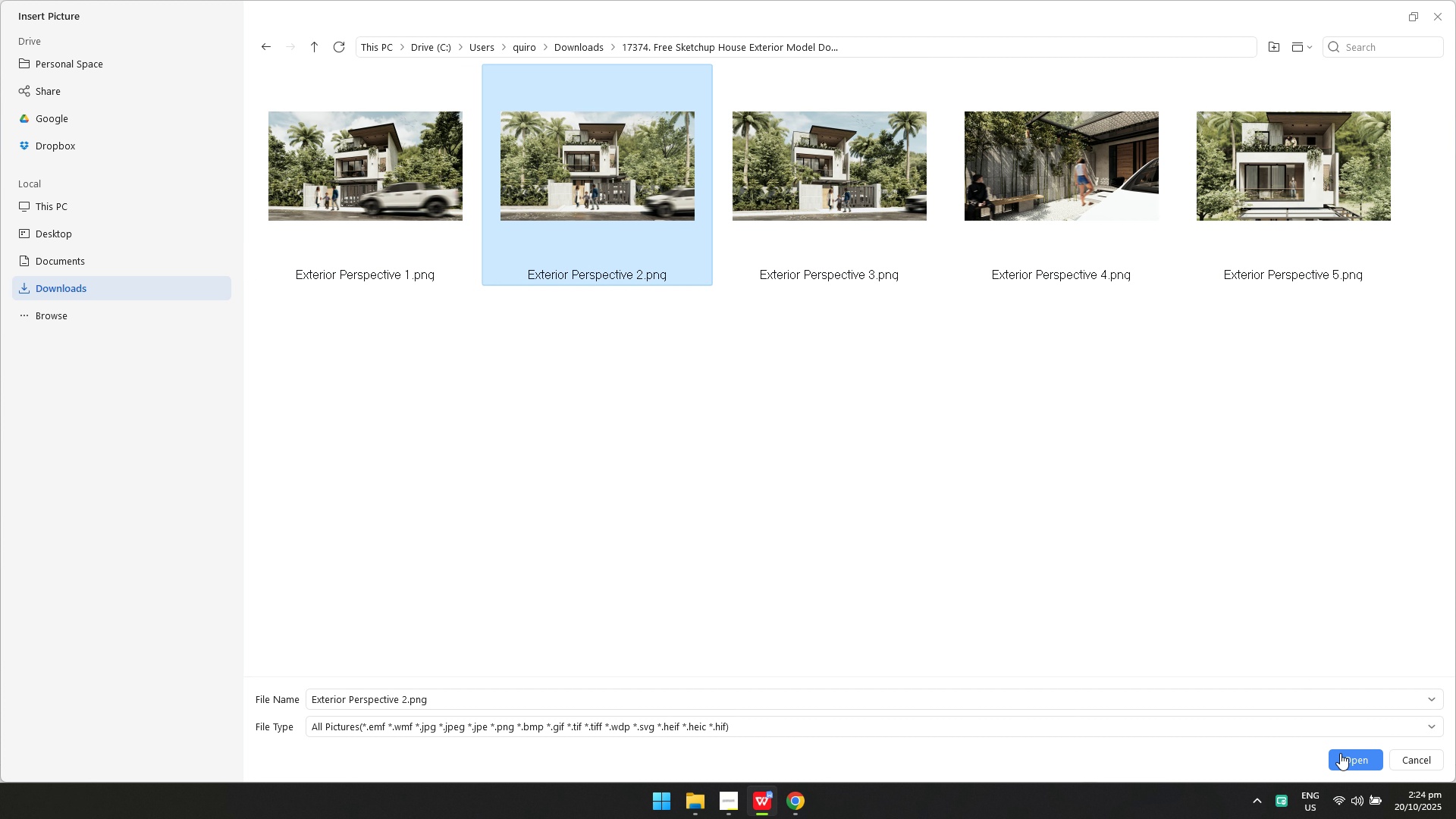 
double_click([1342, 758])
 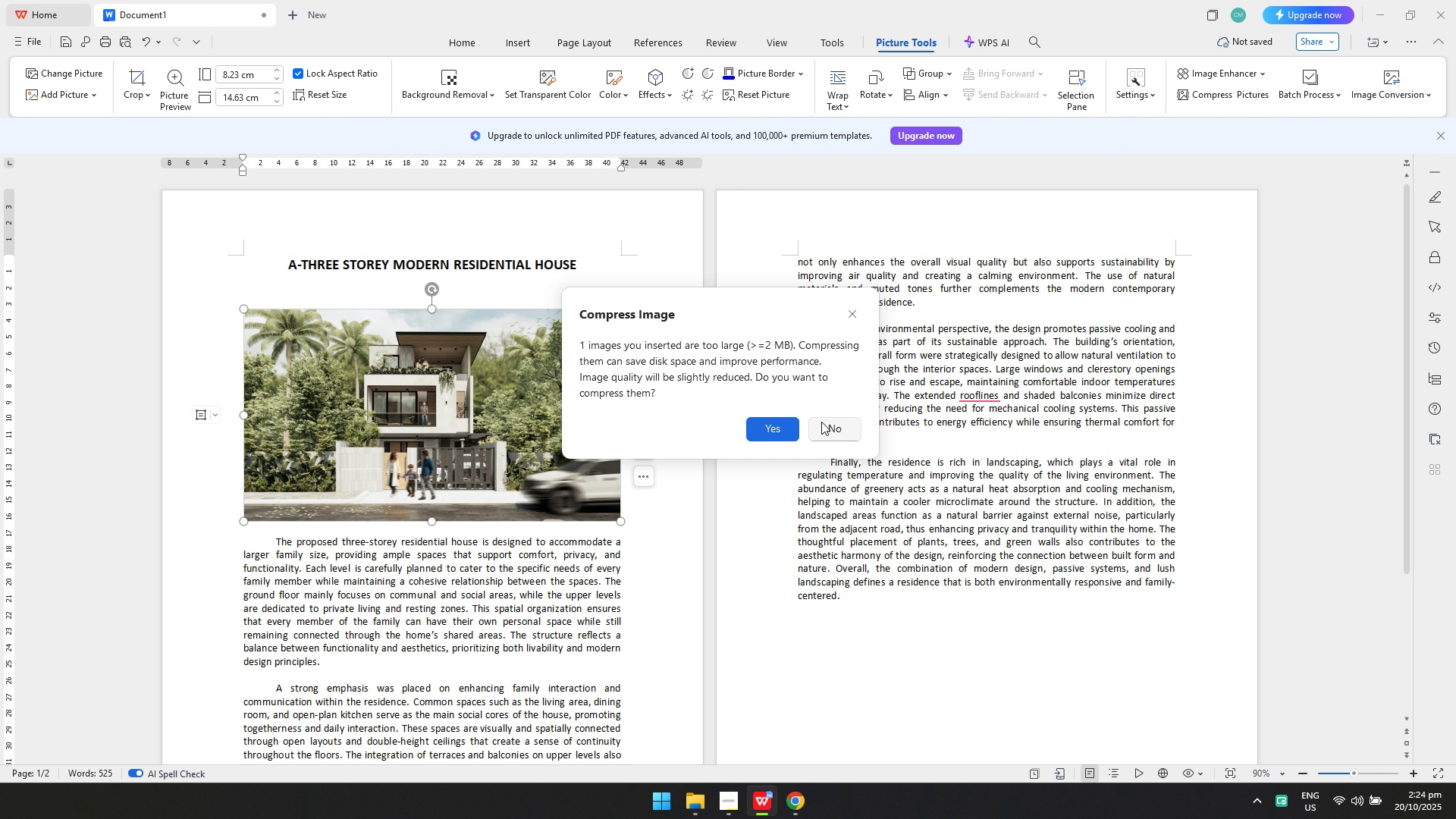 
left_click([846, 426])
 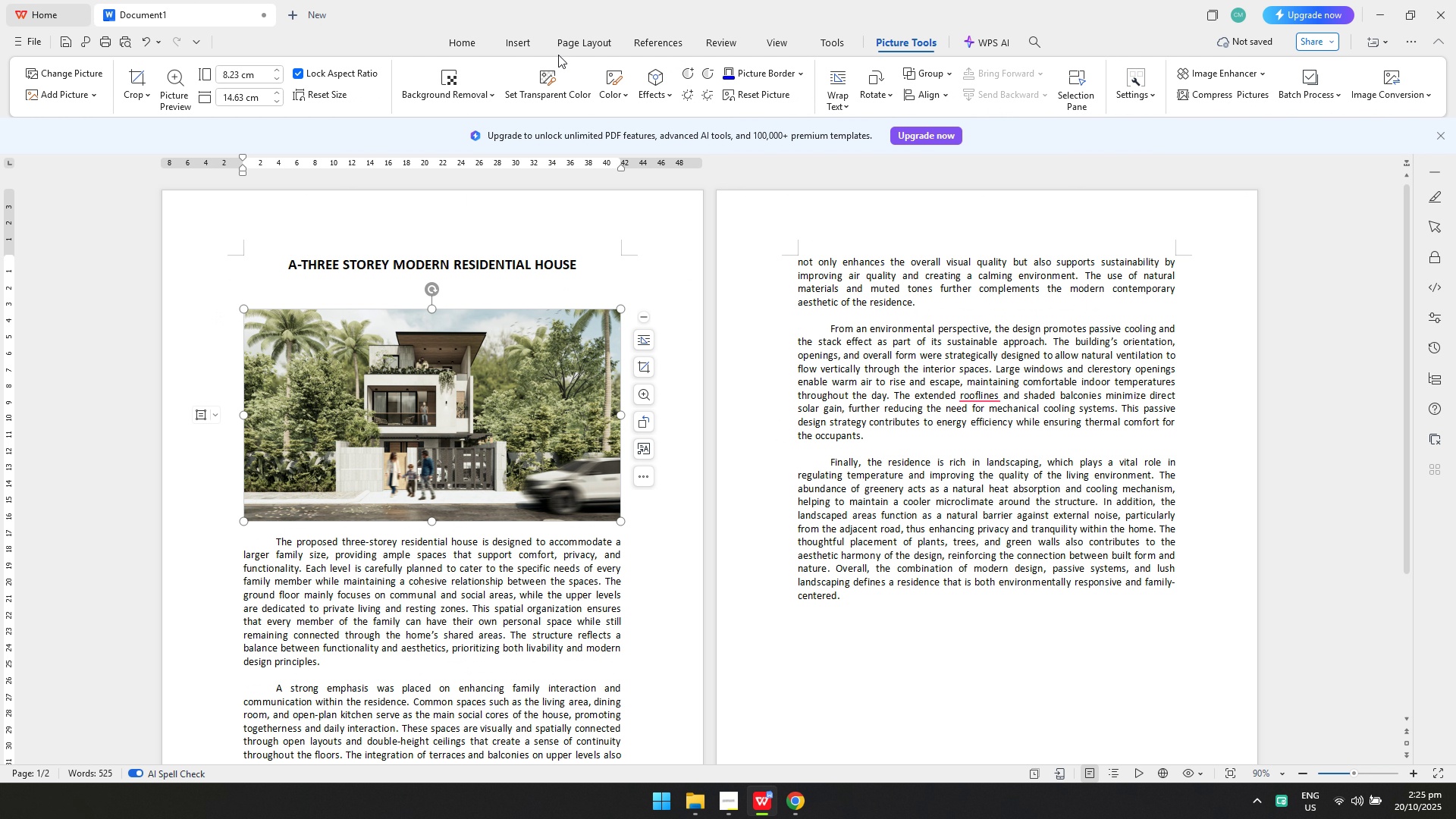 
left_click([522, 45])
 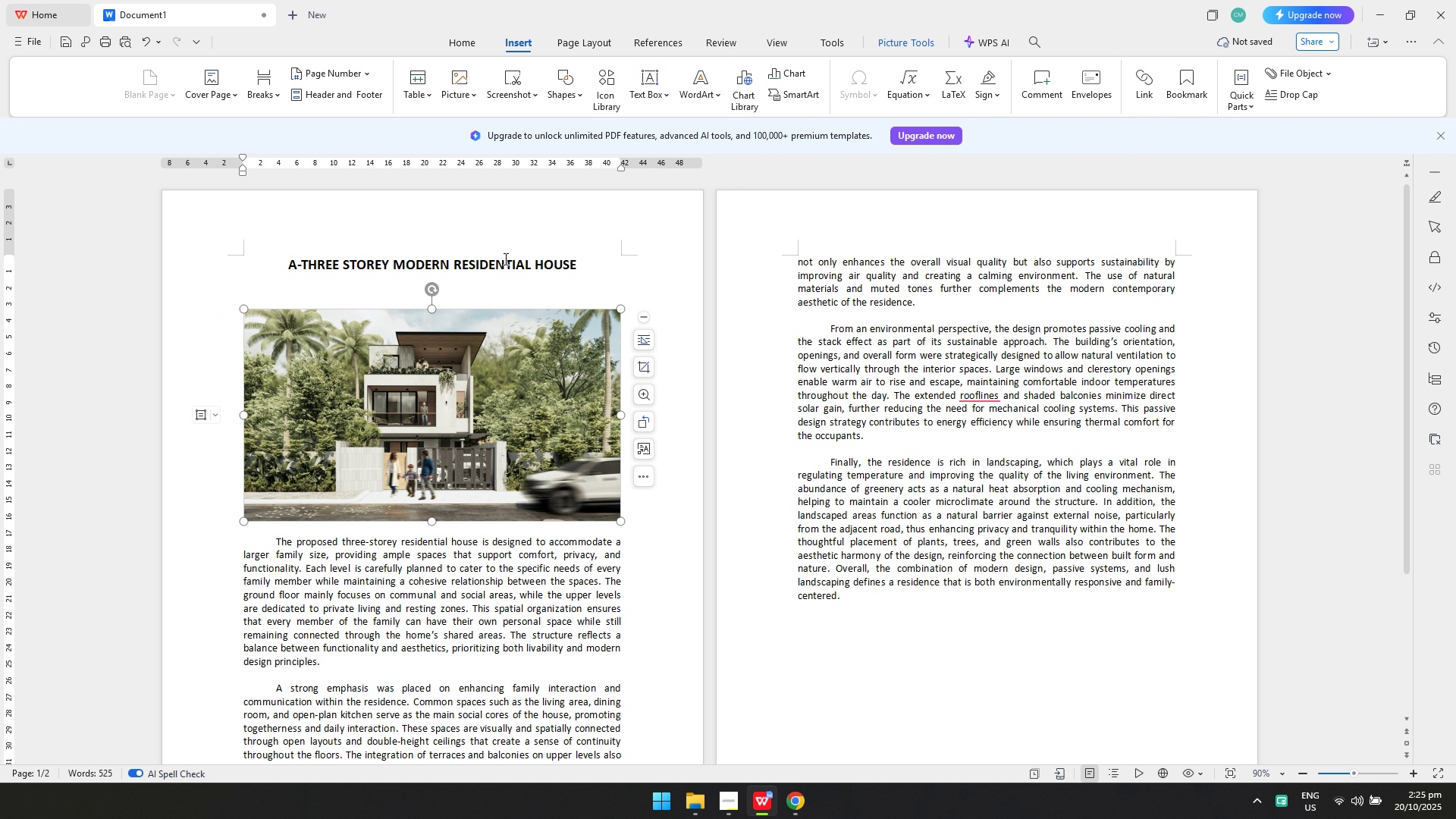 
left_click([502, 309])
 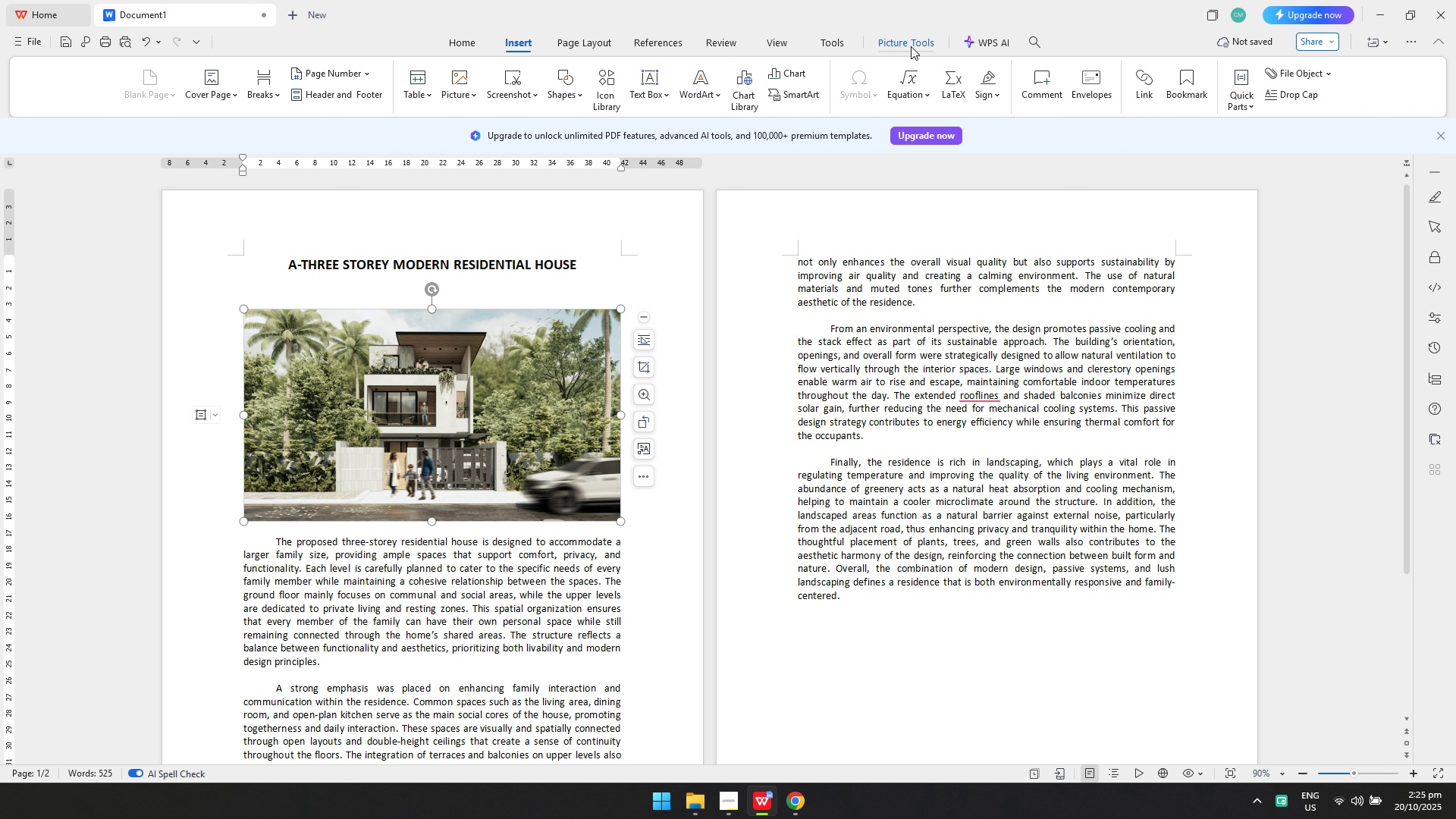 
left_click([911, 45])
 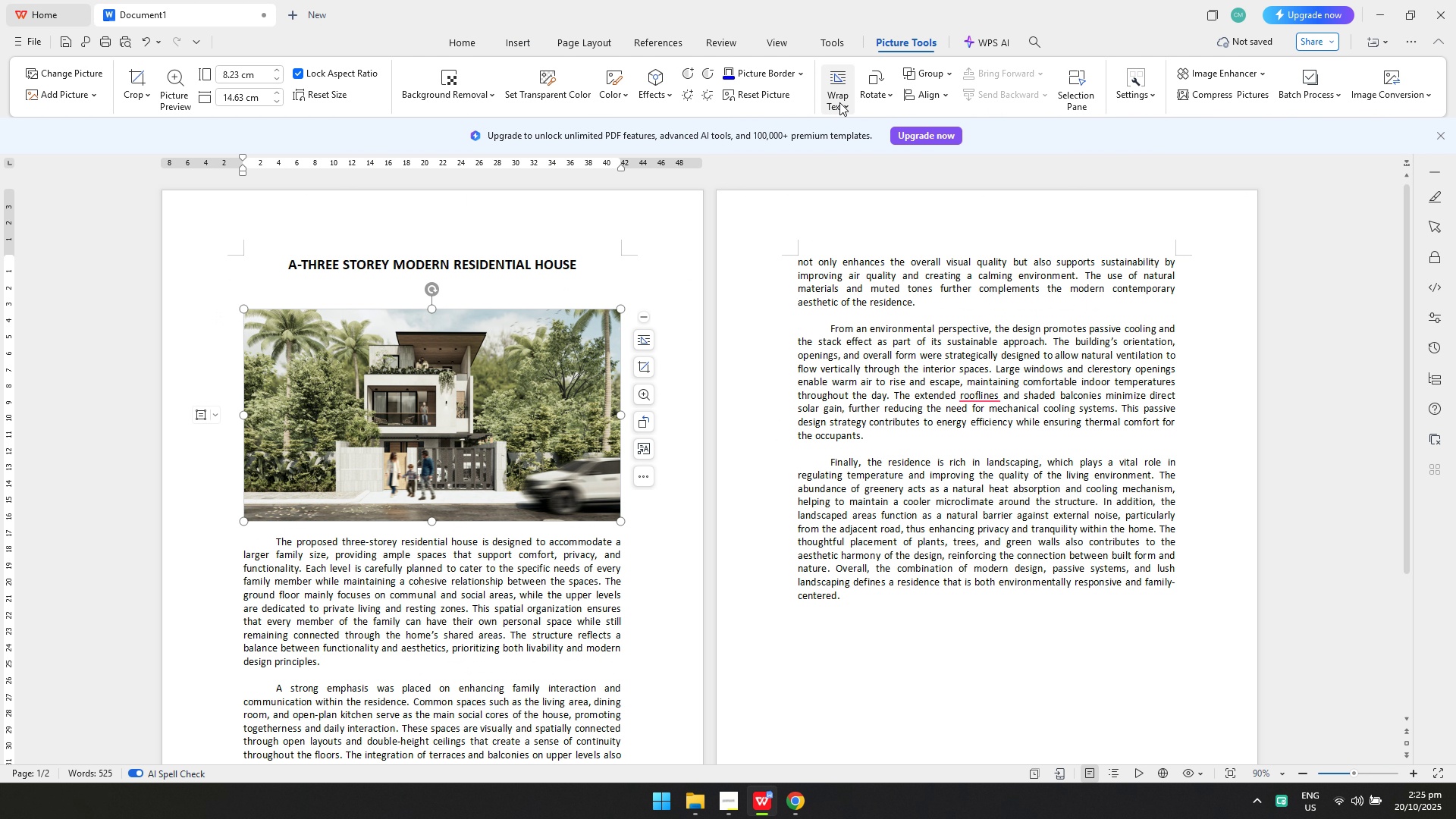 
left_click([839, 102])
 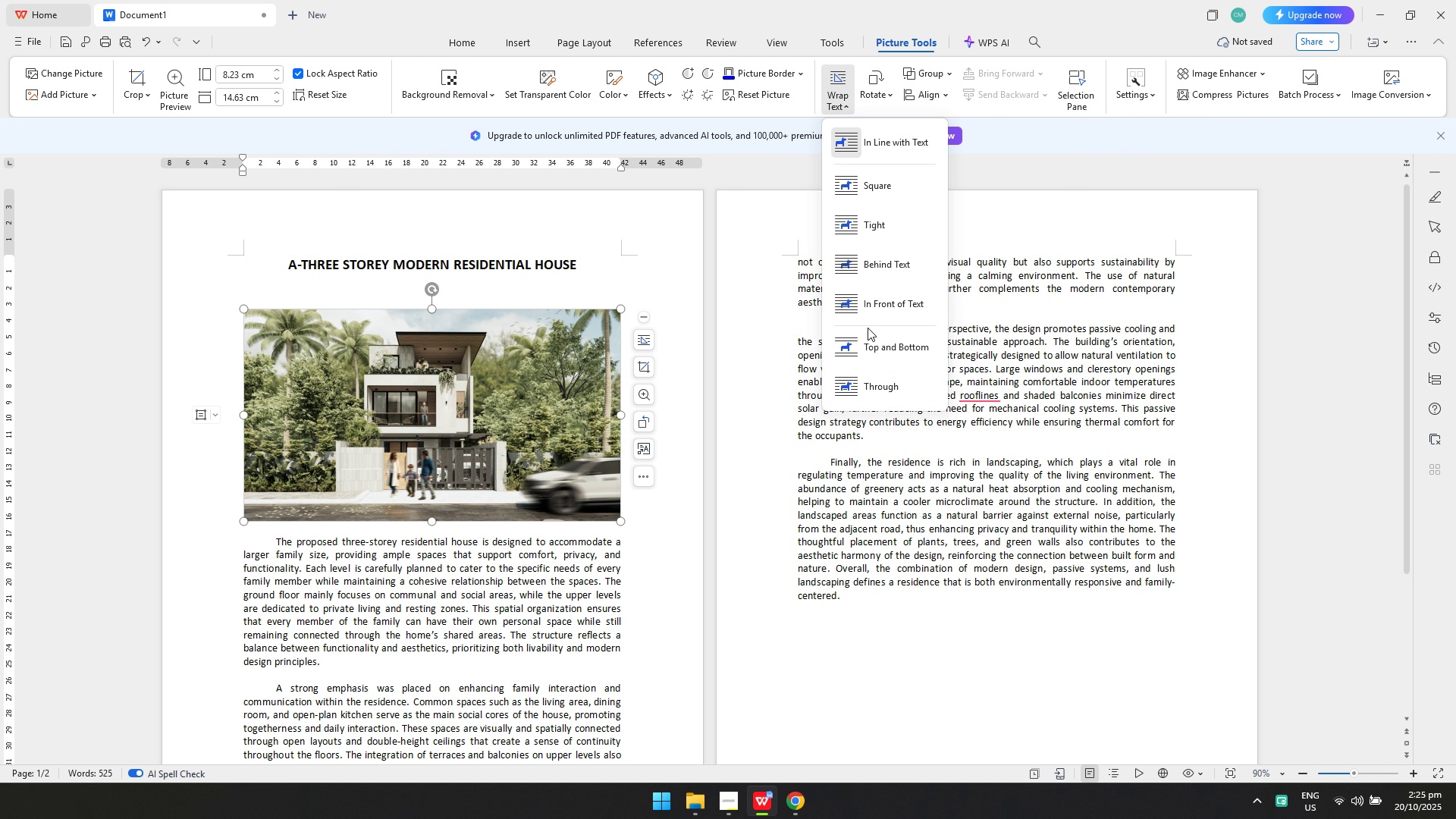 
left_click([868, 338])
 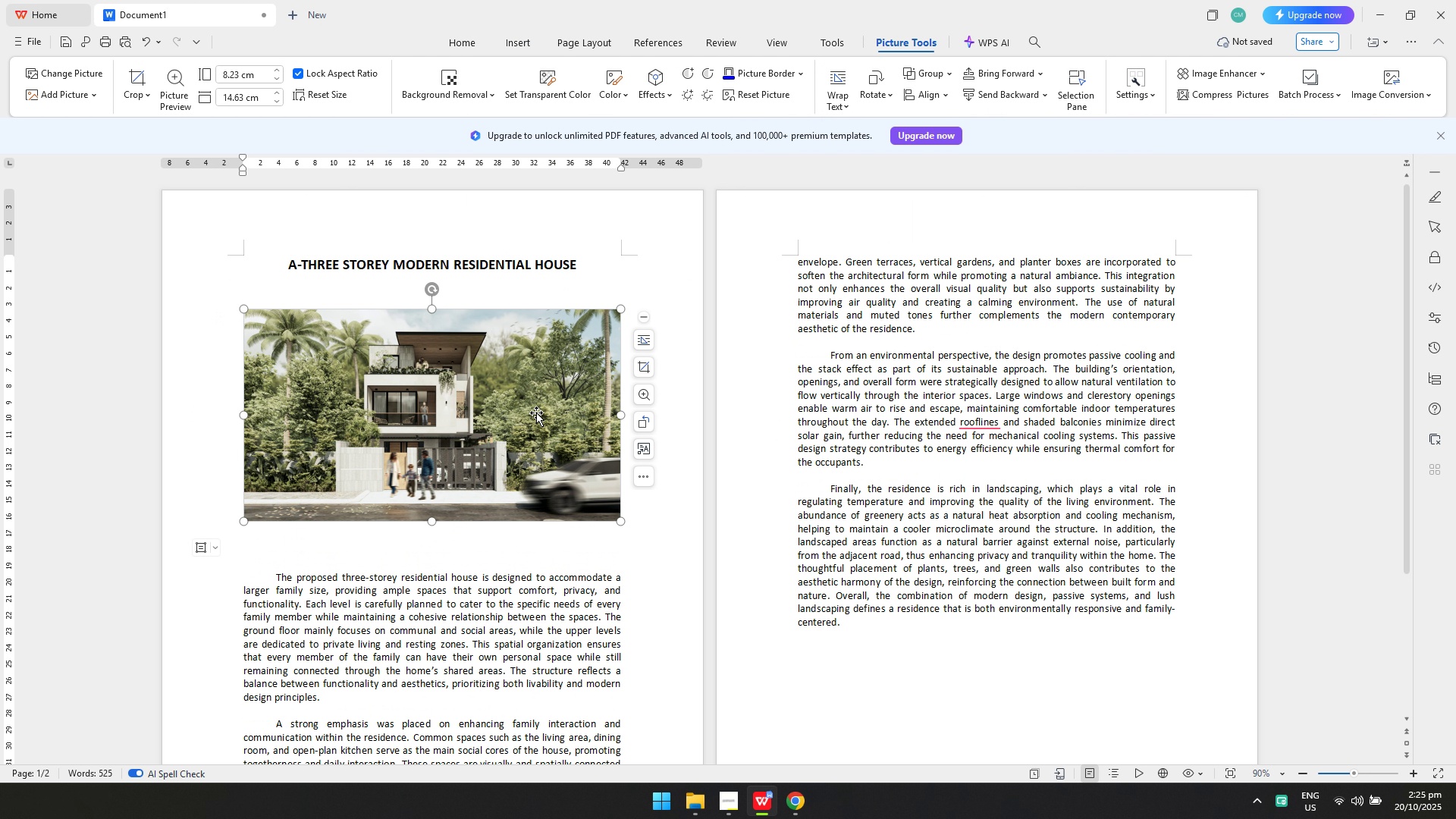 
left_click([464, 535])
 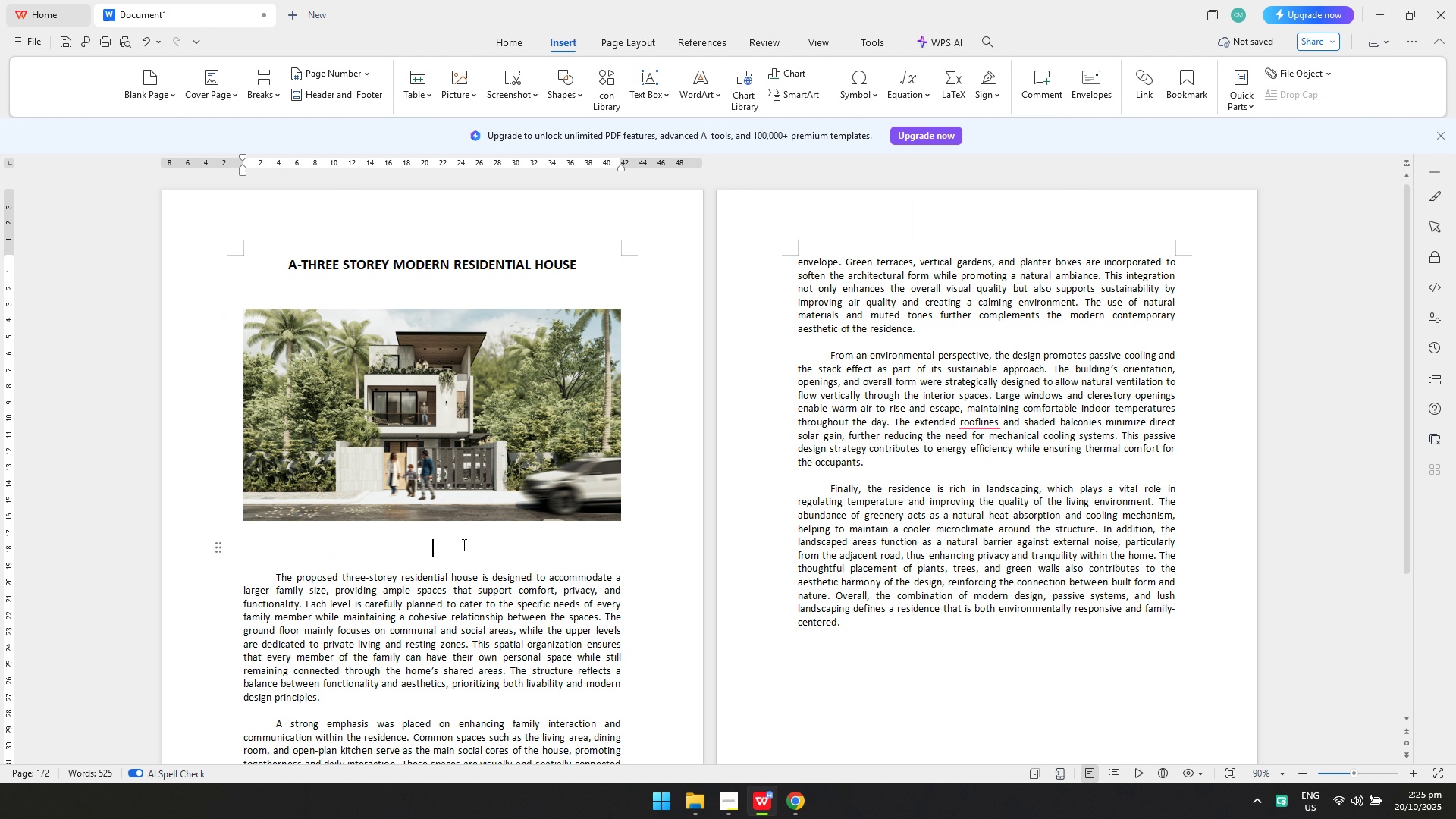 
left_click([463, 544])
 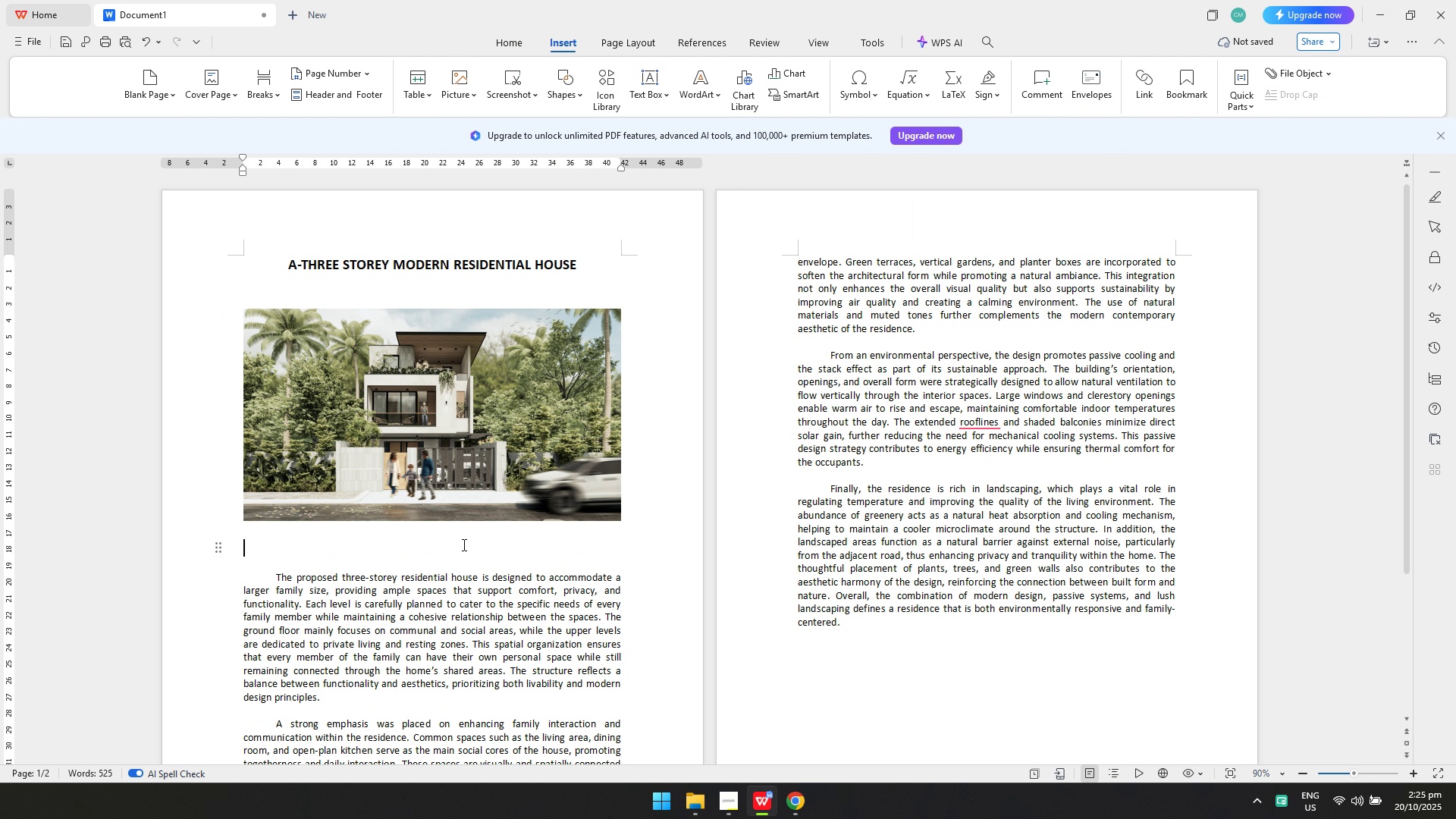 
key(Backspace)
 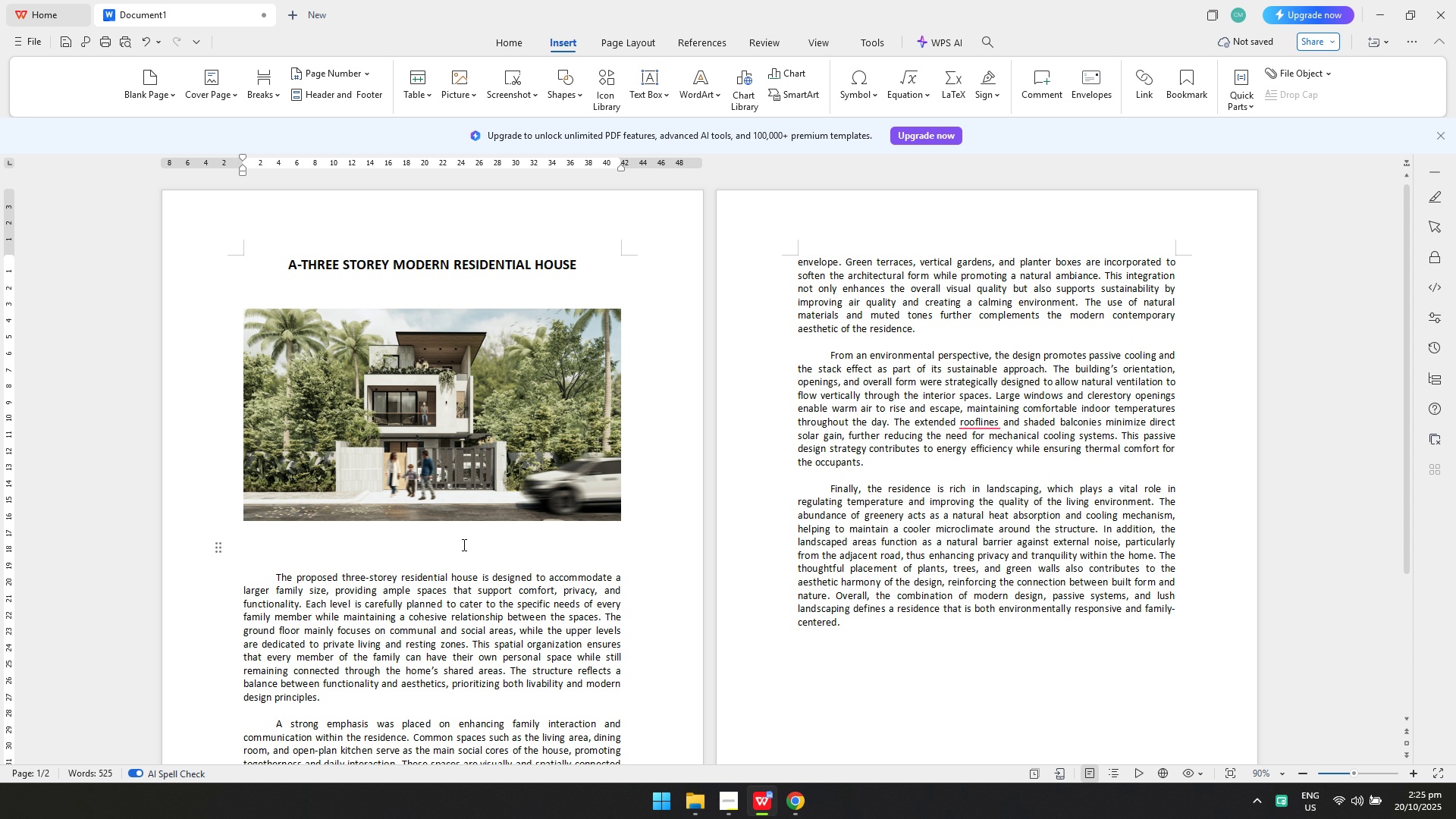 
key(Backspace)
 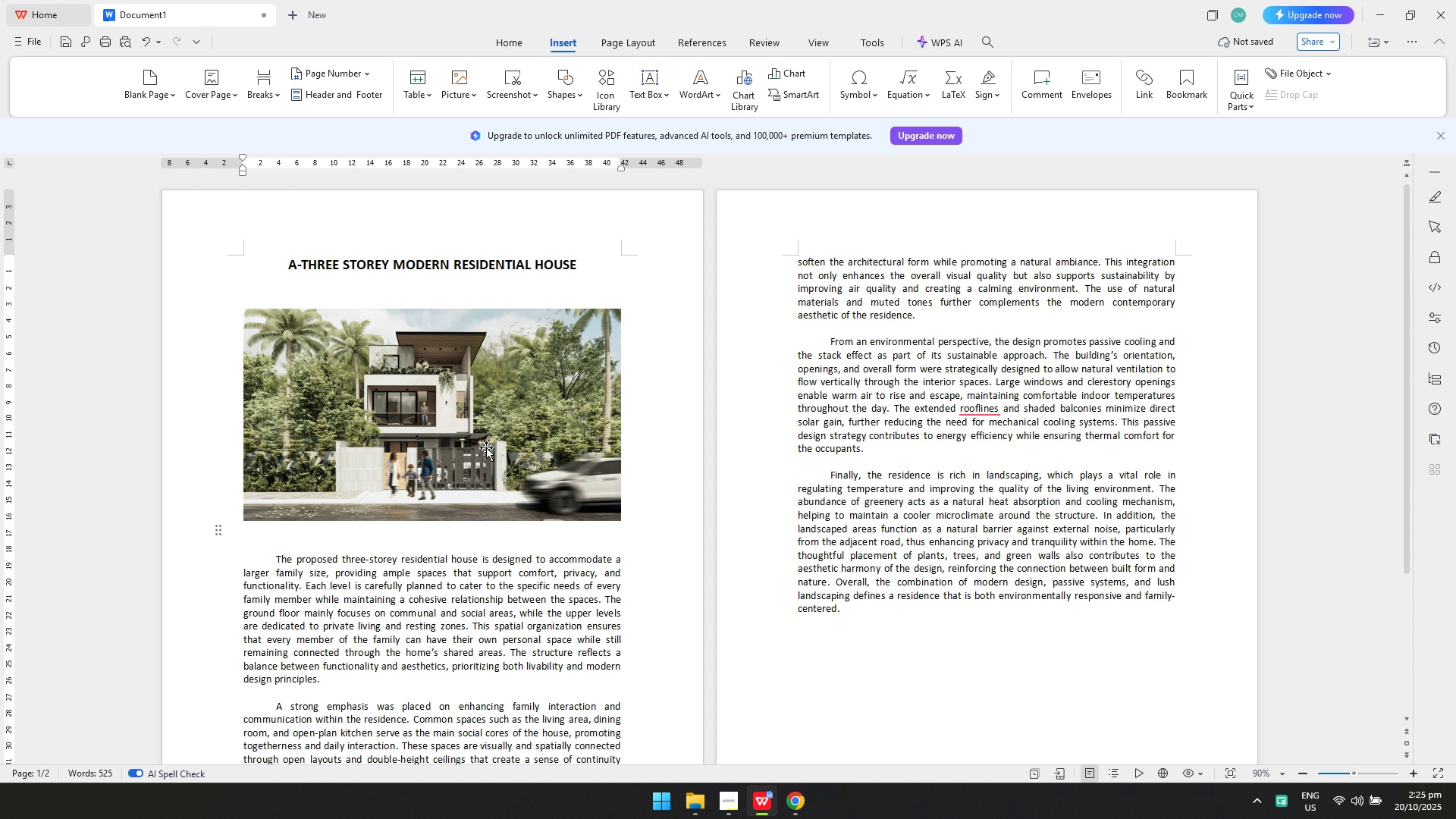 
left_click([493, 396])
 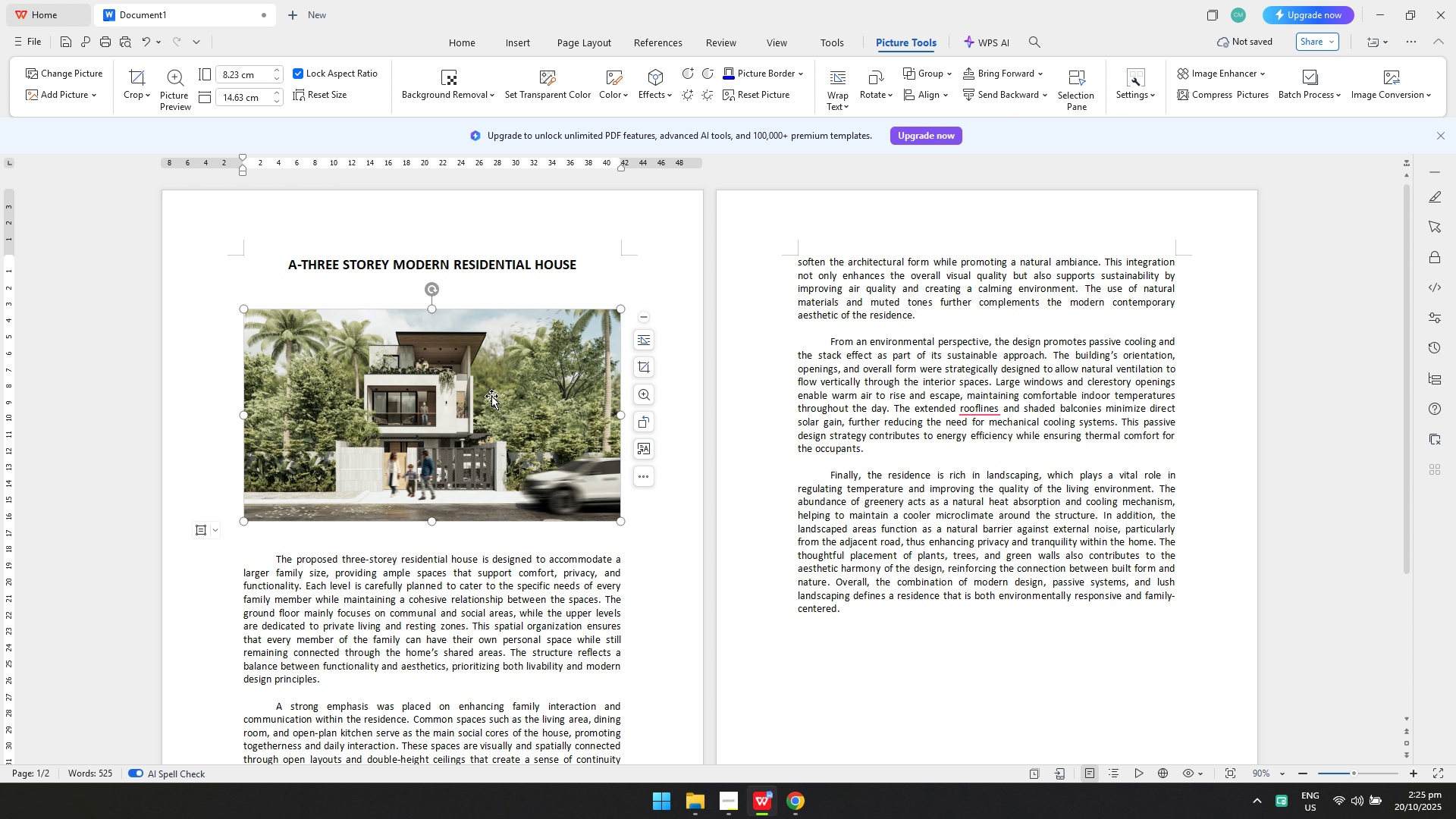 
scroll: coordinate [491, 396], scroll_direction: down, amount: 3.0
 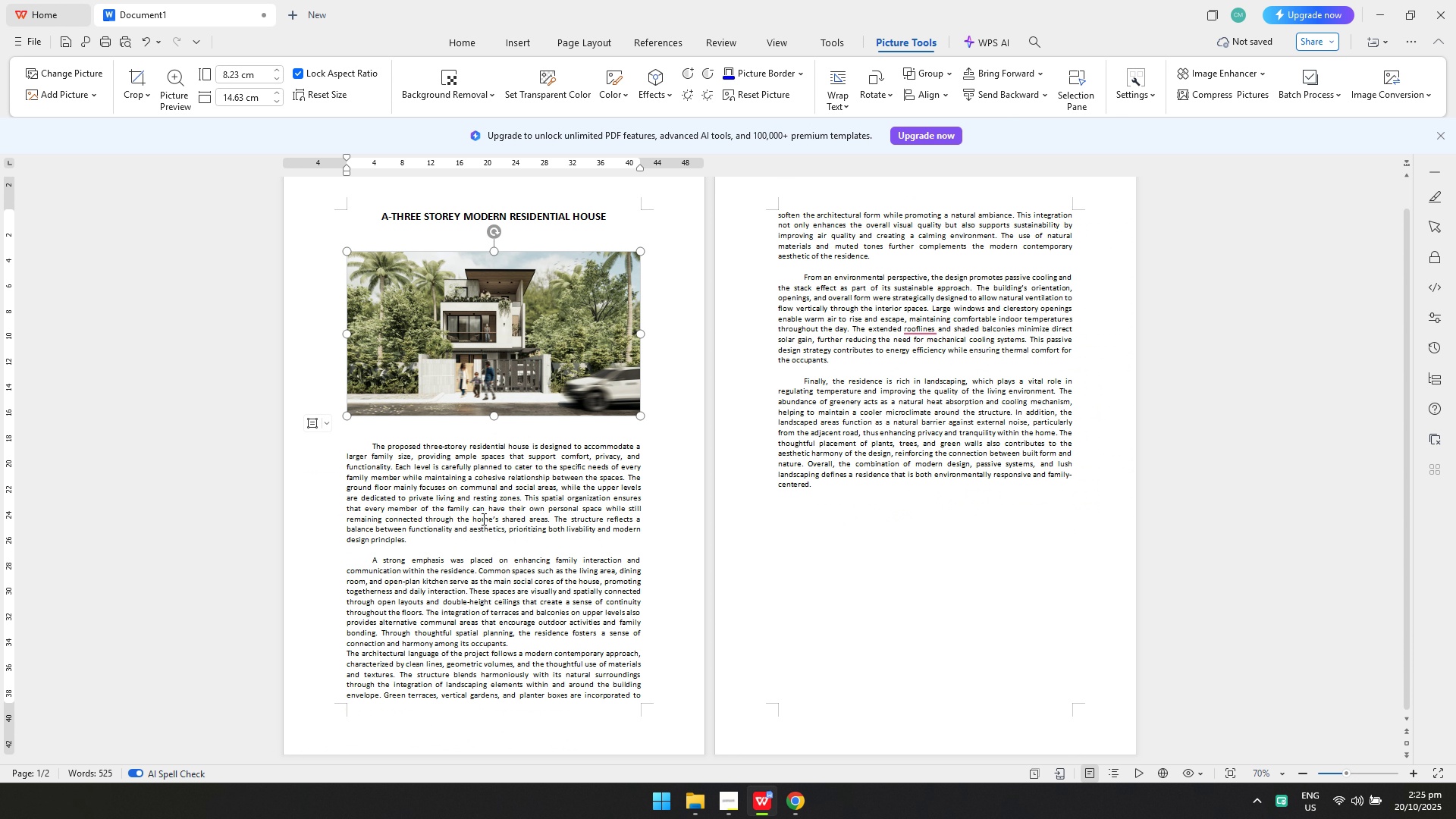 
key(Control+C)
 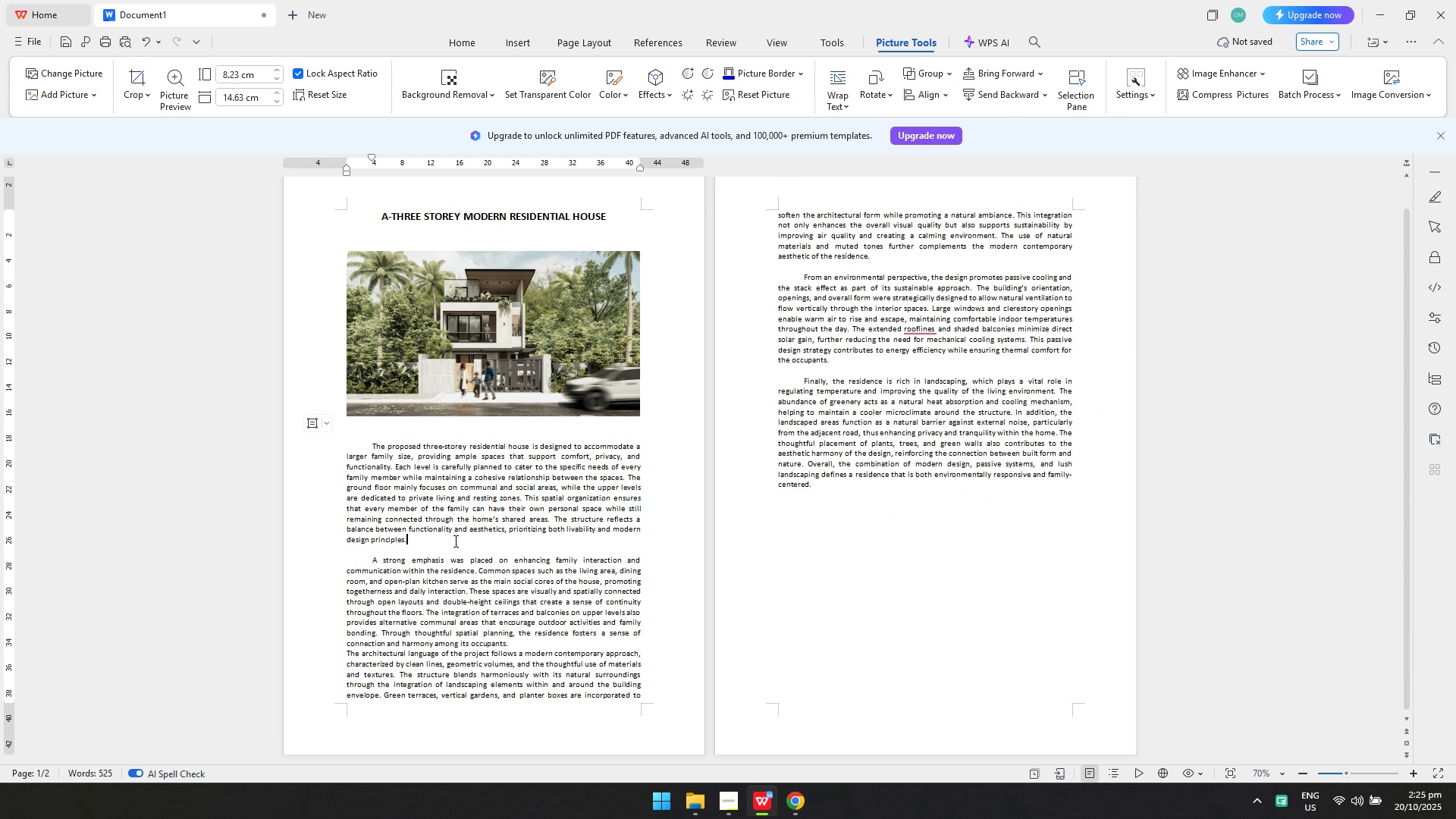 
left_click([454, 541])
 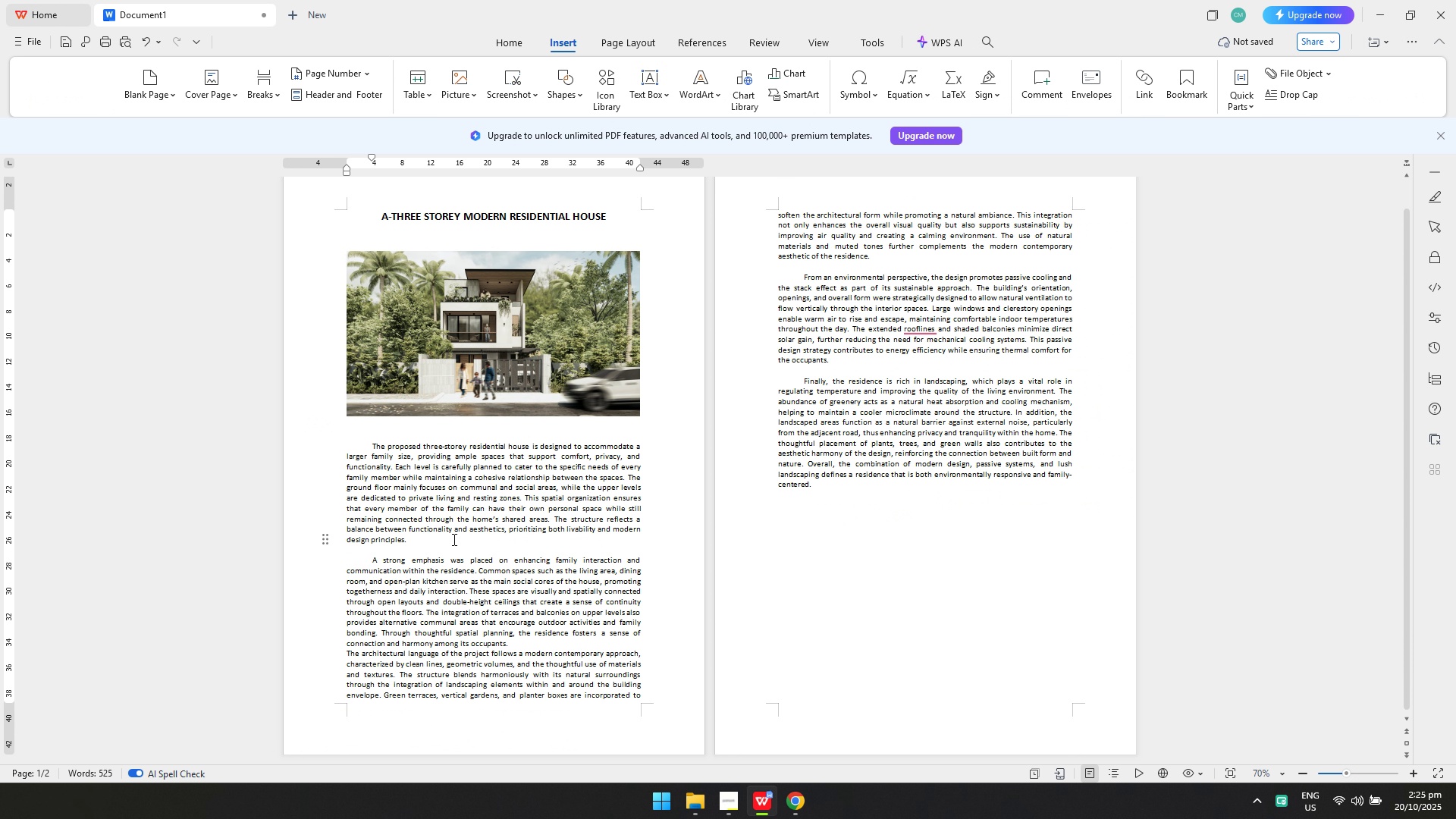 
key(Enter)
 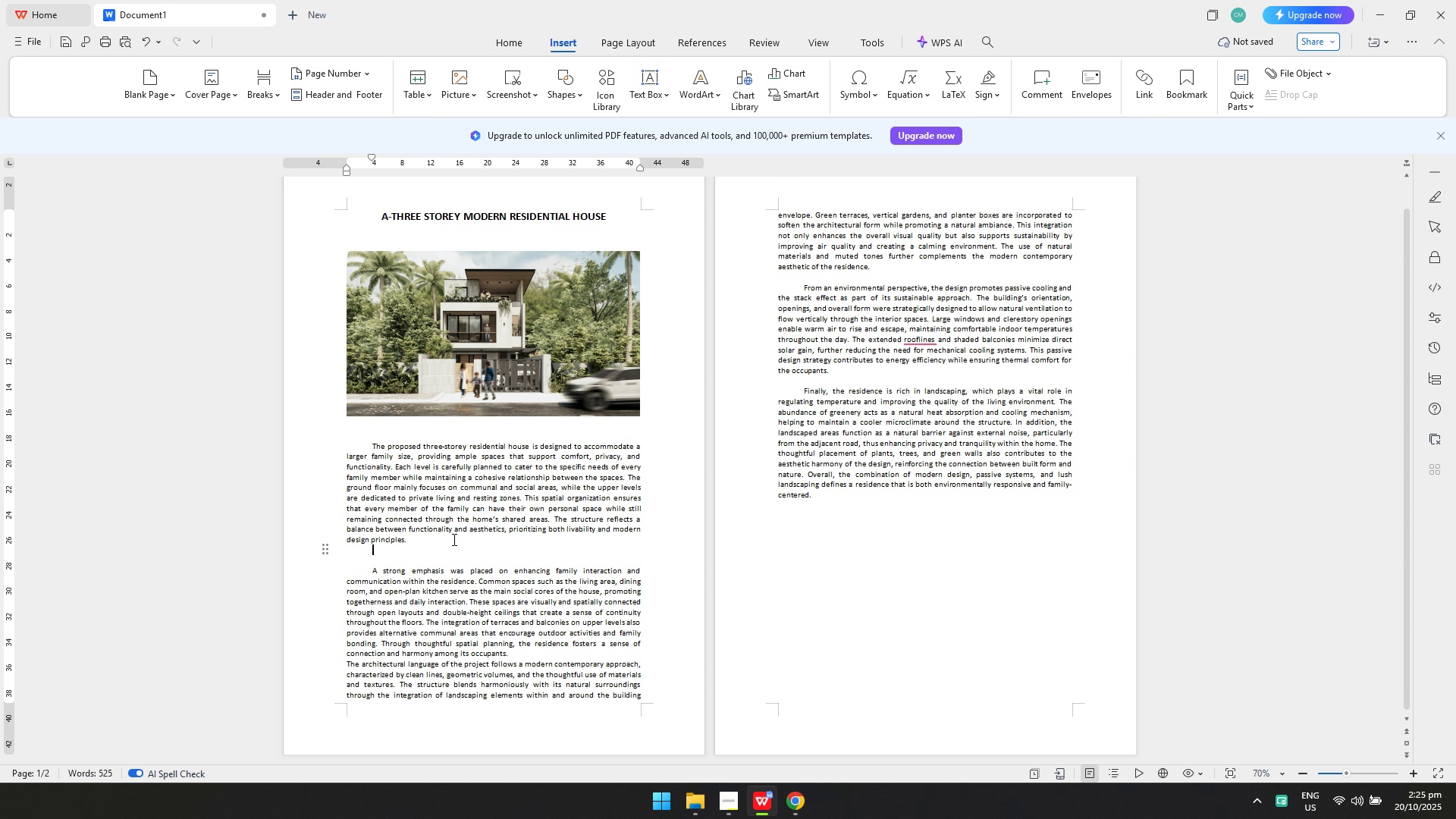 
key(Control+ControlLeft)
 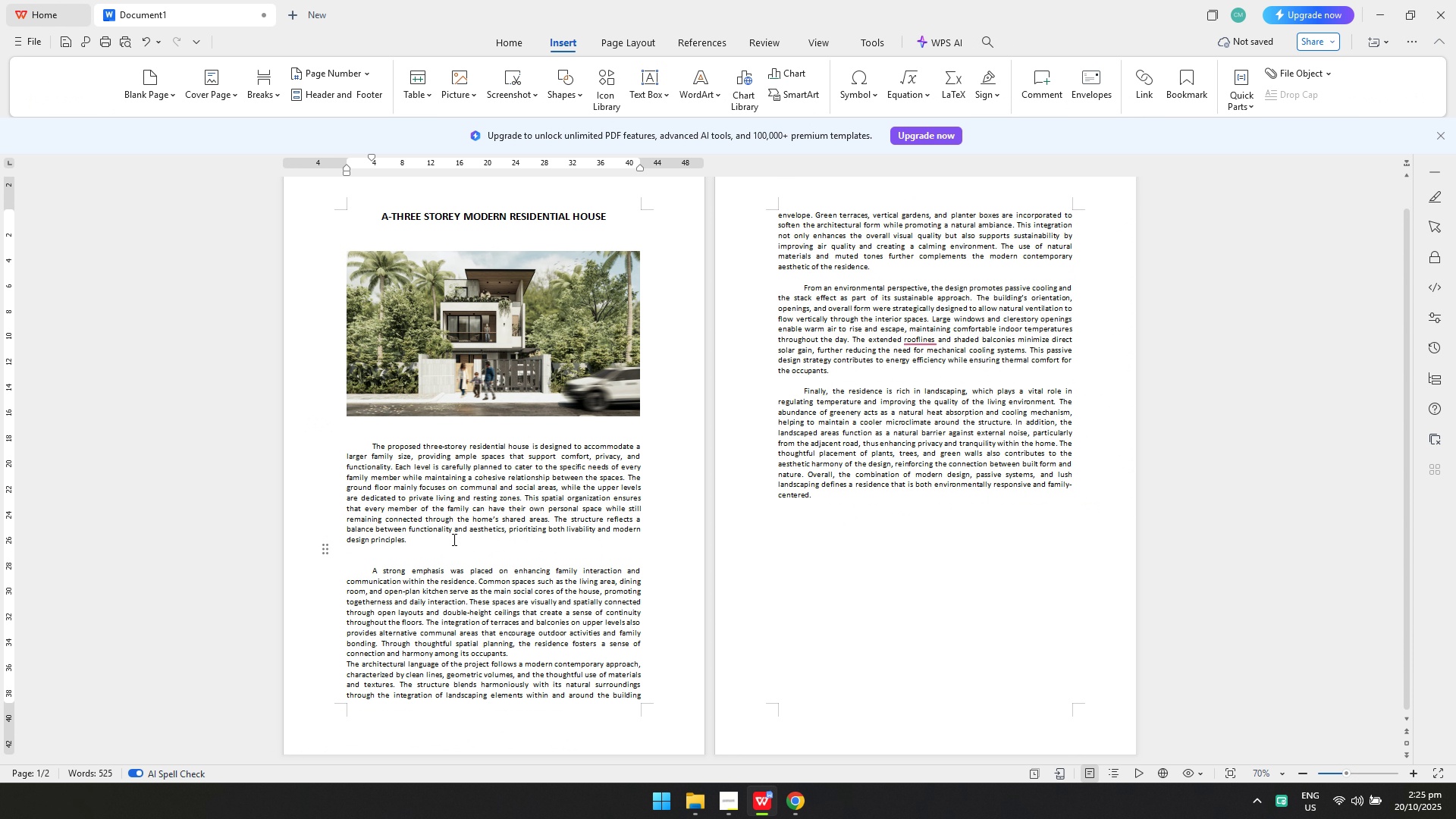 
key(Control+V)
 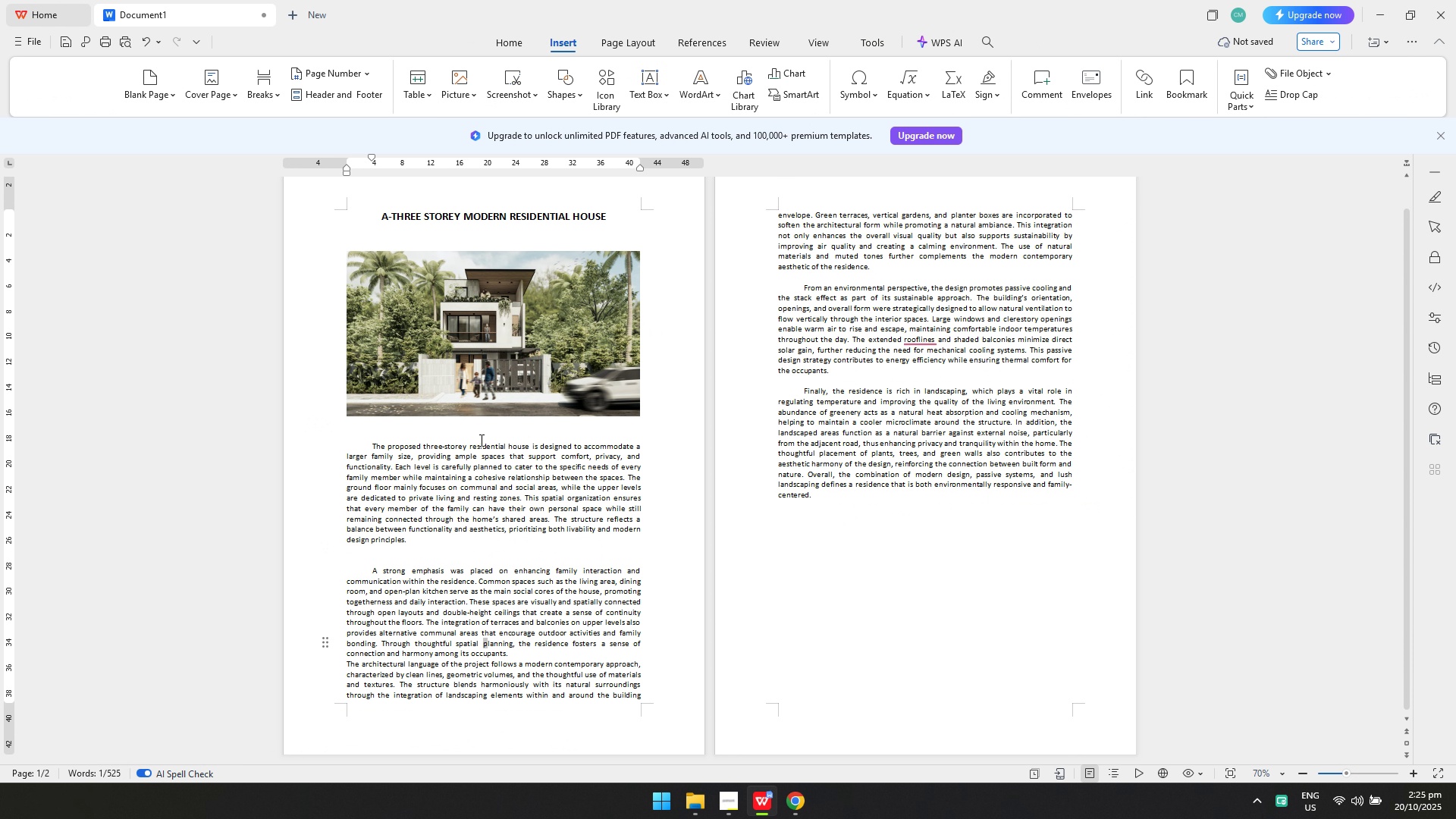 
left_click([478, 341])
 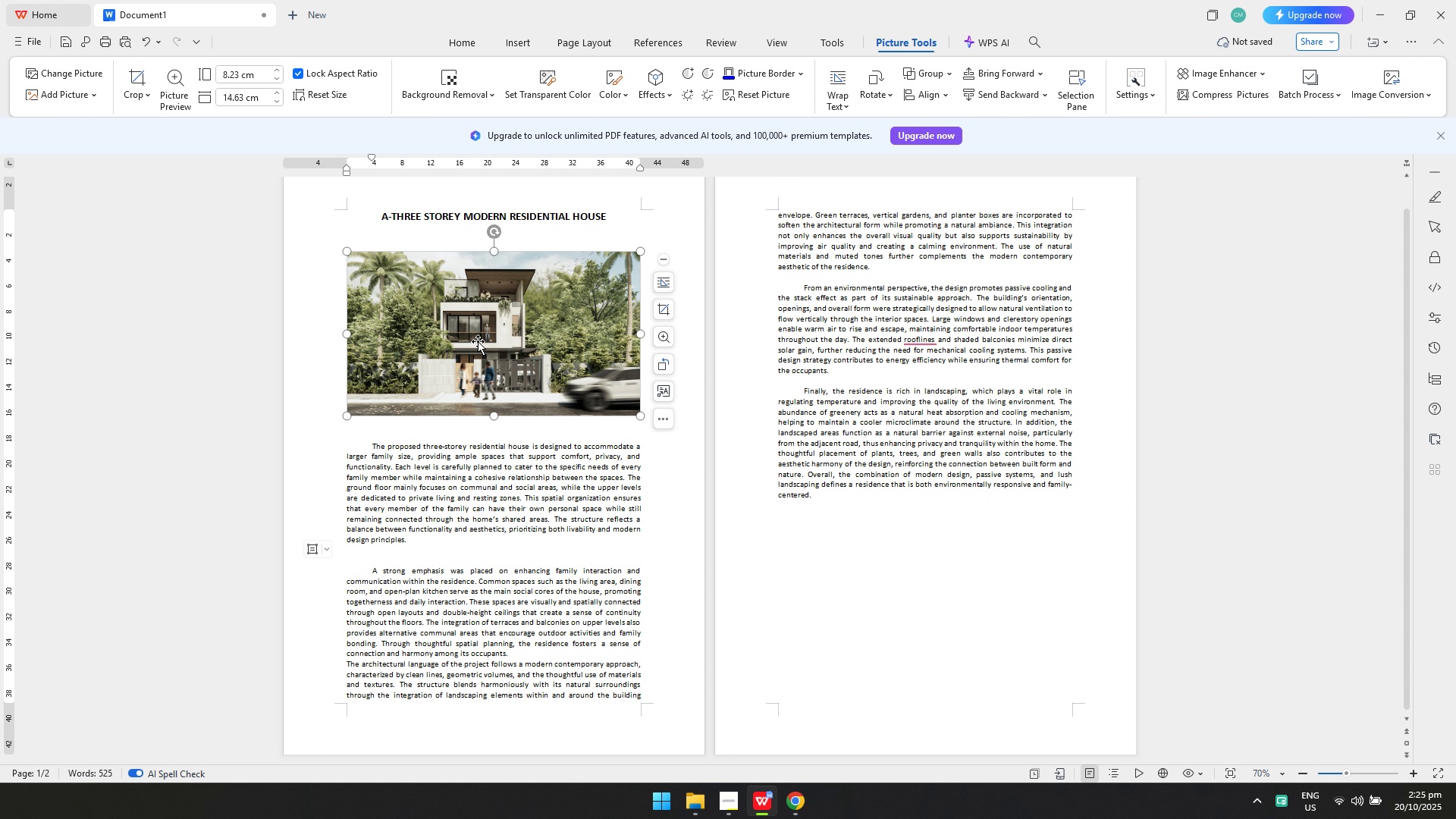 
key(Control+Z)
 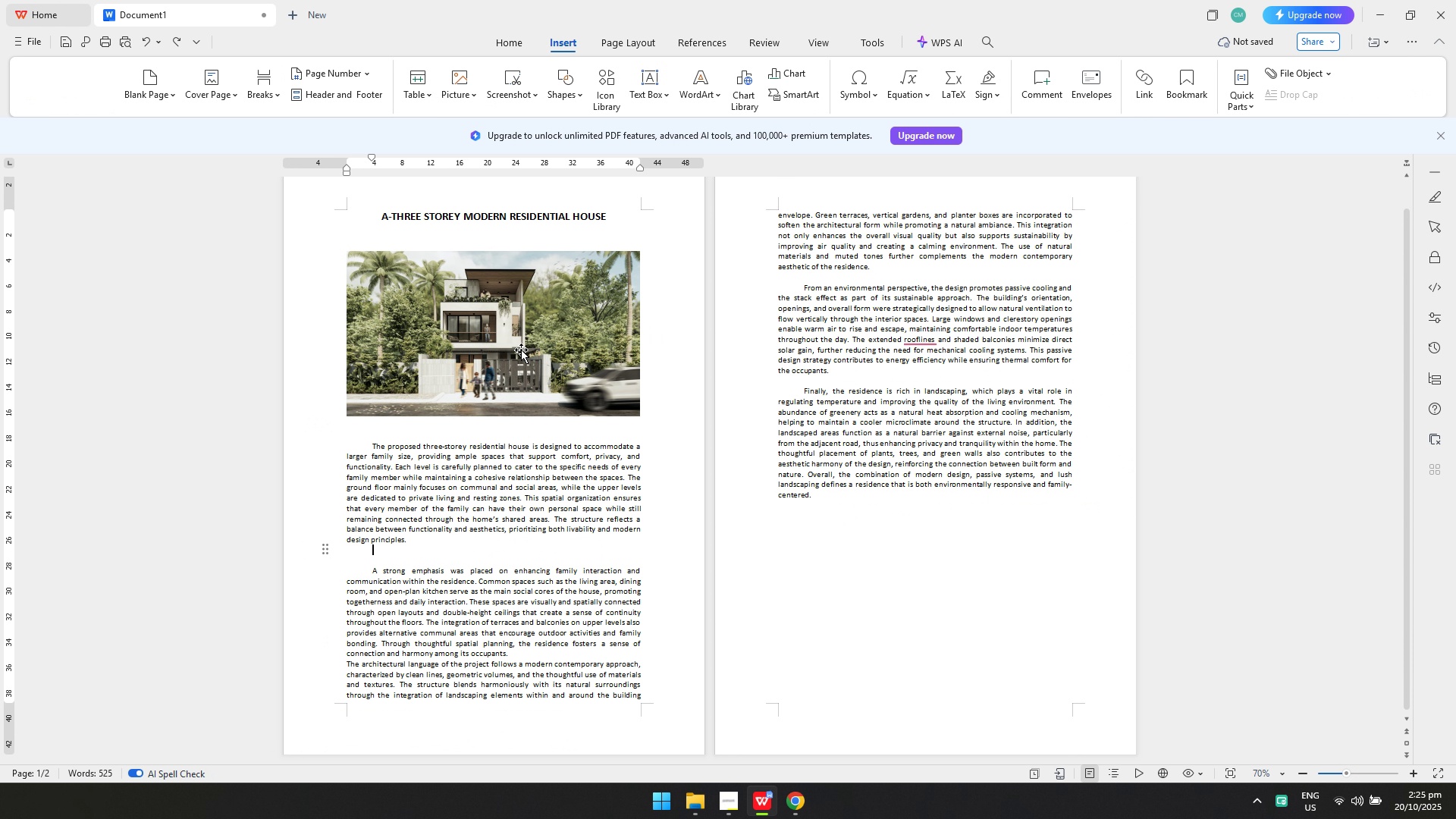 
left_click([521, 350])
 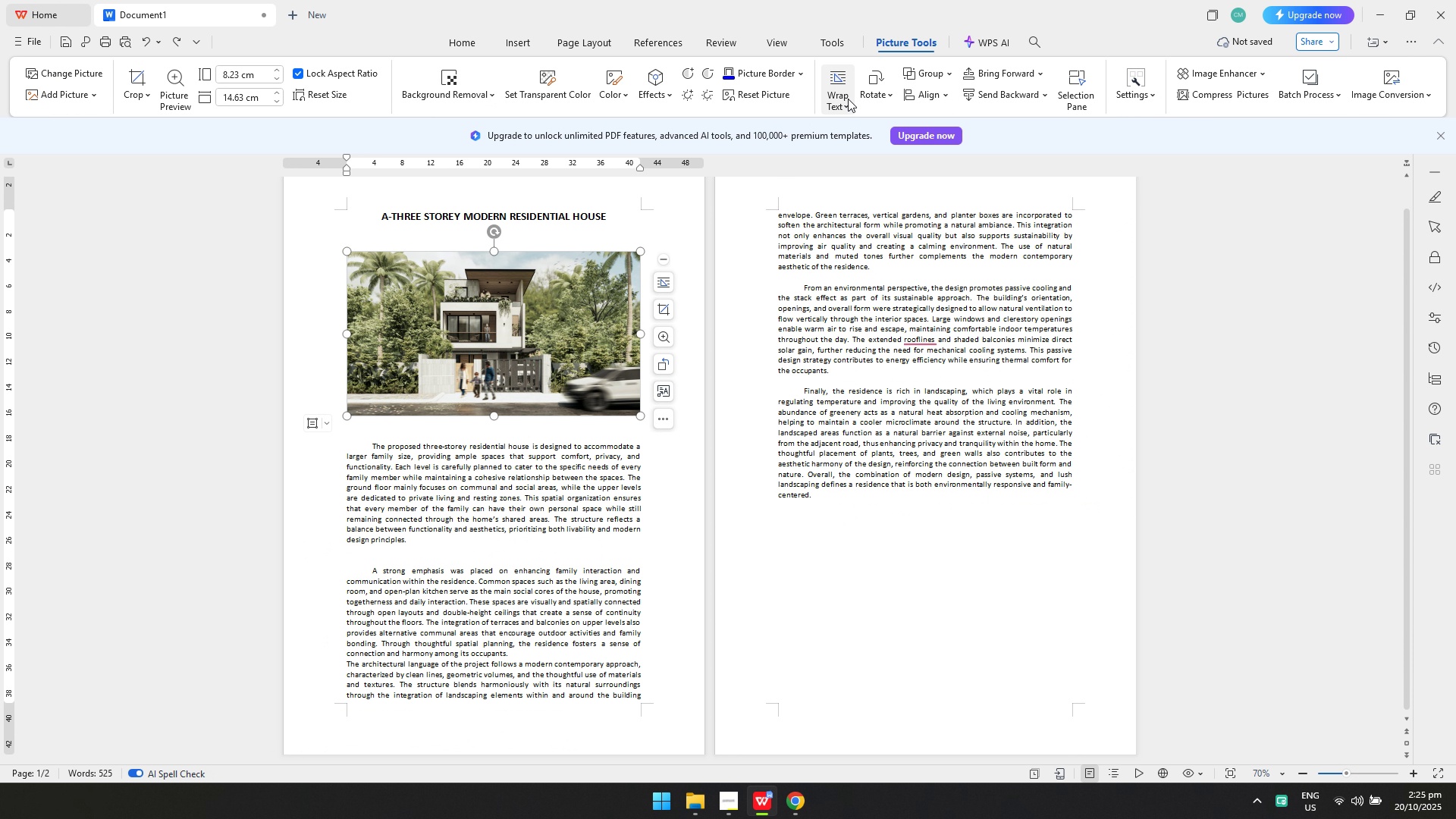 
left_click([848, 98])
 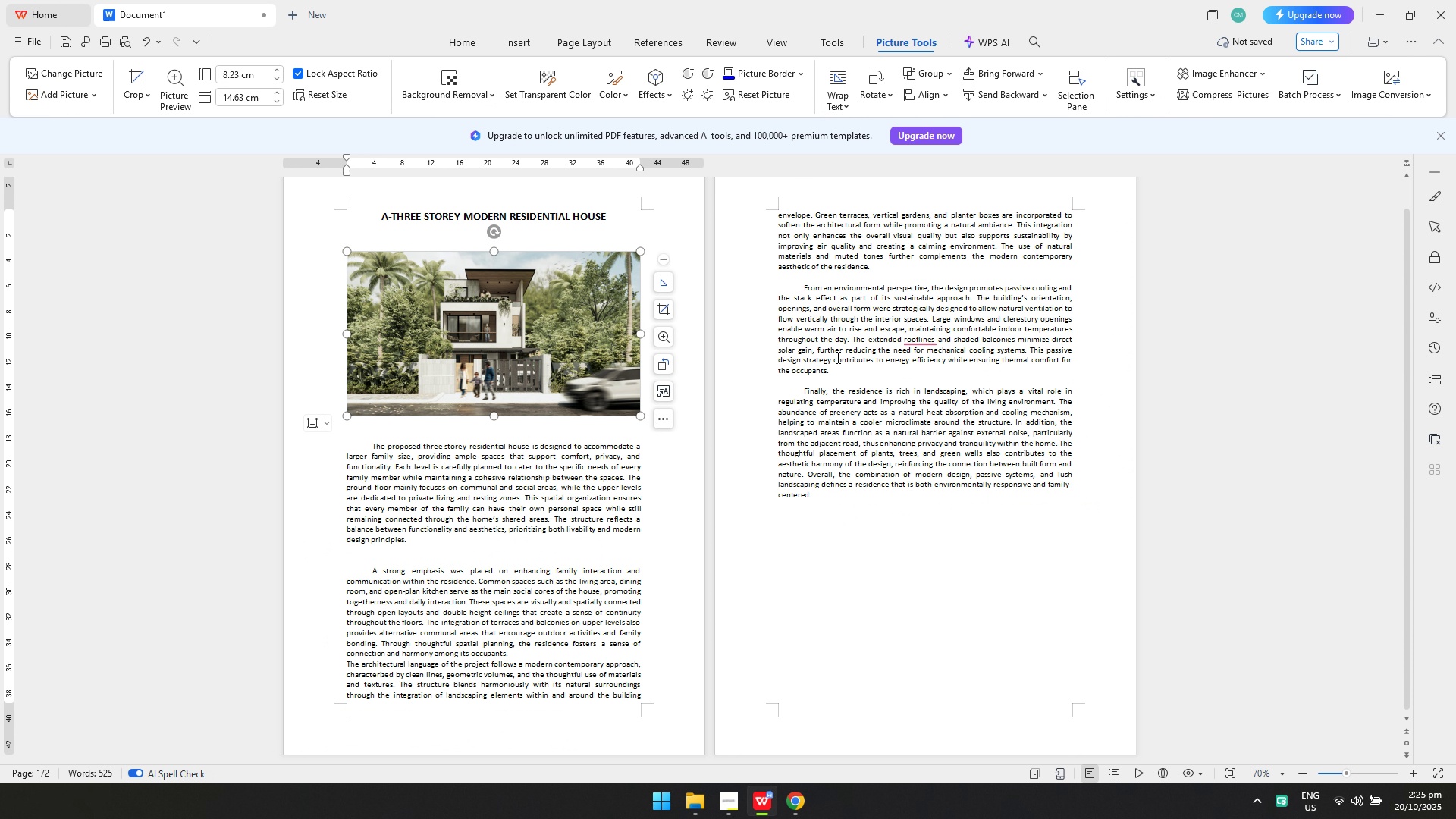 
double_click([485, 388])
 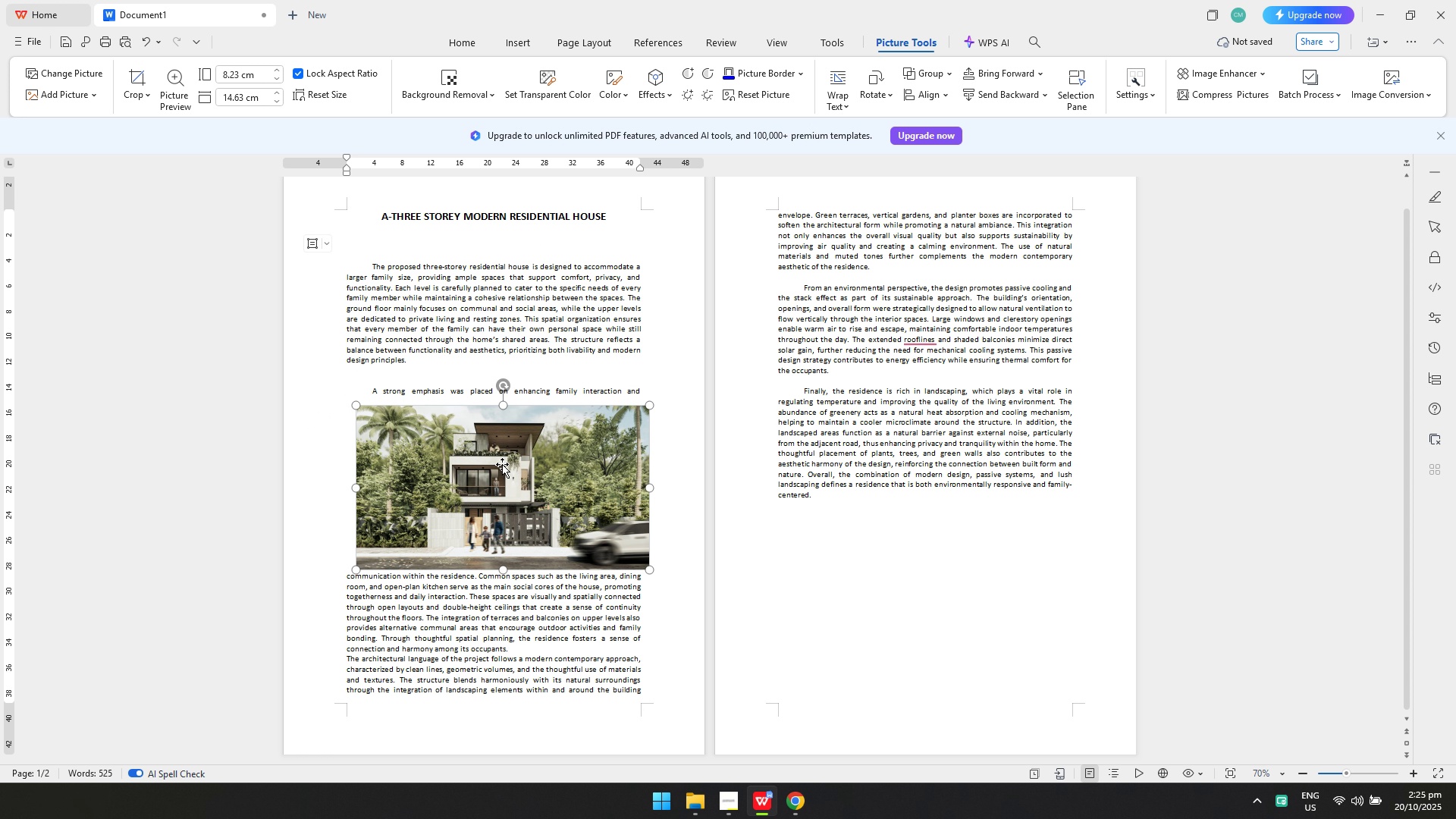 
key(Control+Z)
 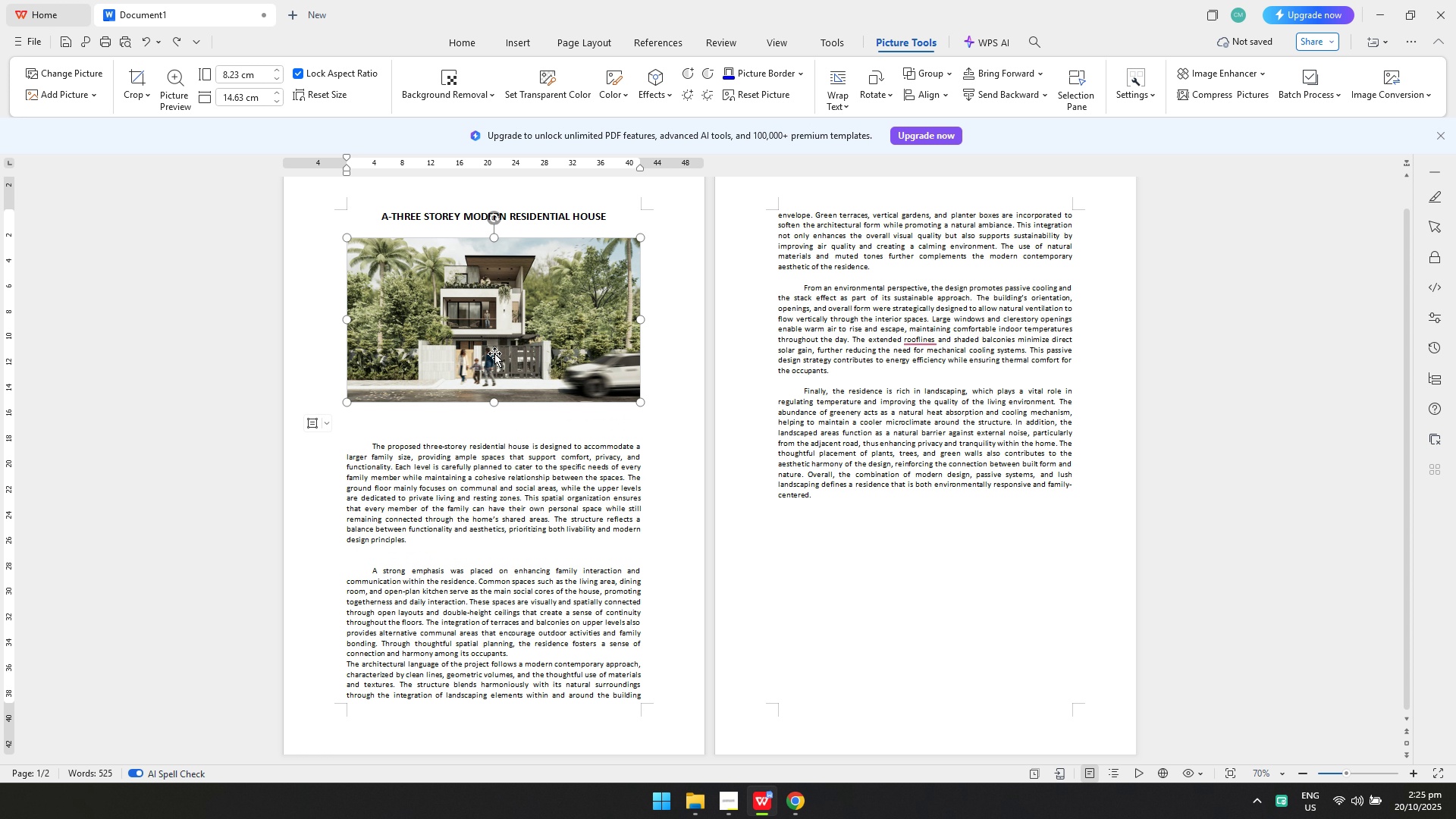 
key(Control+C)
 